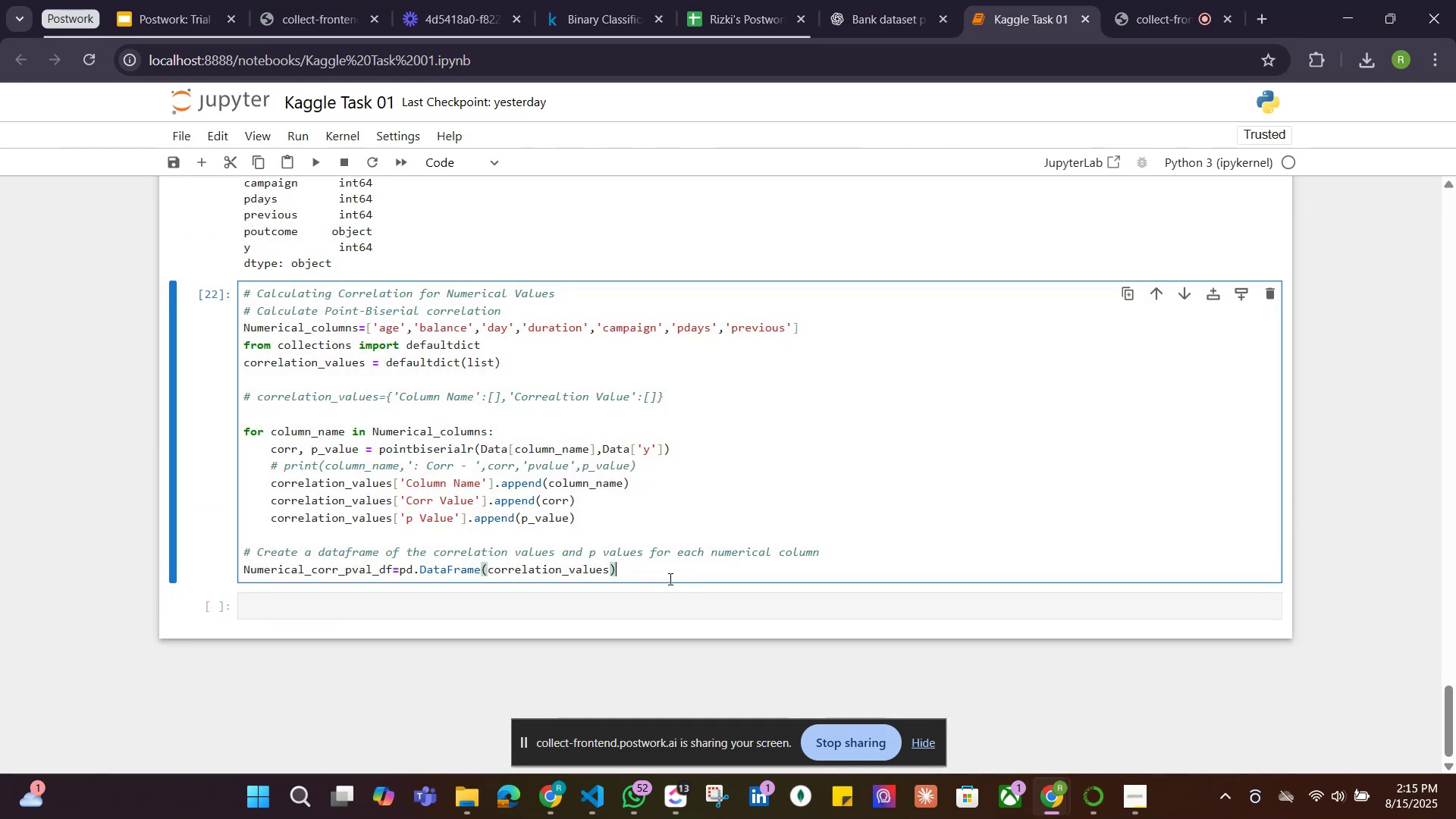 
key(Enter)
 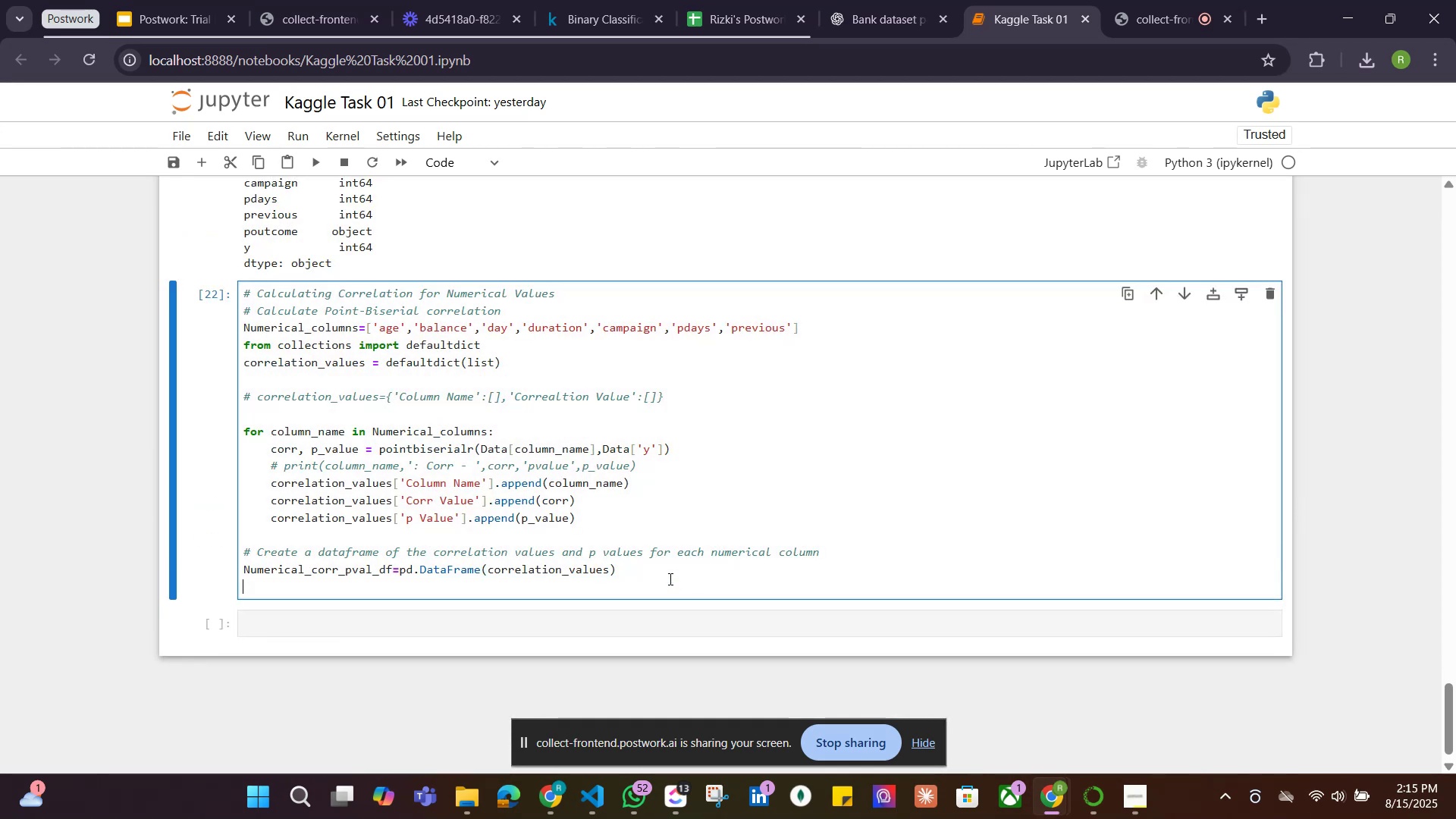 
type(Numerical )
key(Backspace)
type(_corr)
key(Tab)
 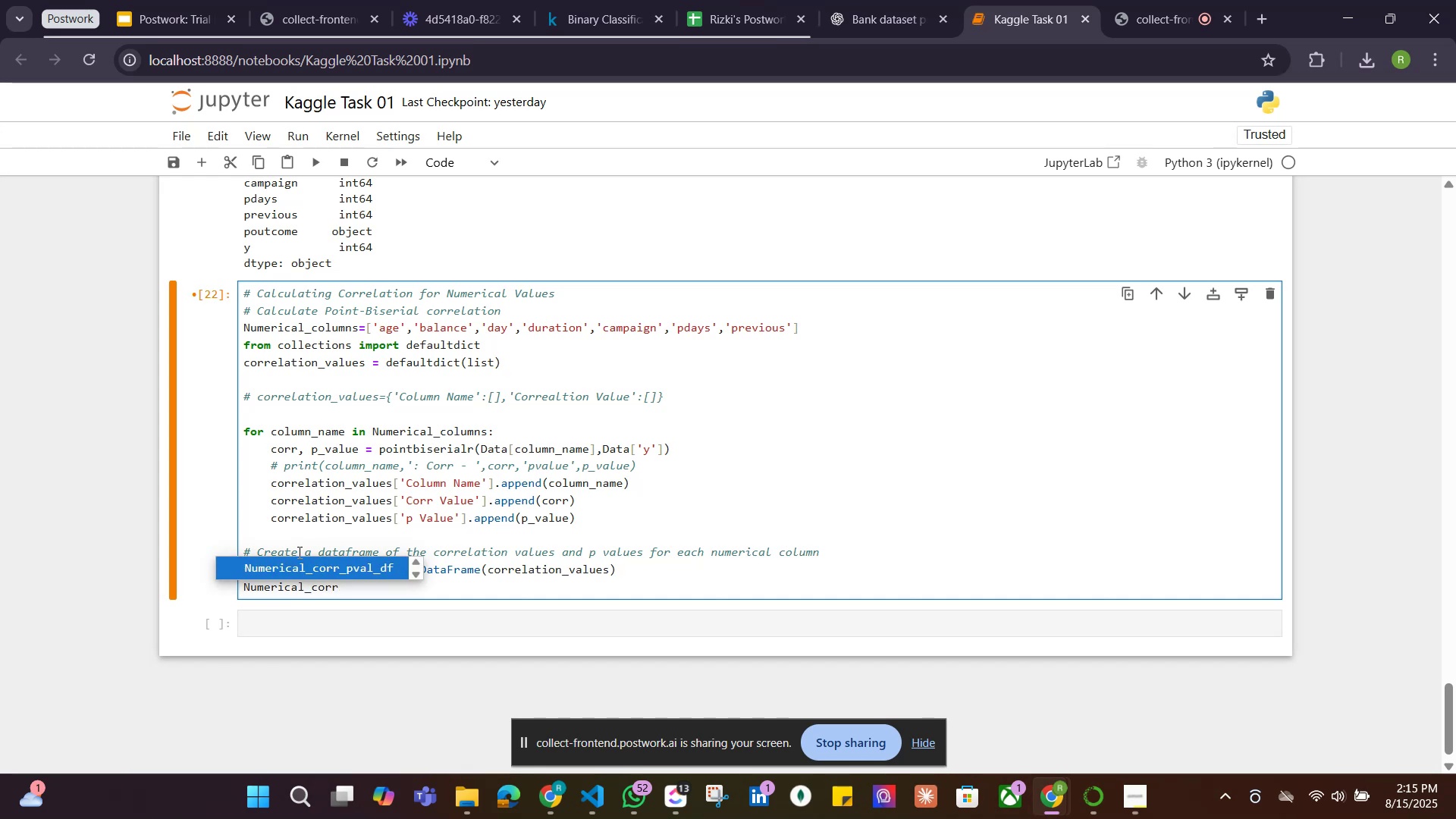 
left_click([321, 570])
 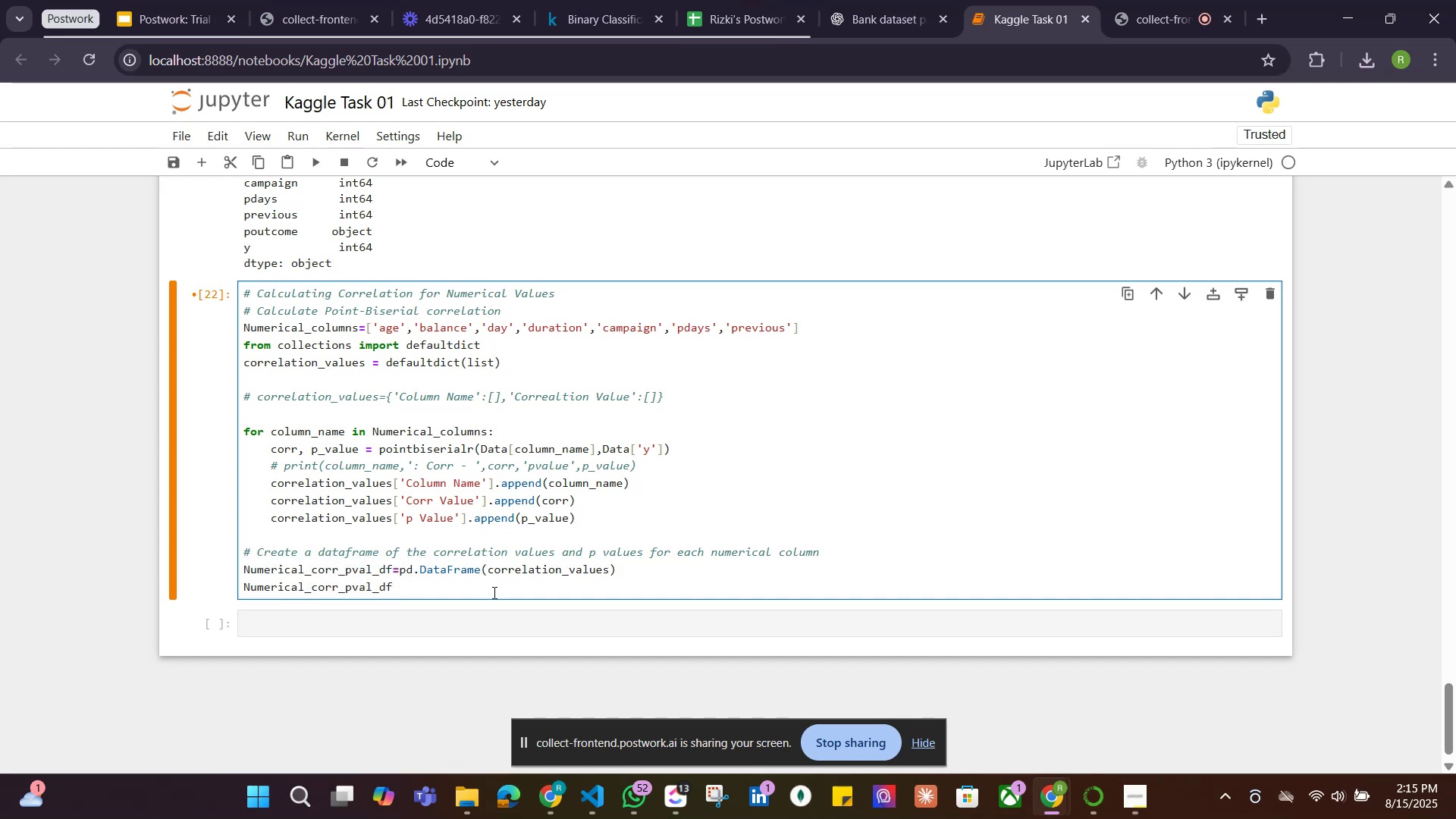 
key(Shift+ShiftRight)
 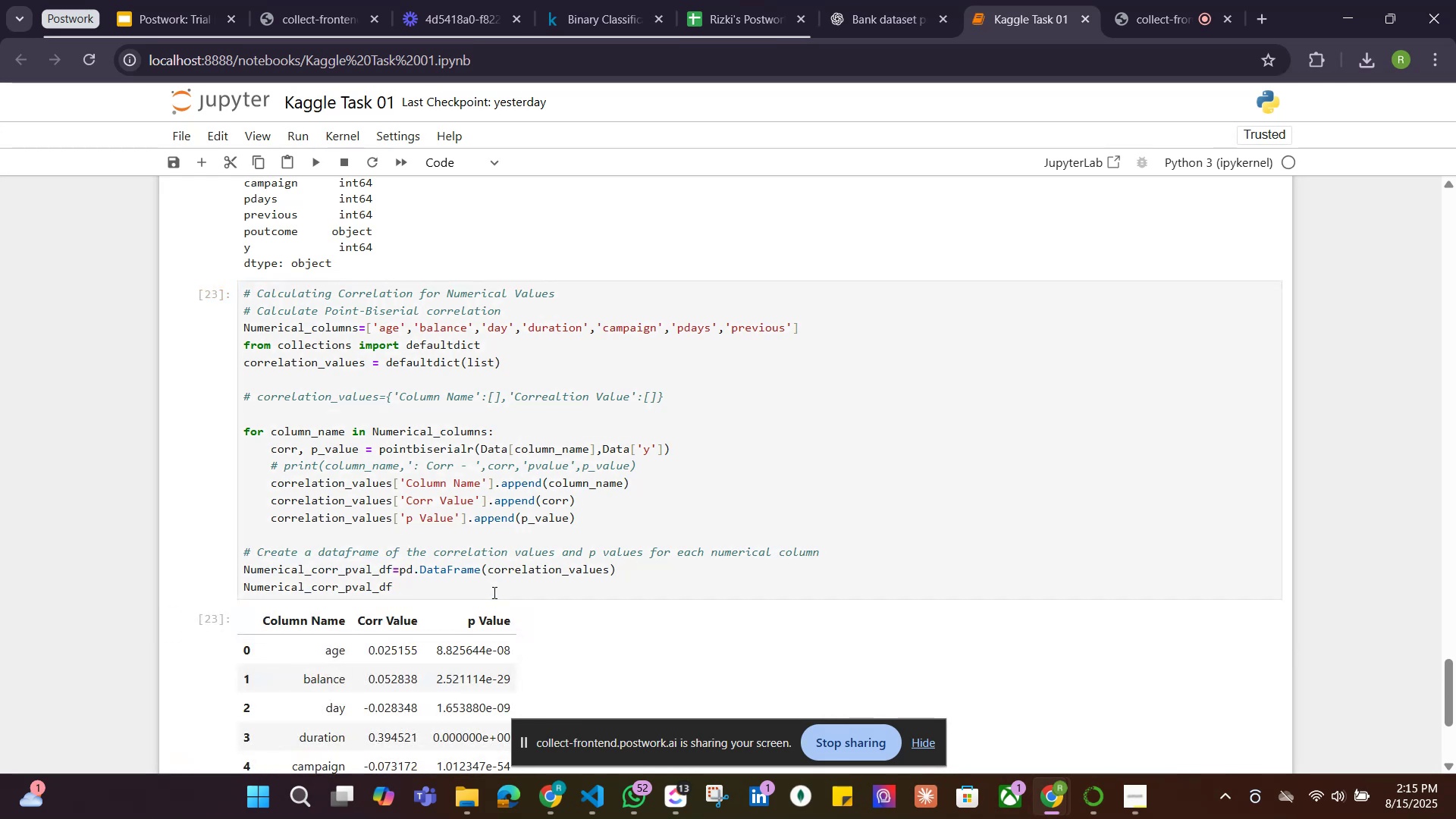 
key(Shift+Enter)
 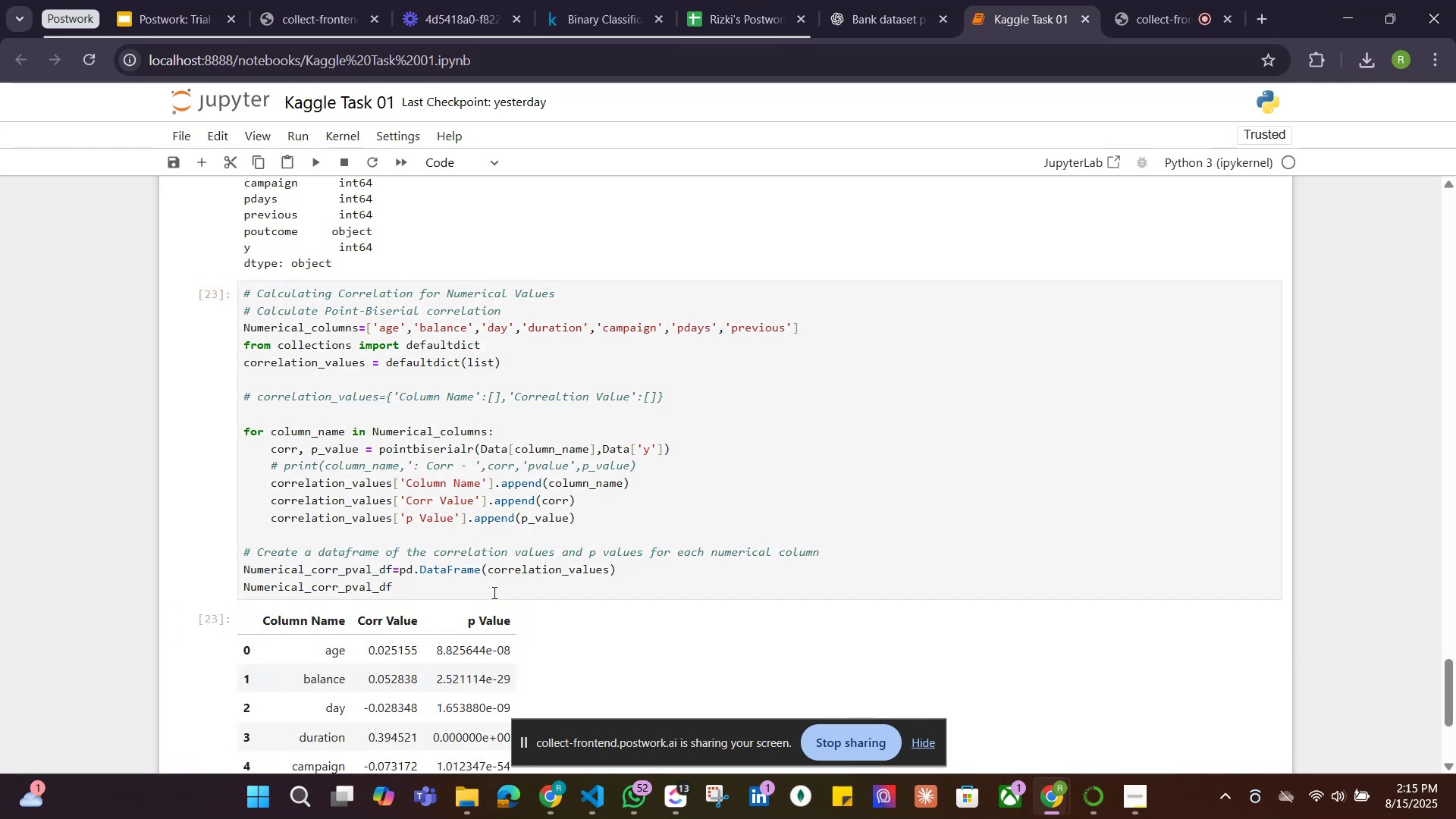 
scroll: coordinate [516, 552], scroll_direction: down, amount: 5.0
 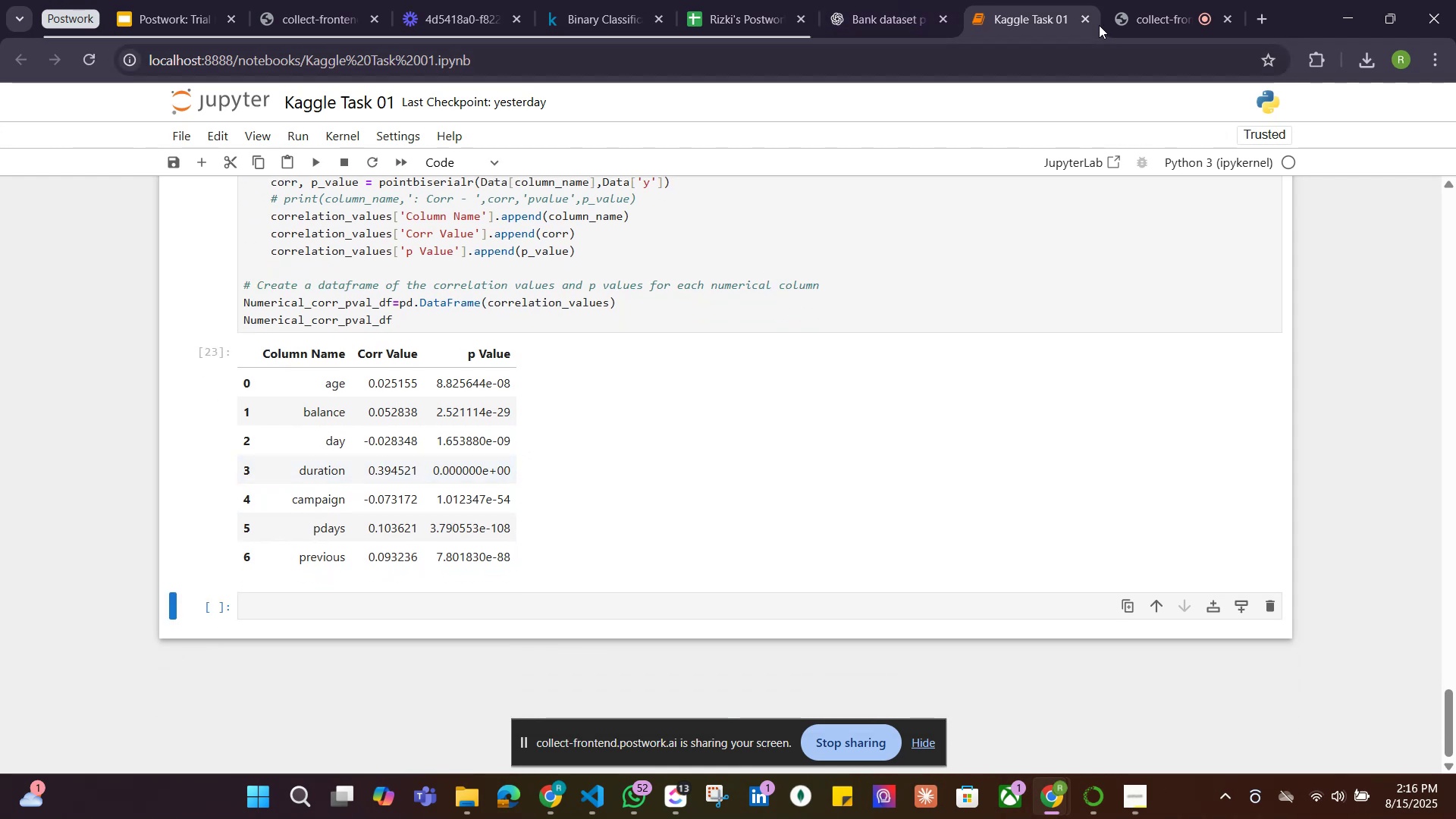 
wait(6.84)
 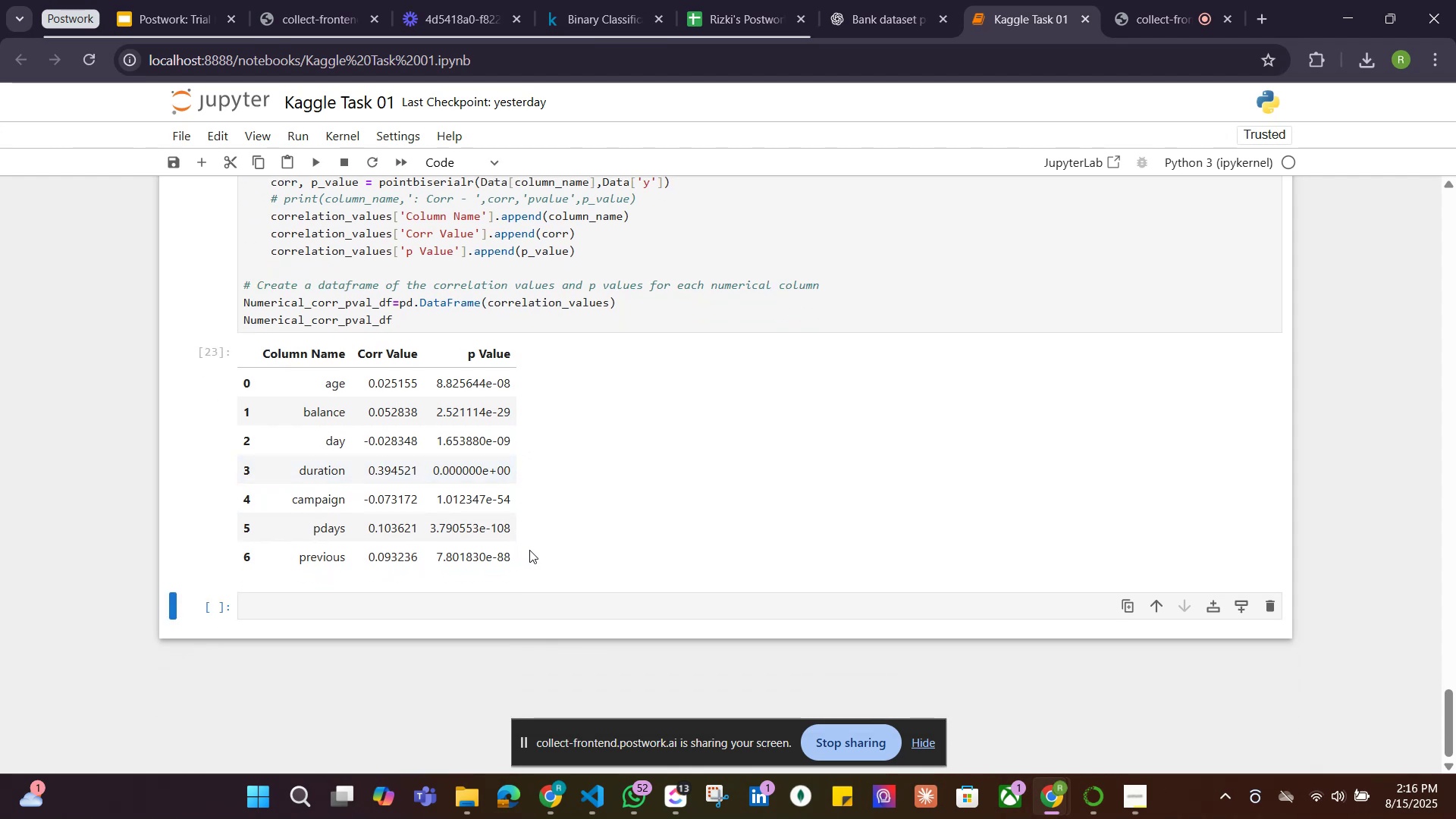 
scroll: coordinate [816, 334], scroll_direction: down, amount: 2.0
 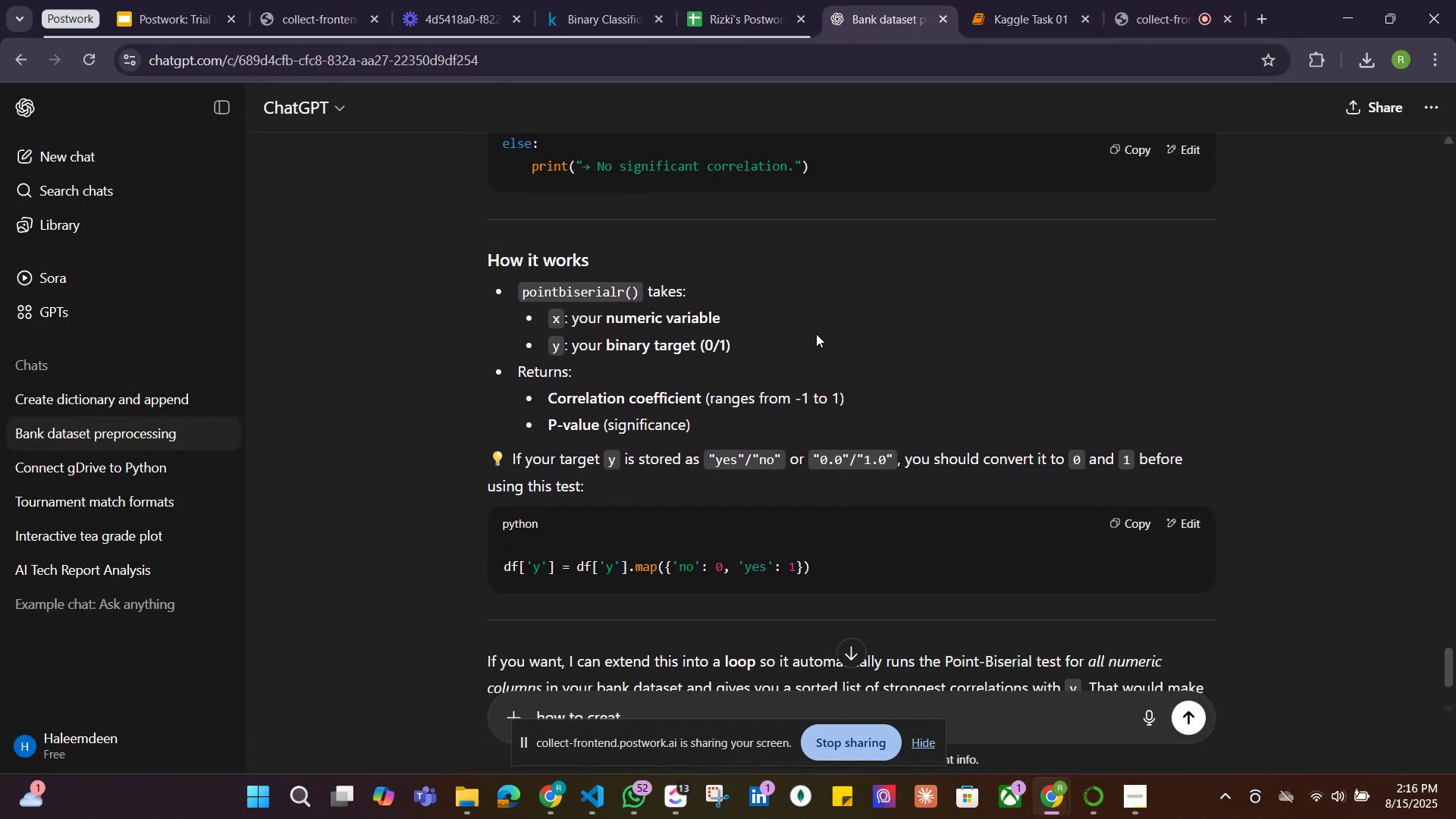 
scroll: coordinate [816, 334], scroll_direction: up, amount: 5.0
 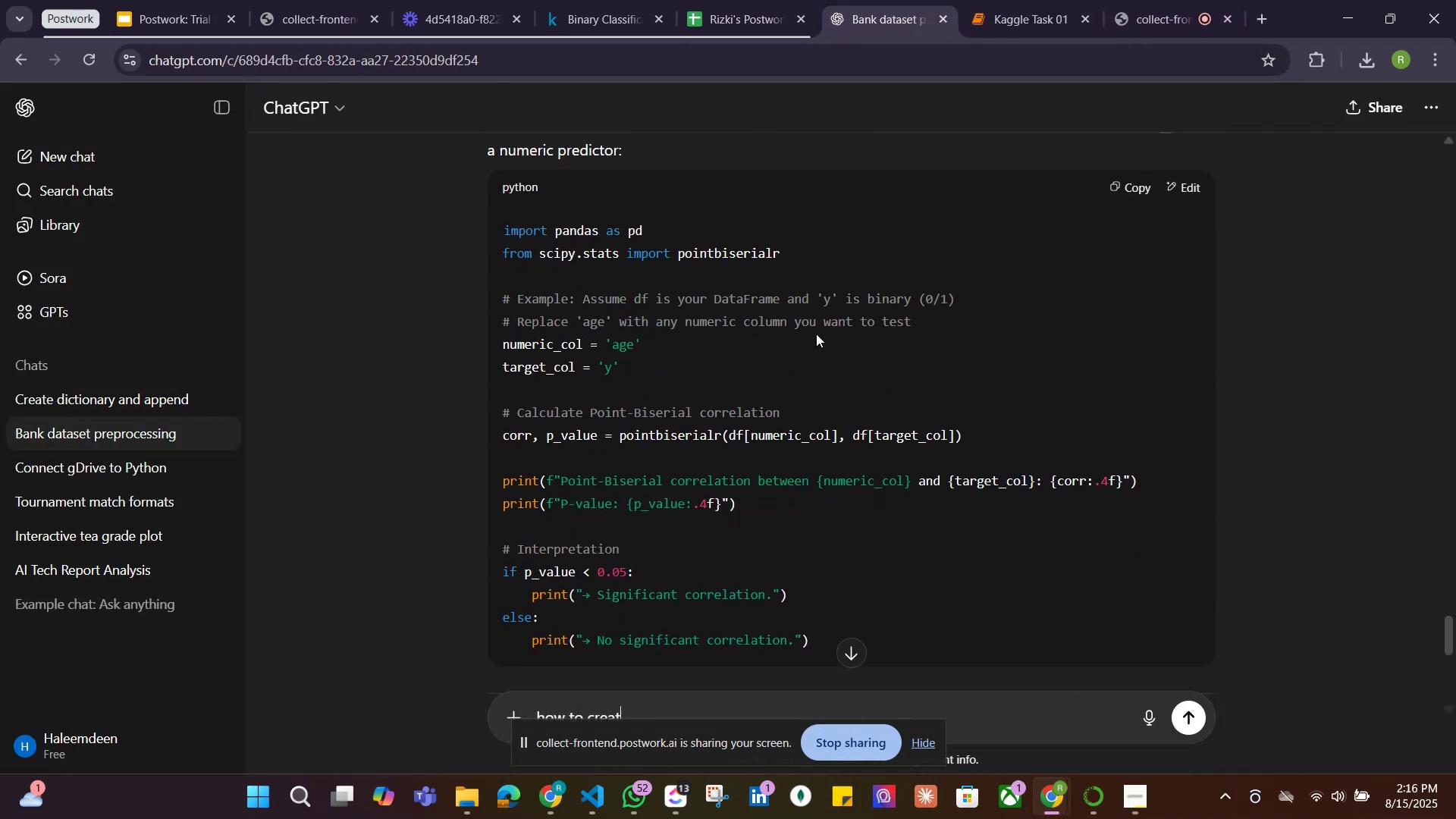 
scroll: coordinate [816, 334], scroll_direction: down, amount: 4.0
 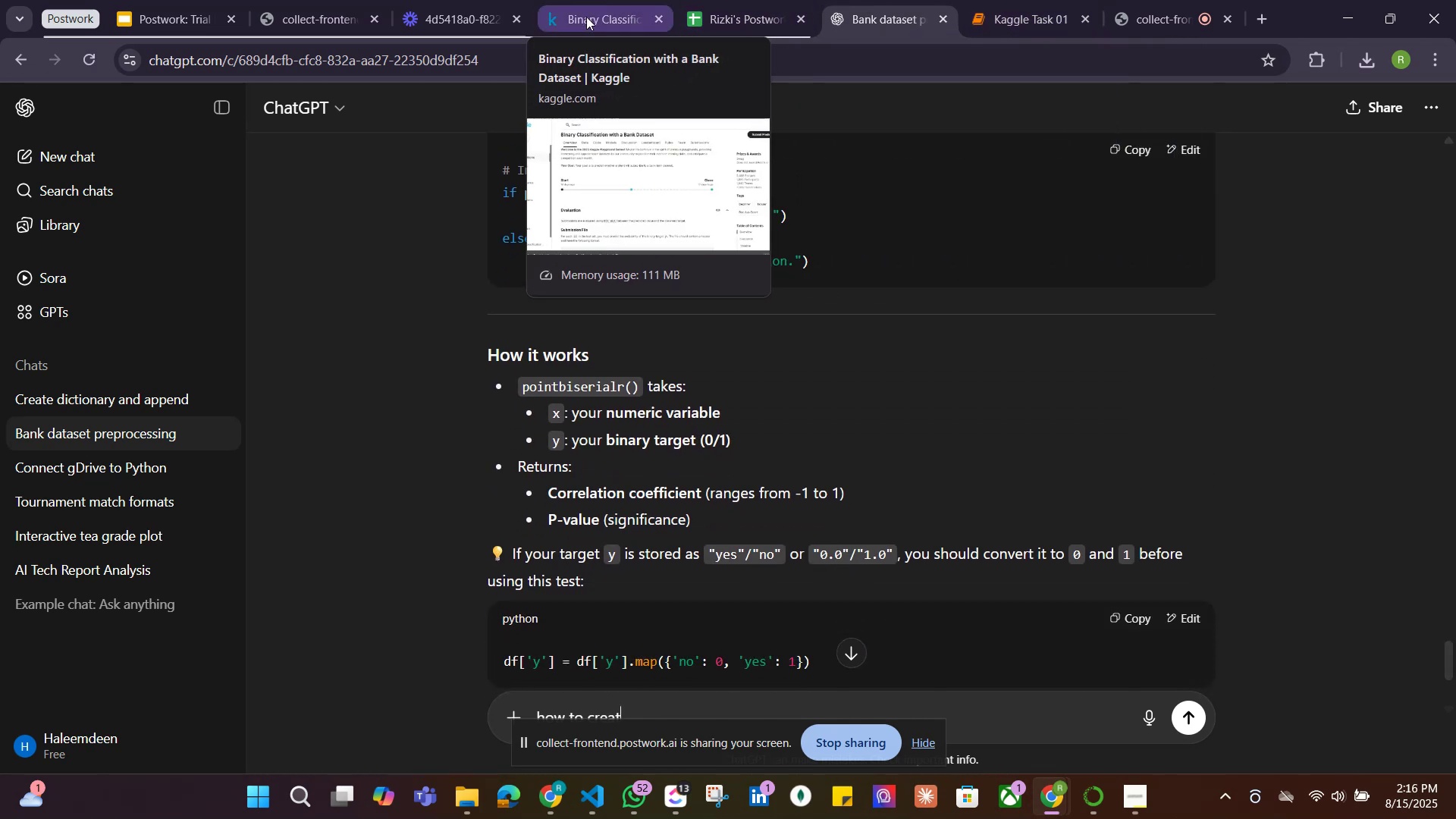 
wait(10.06)
 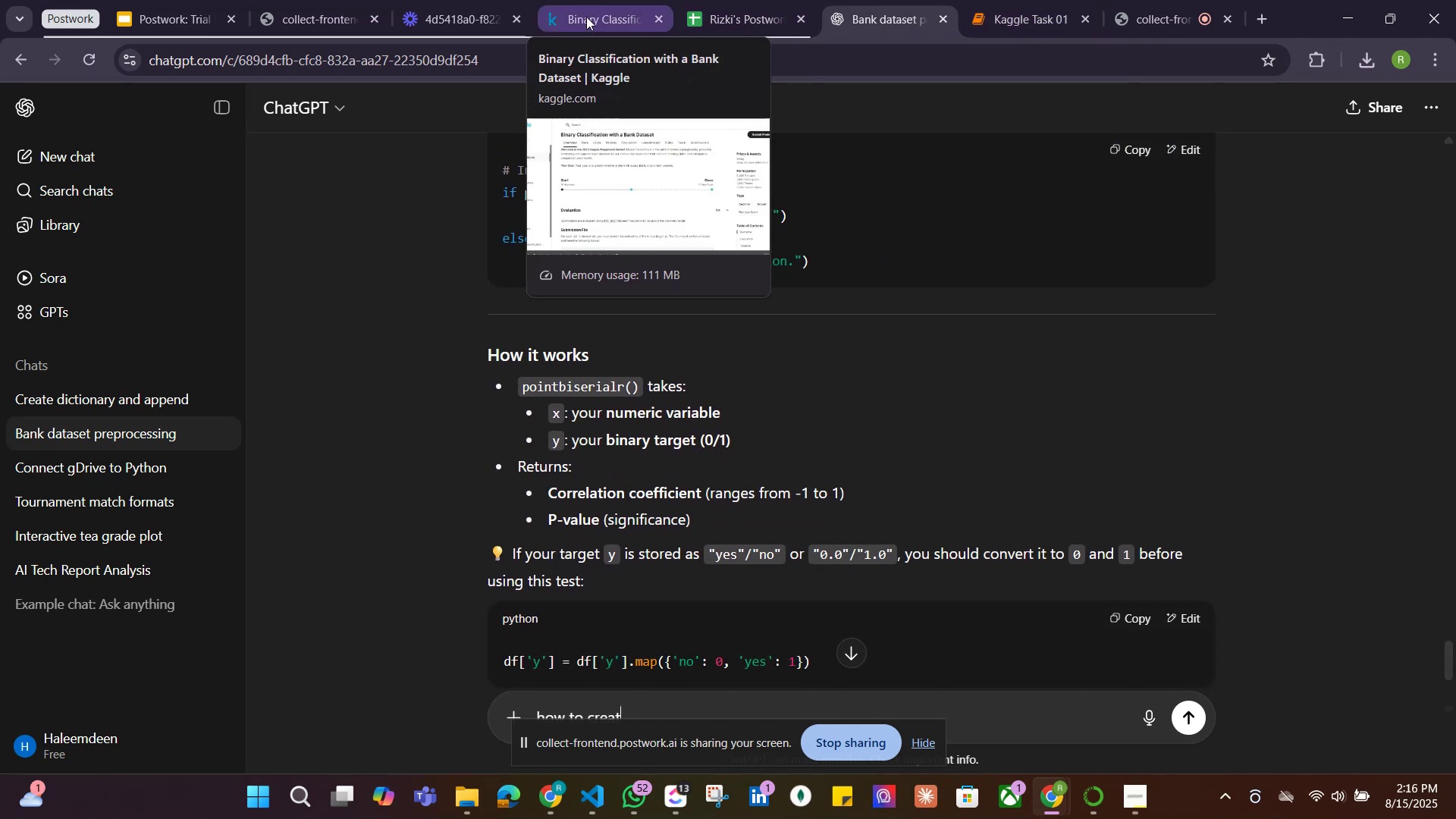 
left_click([983, 13])
 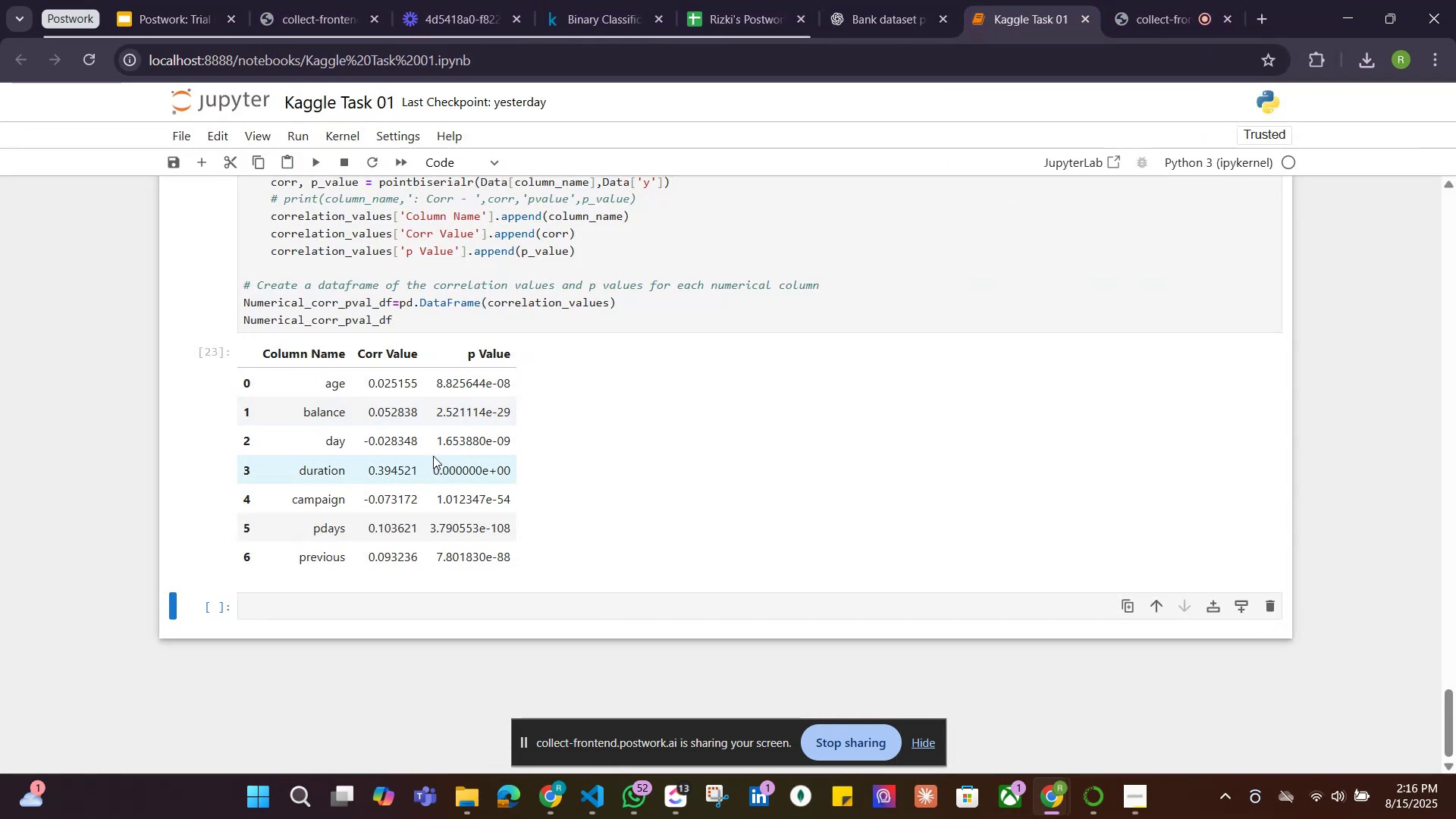 
scroll: coordinate [453, 457], scroll_direction: up, amount: 1.0
 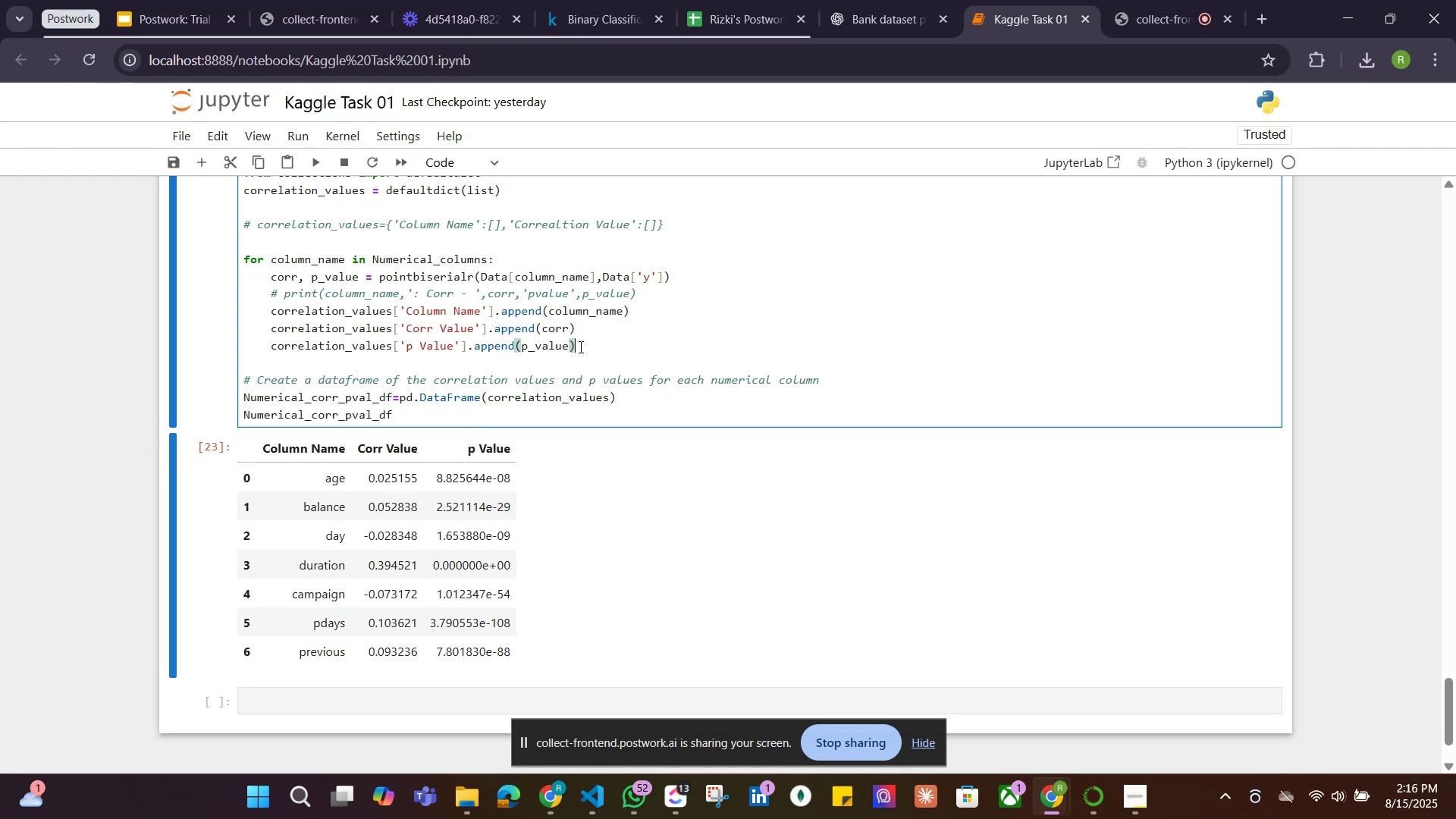 
wait(24.62)
 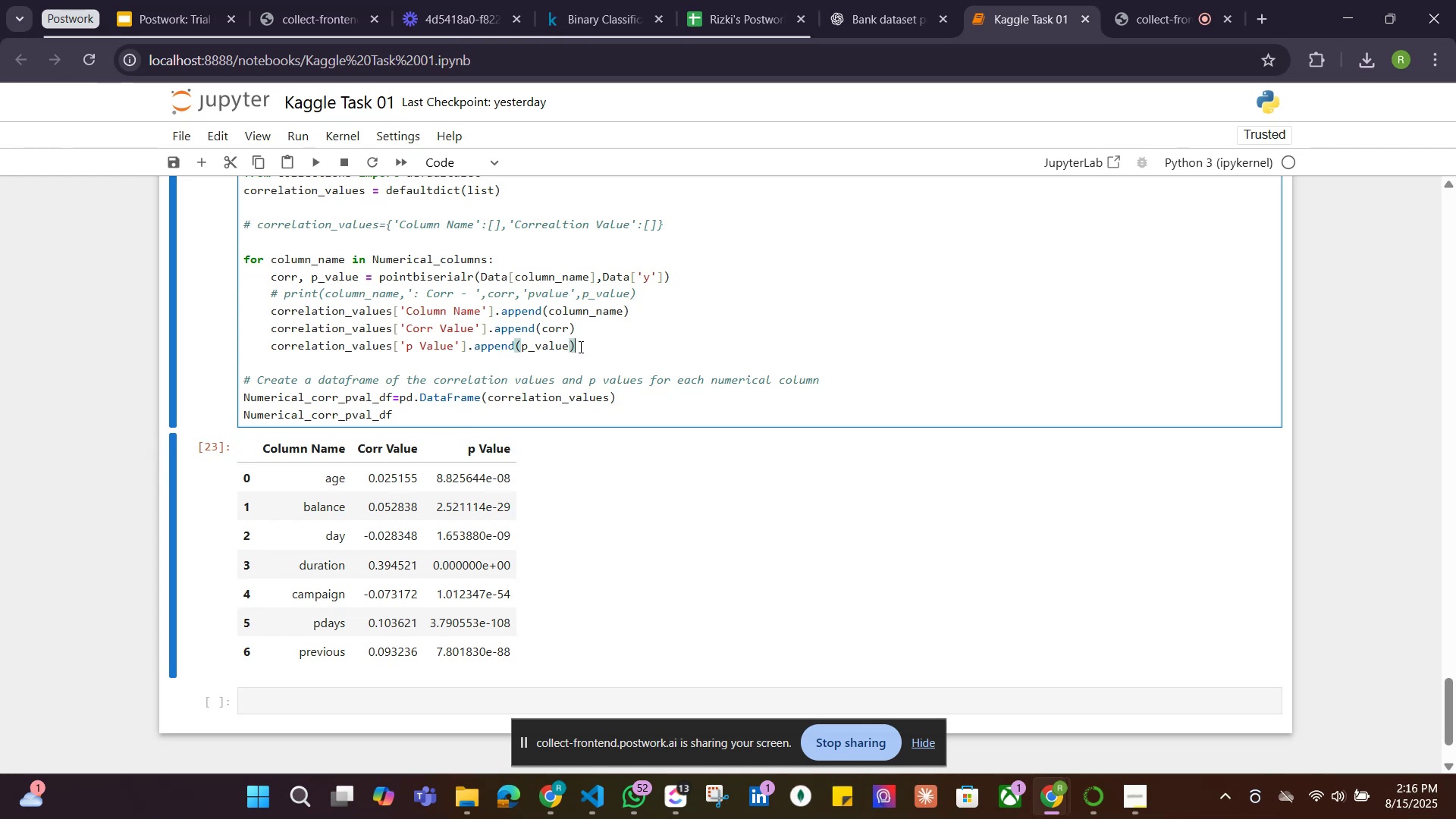 
left_click([583, 349])
 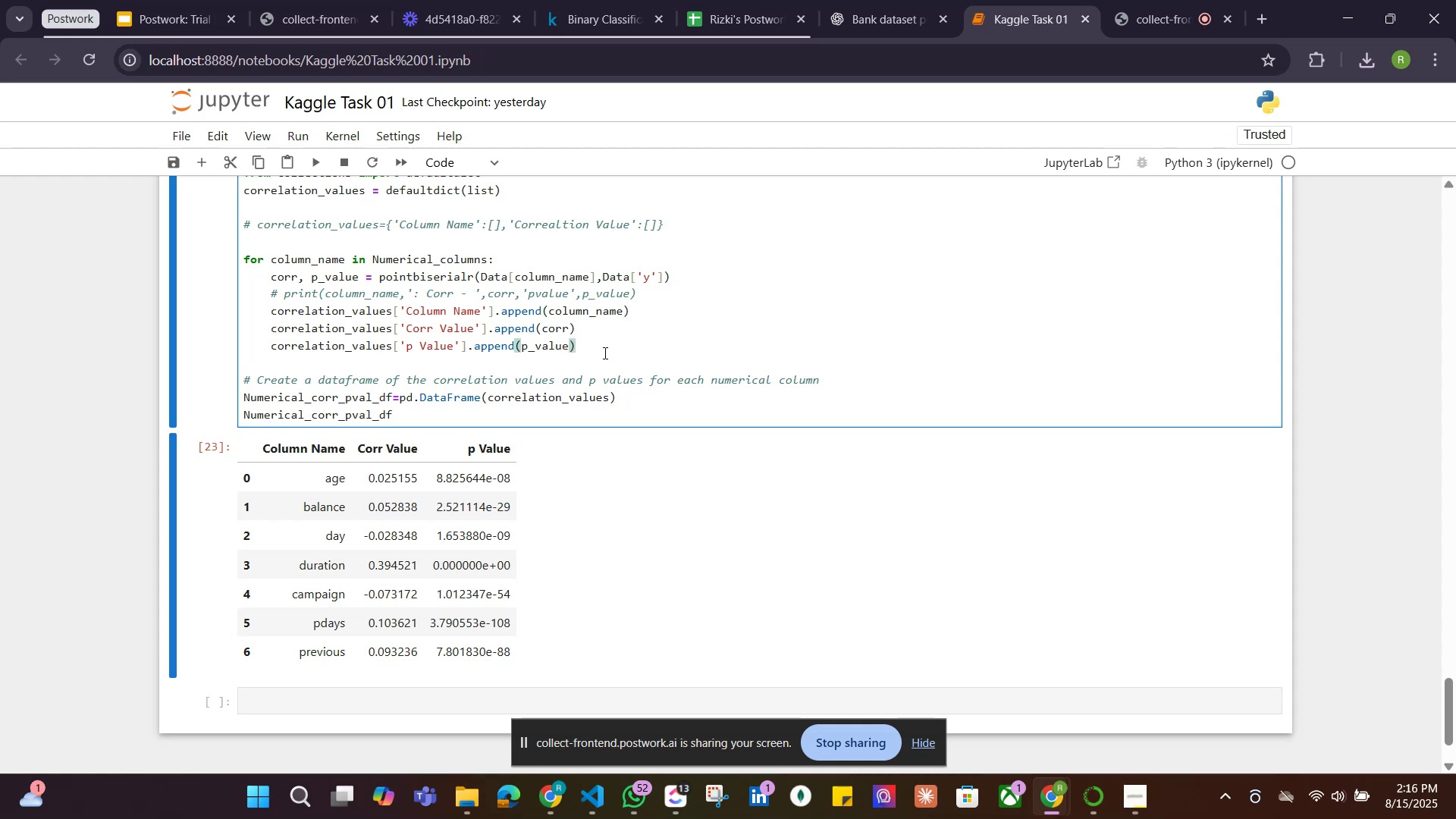 
left_click_drag(start_coordinate=[578, 344], to_coordinate=[273, 347])
 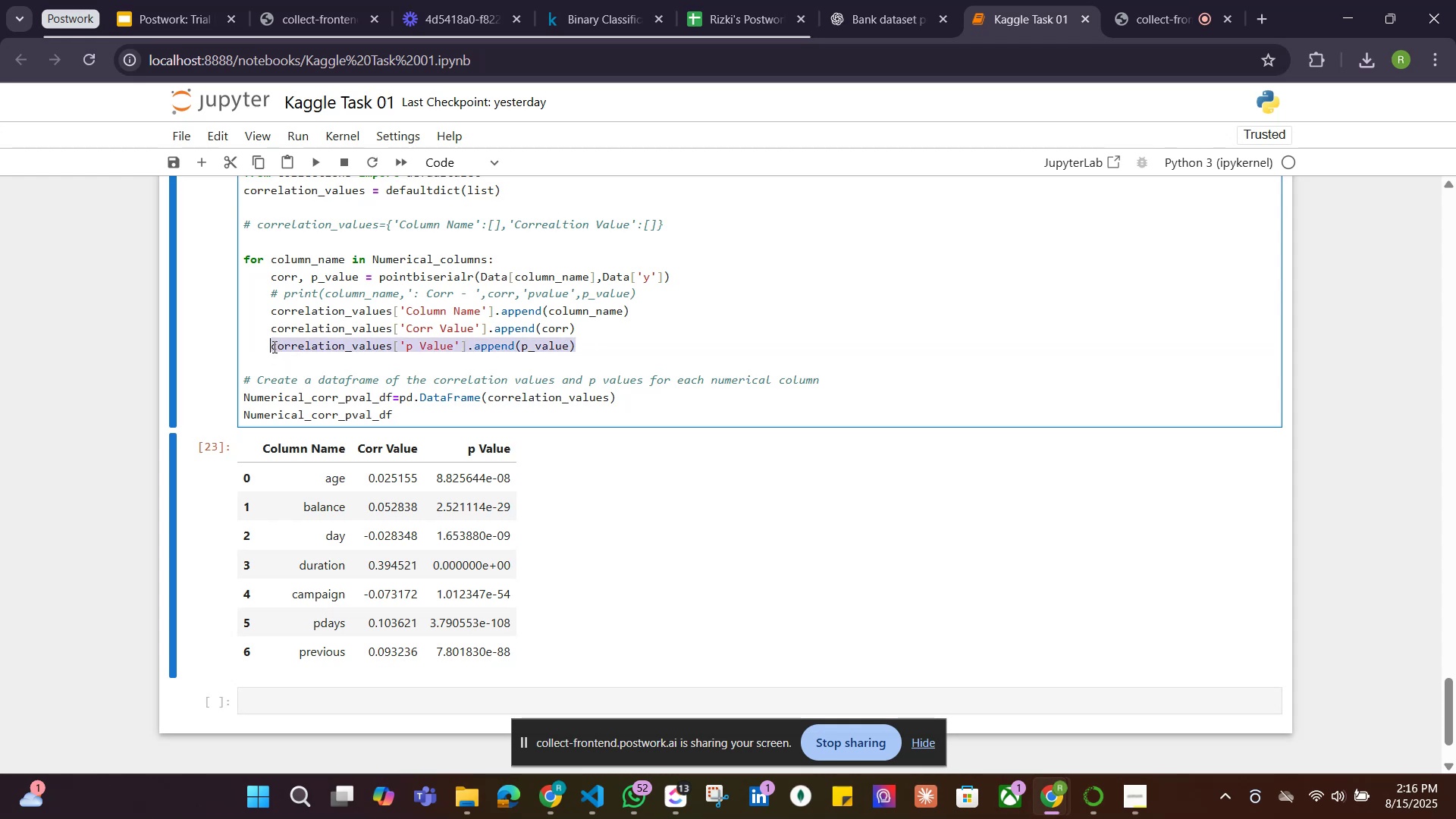 
key(Control+C)
 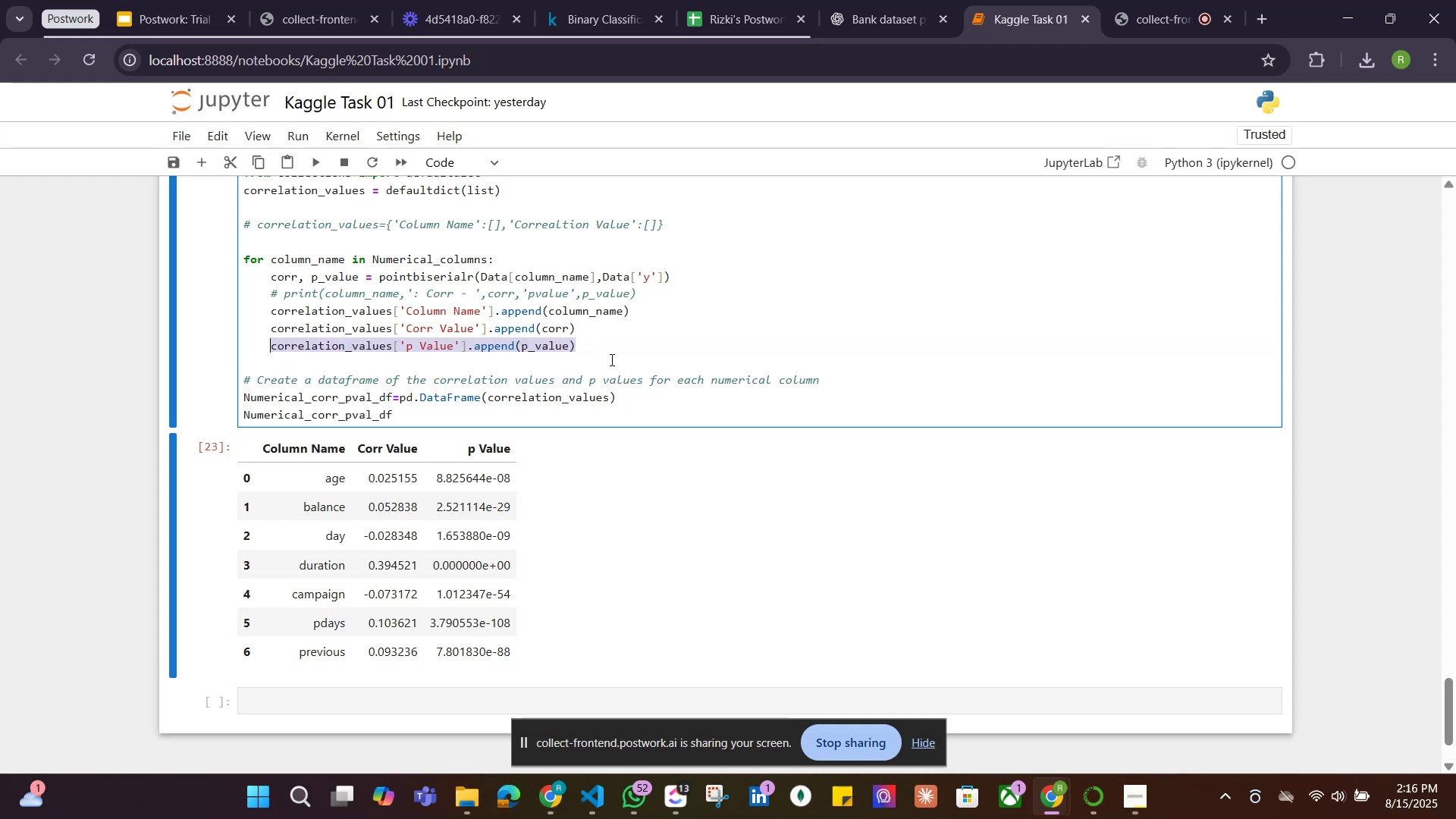 
left_click([614, 354])
 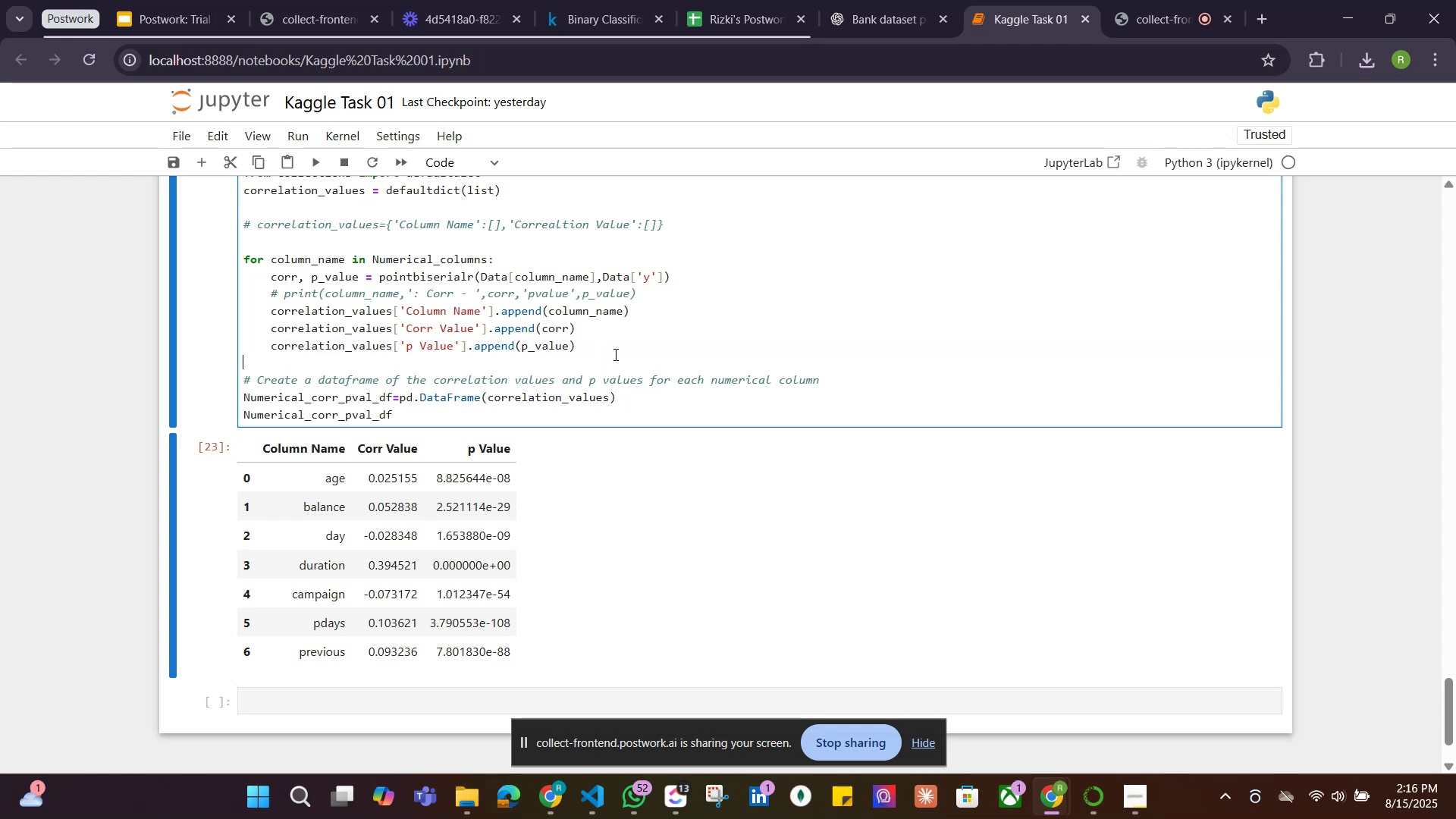 
key(Tab)
 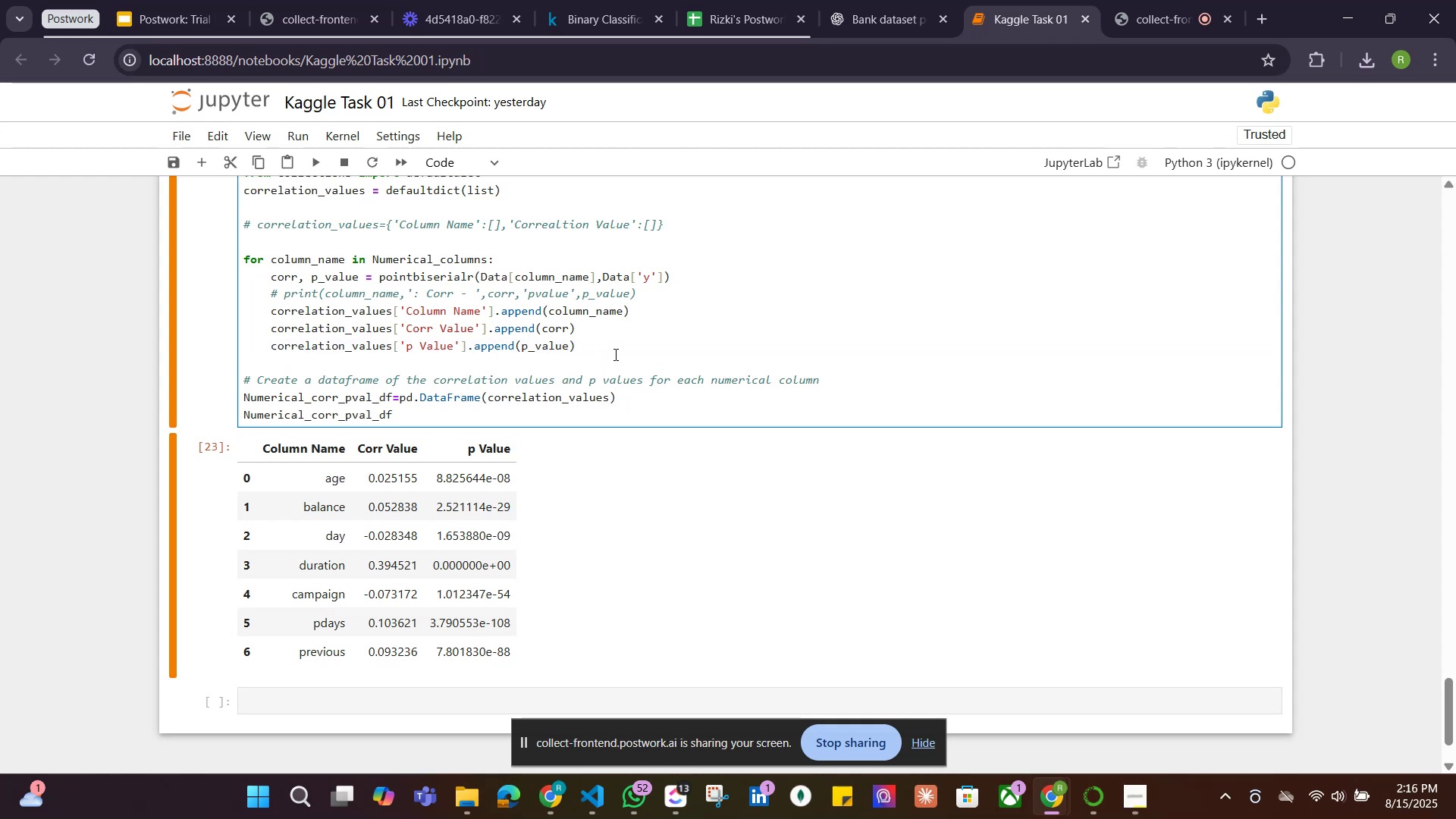 
key(Control+V)
 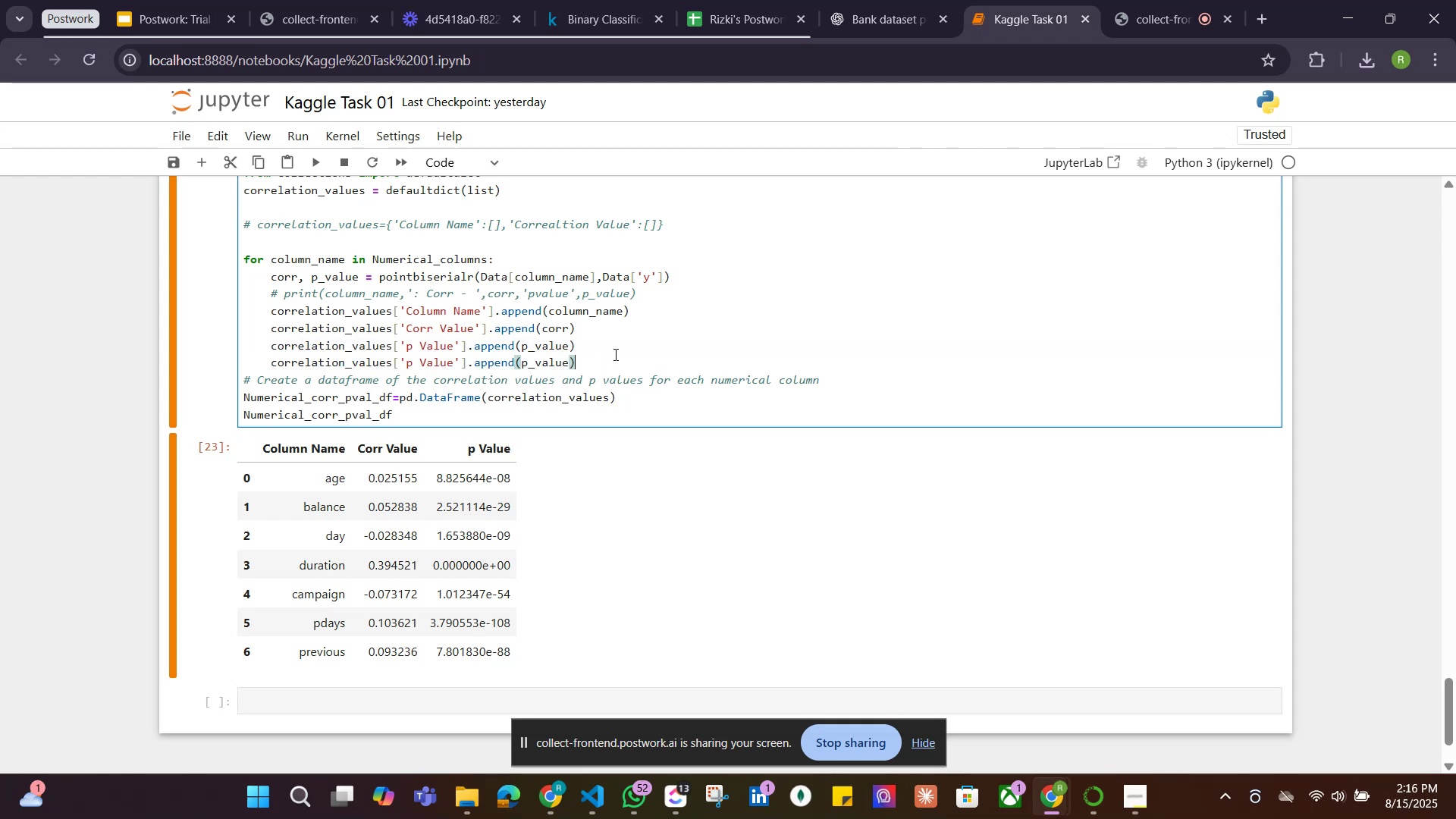 
hold_key(key=ArrowLeft, duration=1.01)
 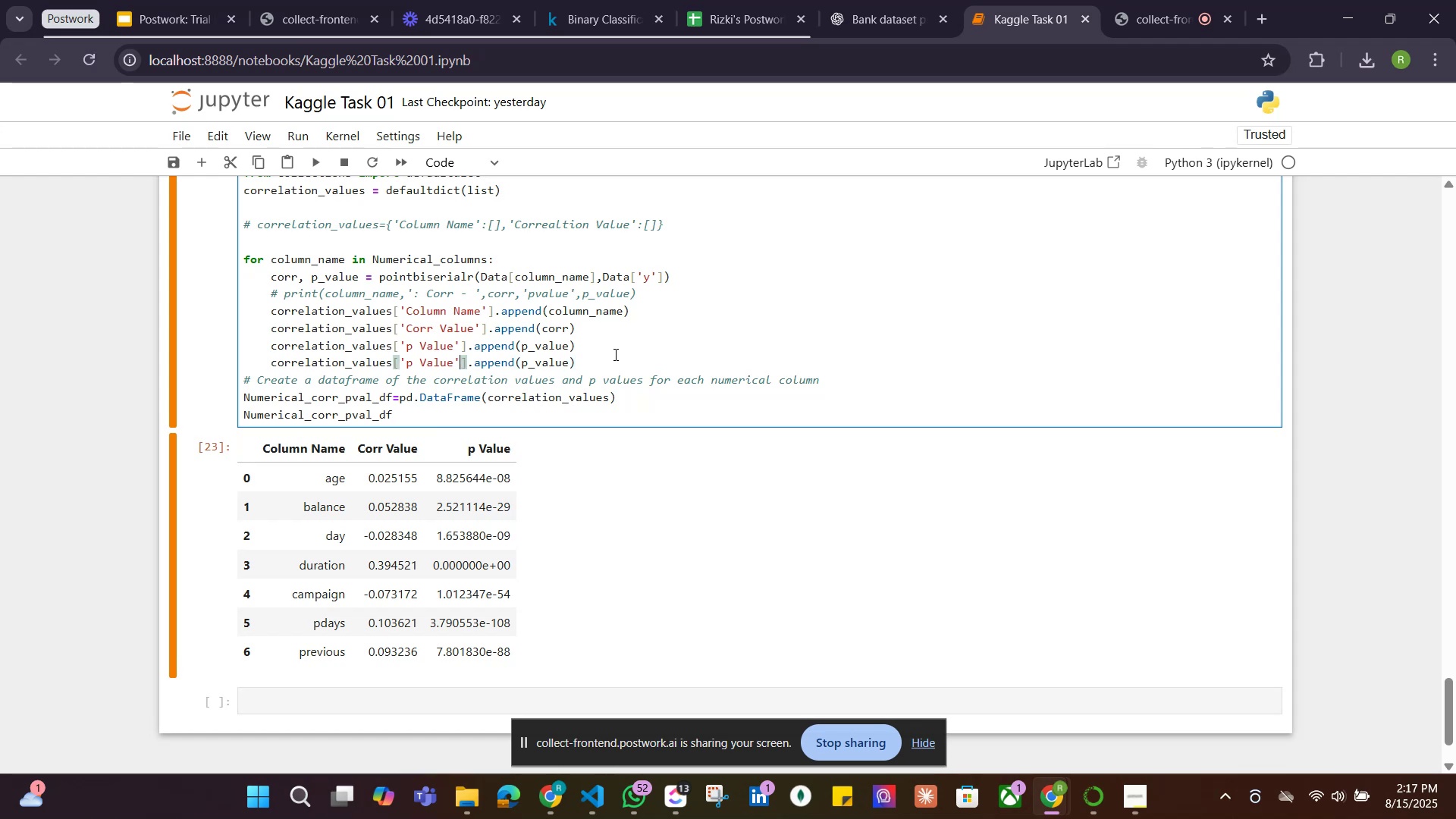 
key(ArrowLeft)
 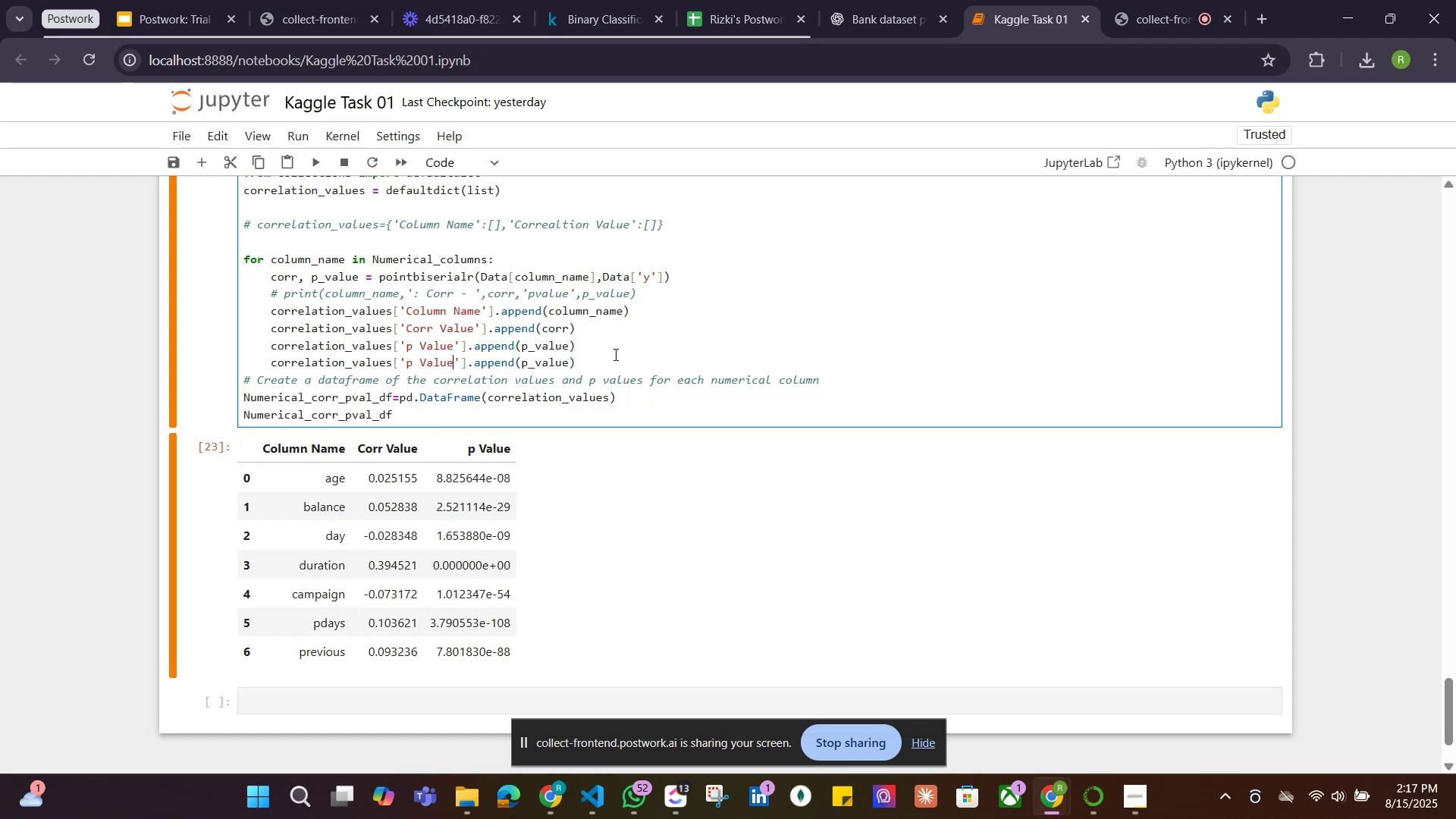 
hold_key(key=Backspace, duration=0.61)
 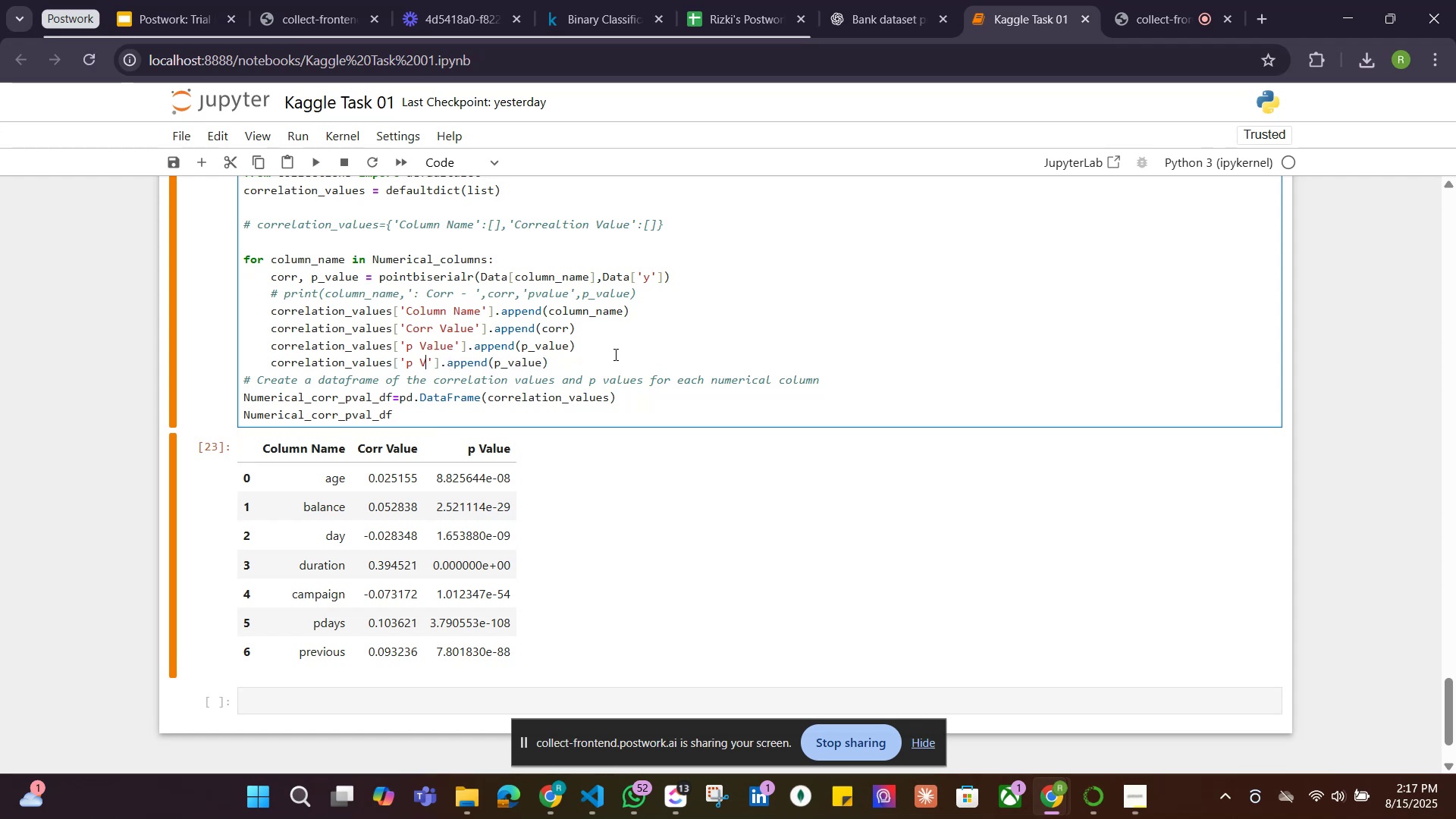 
key(Backspace)
key(Backspace)
key(Backspace)
type(Significance)
 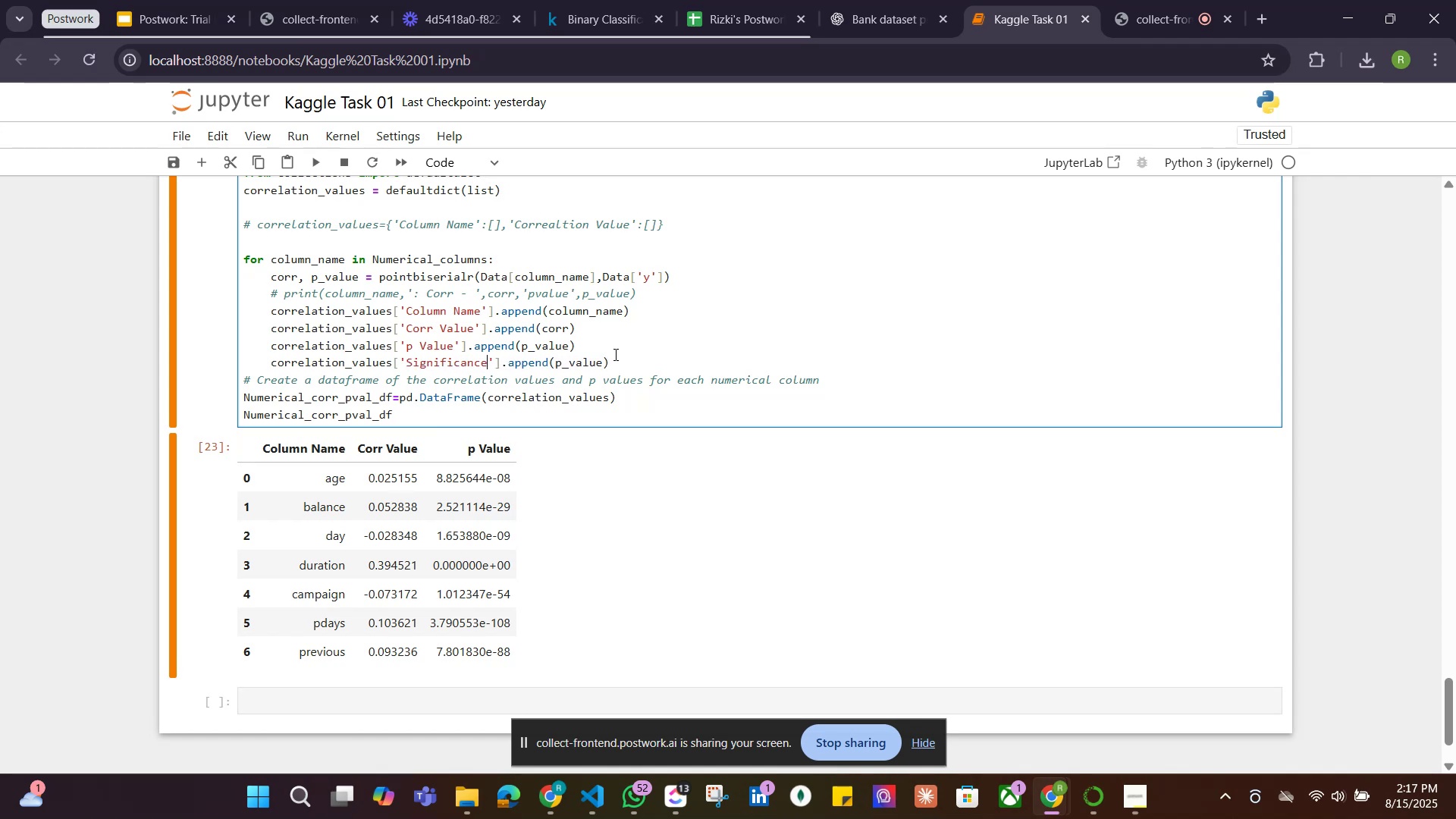 
hold_key(key=ArrowRight, duration=1.0)
 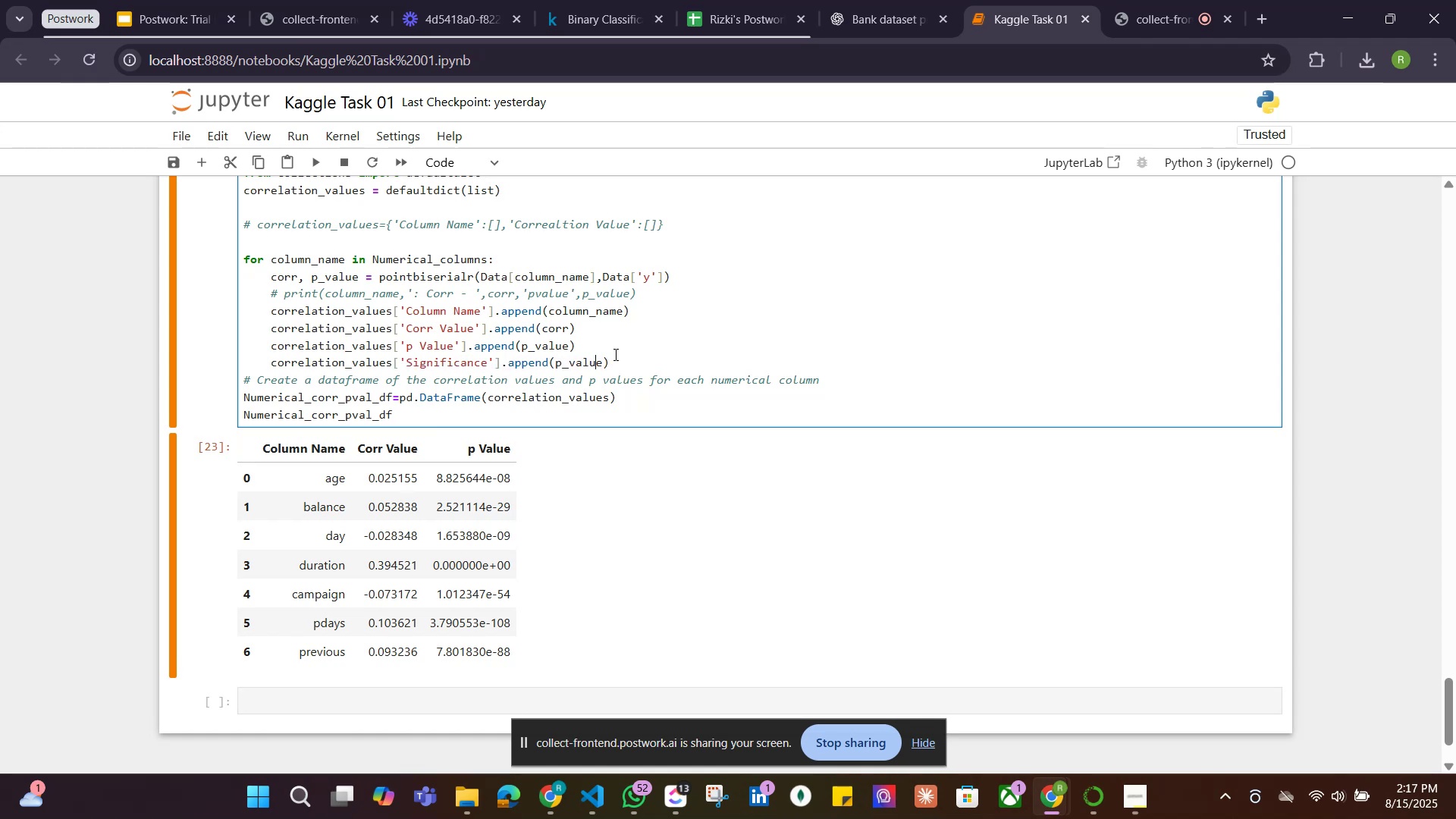 
key(ArrowRight)
 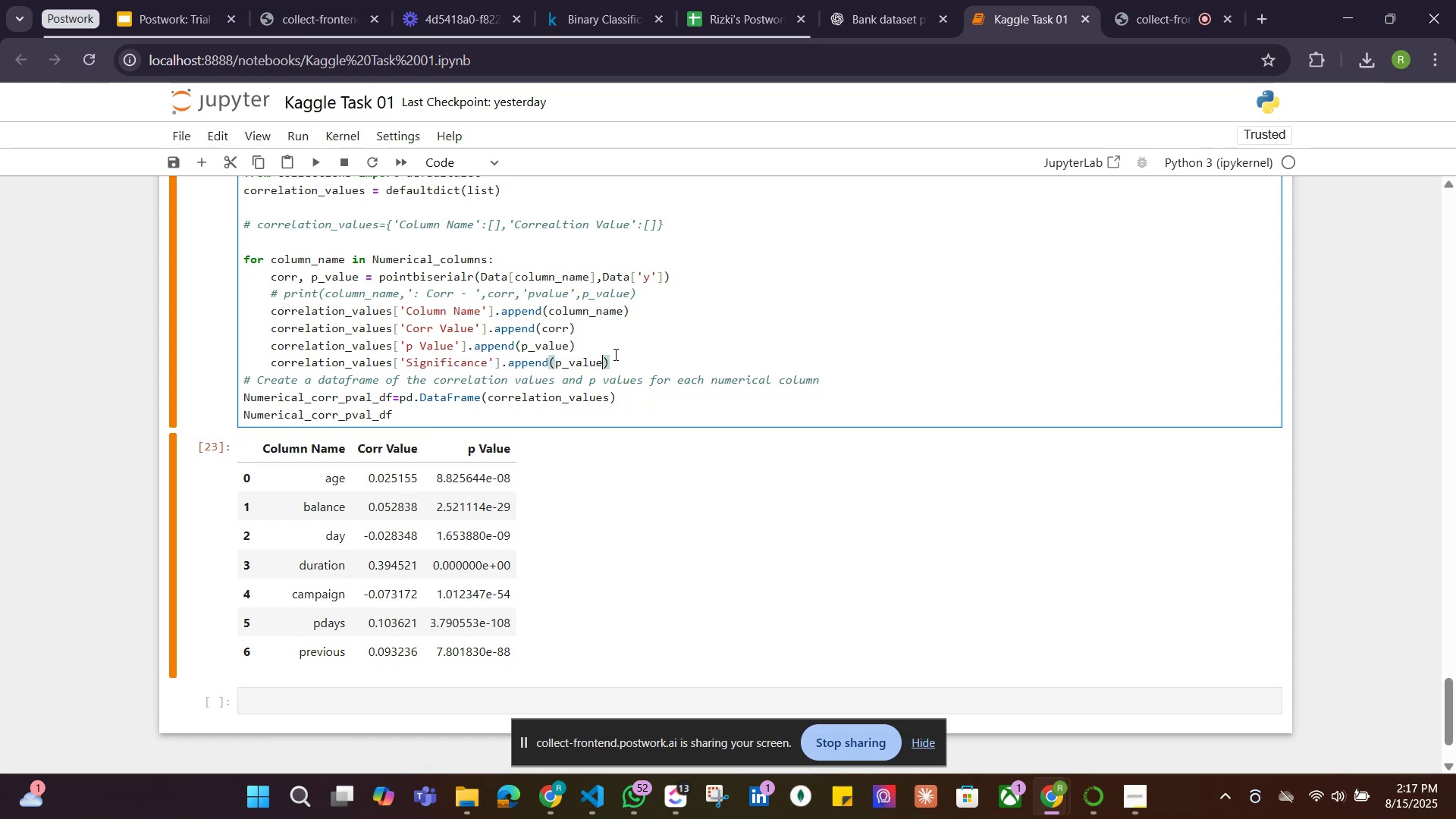 
key(ArrowRight)
 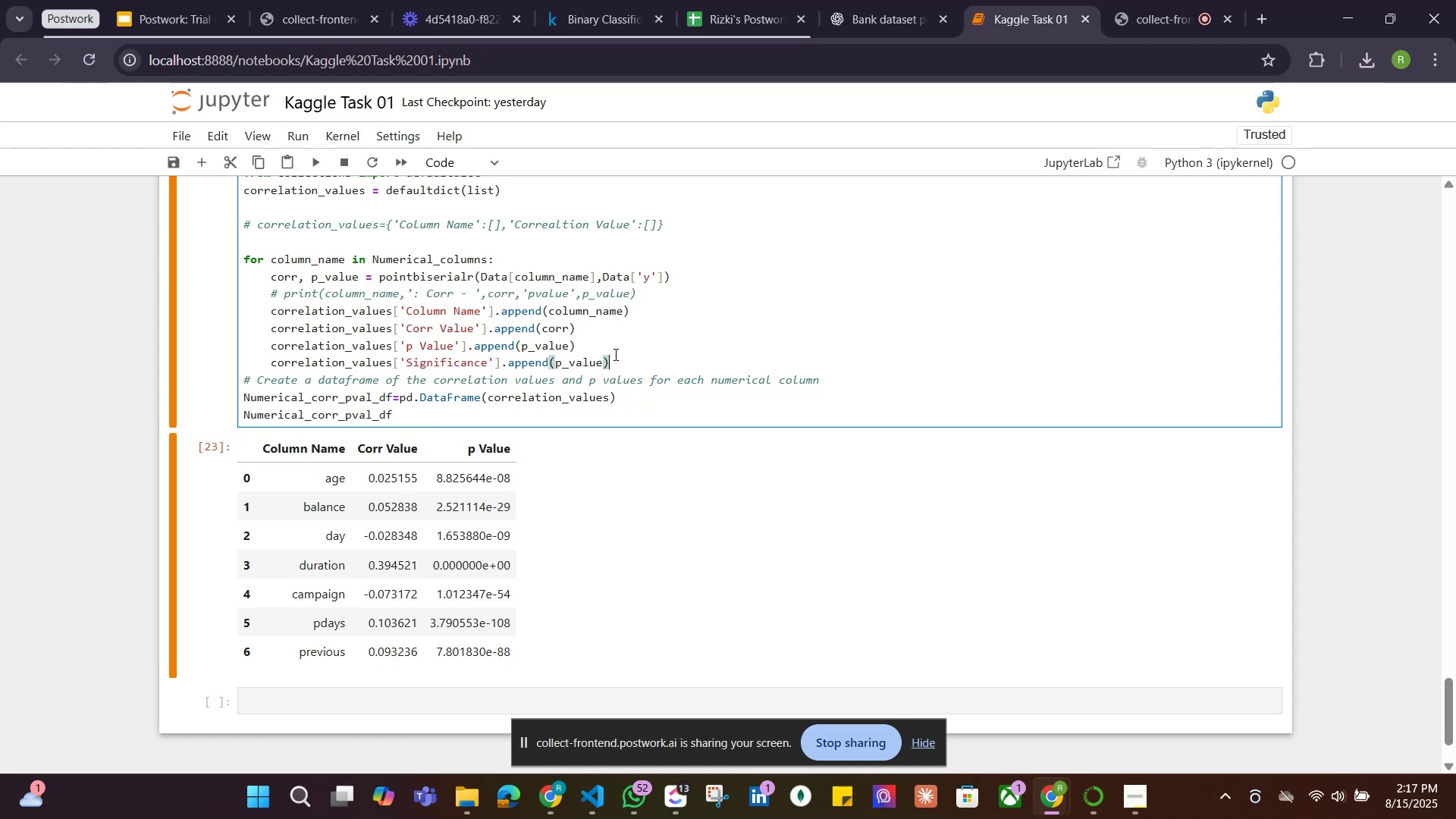 
type( if )
 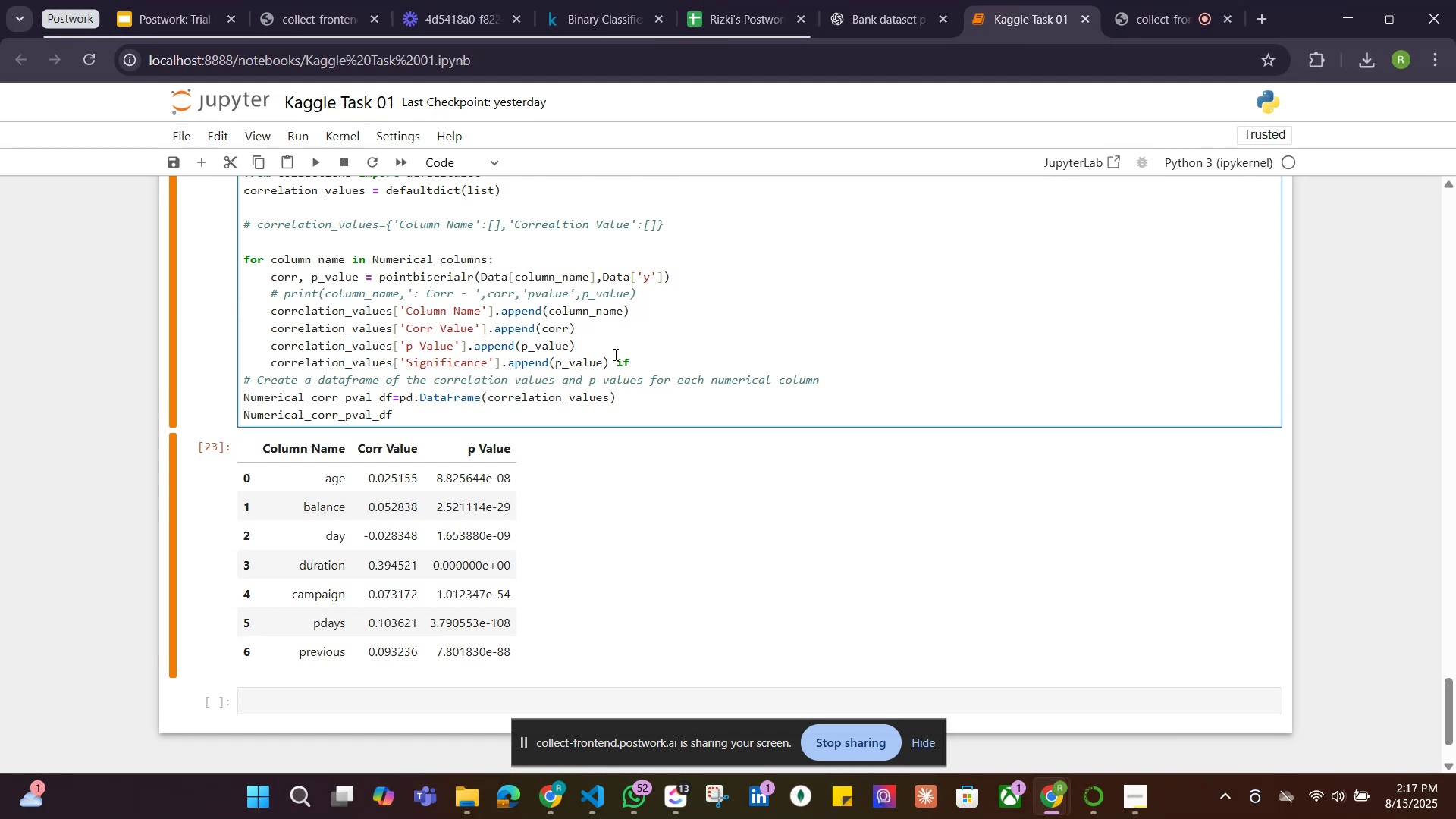 
wait(6.53)
 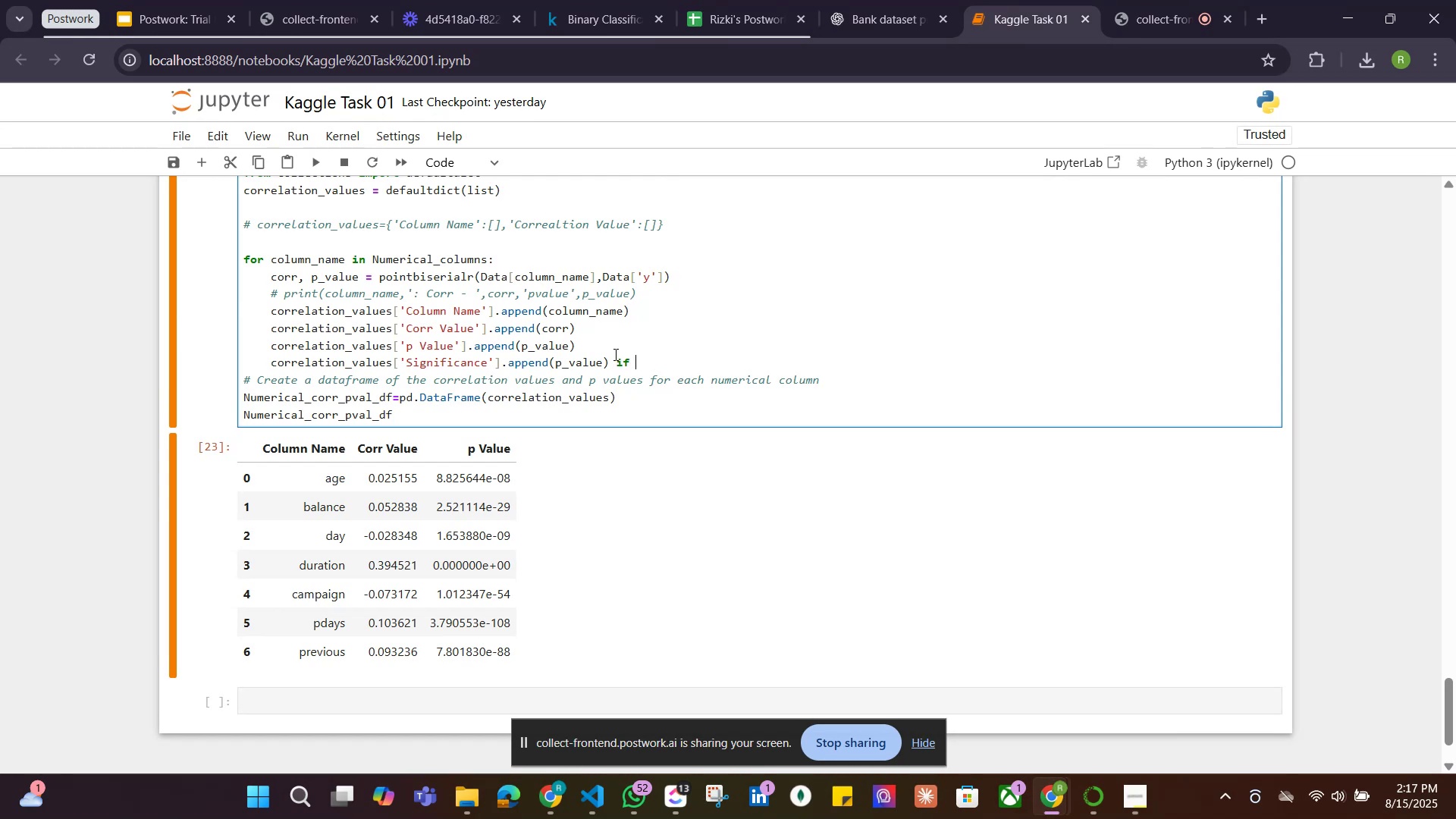 
type(p_vale)
key(Backspace)
type(ue)
 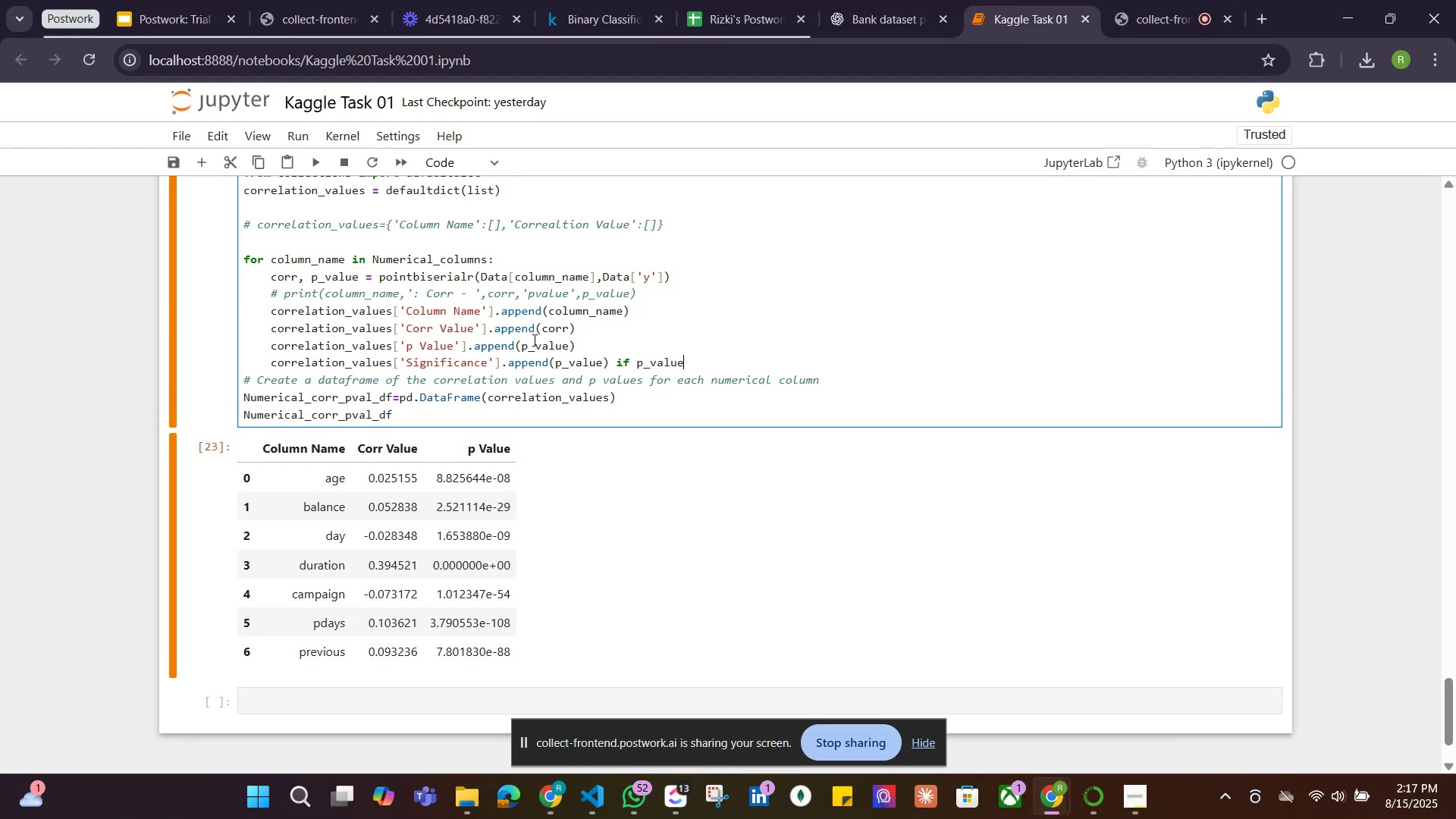 
hold_key(key=ArrowLeft, duration=0.78)
 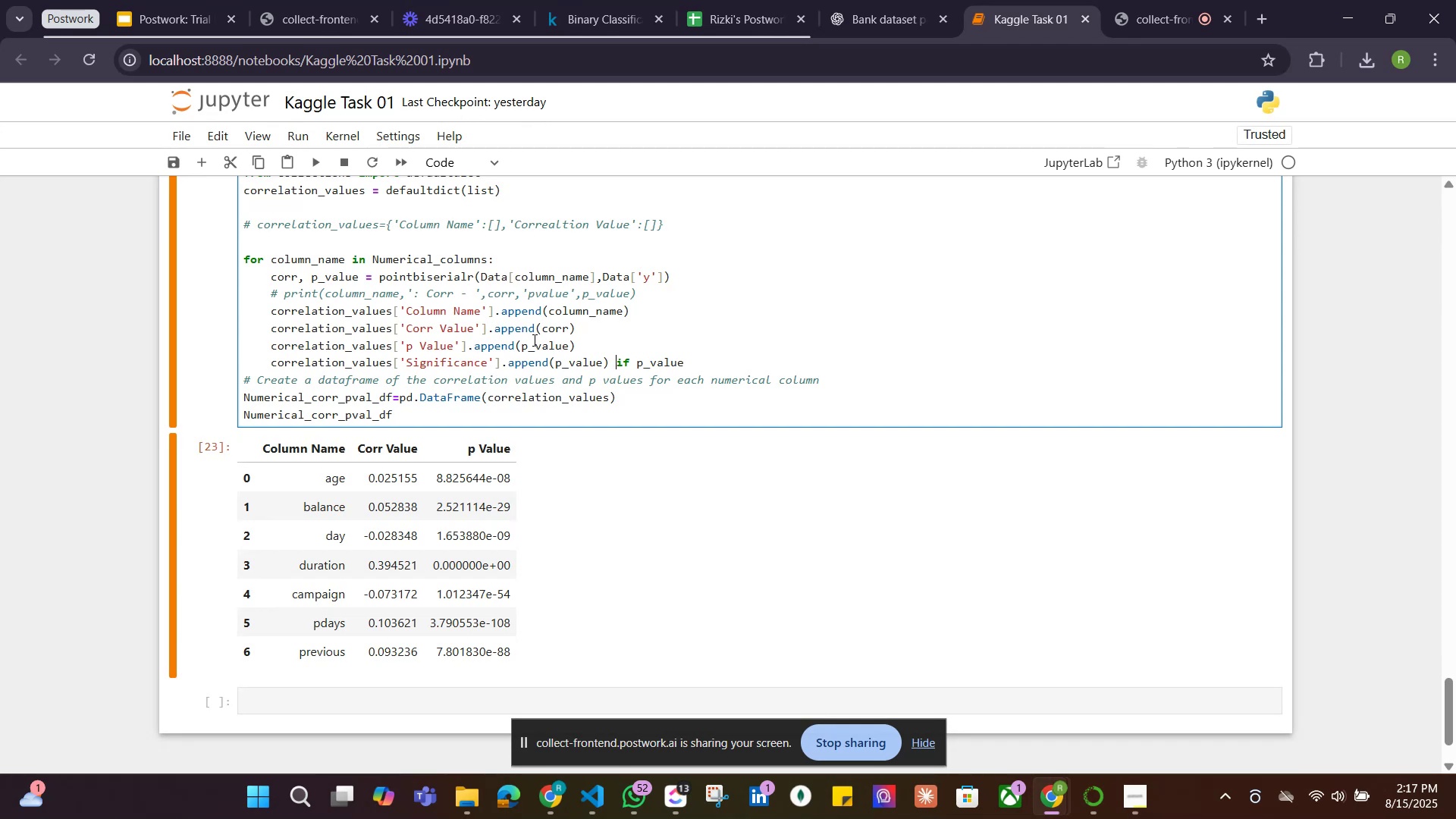 
key(ArrowLeft)
 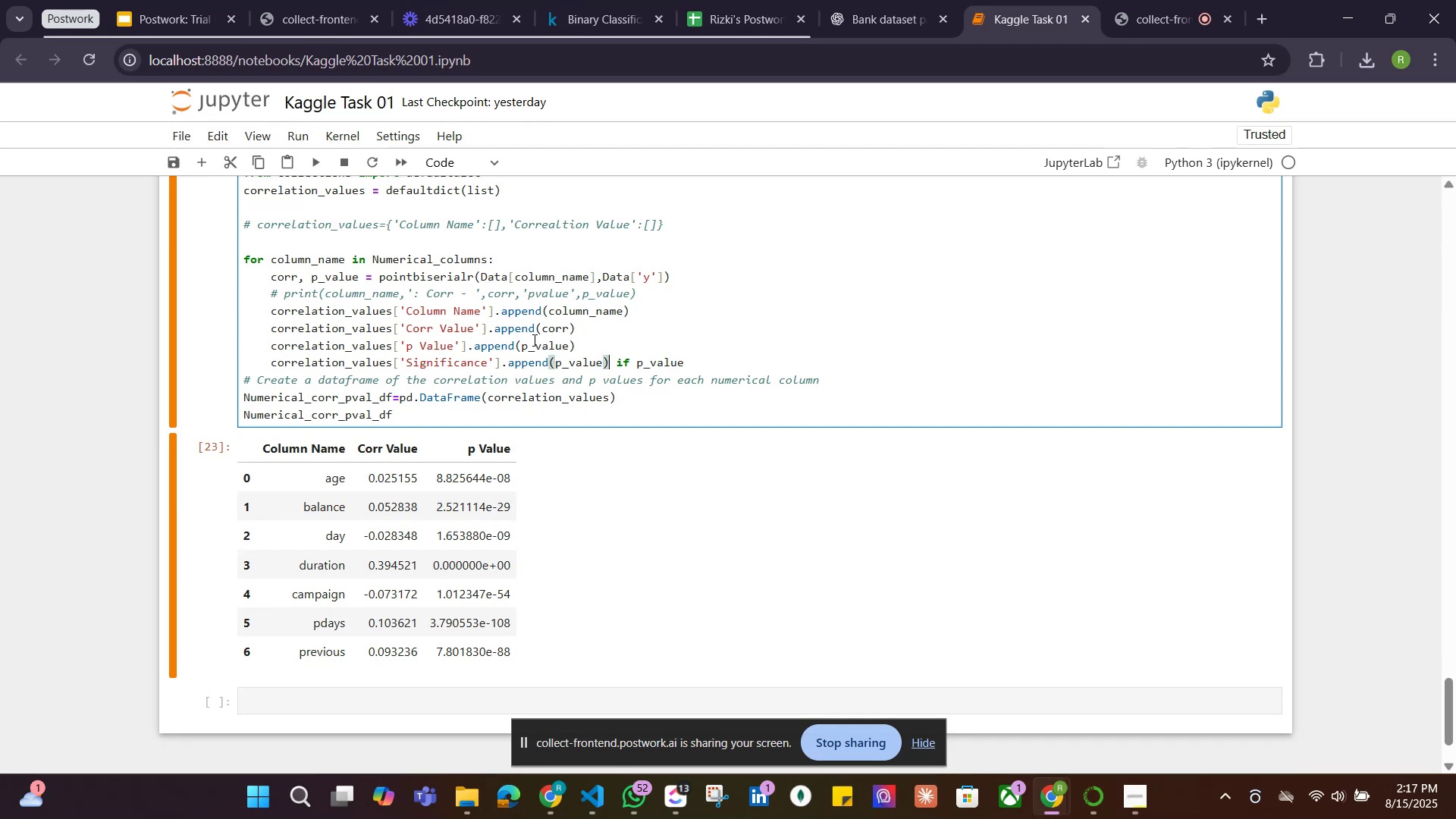 
key(ArrowLeft)
 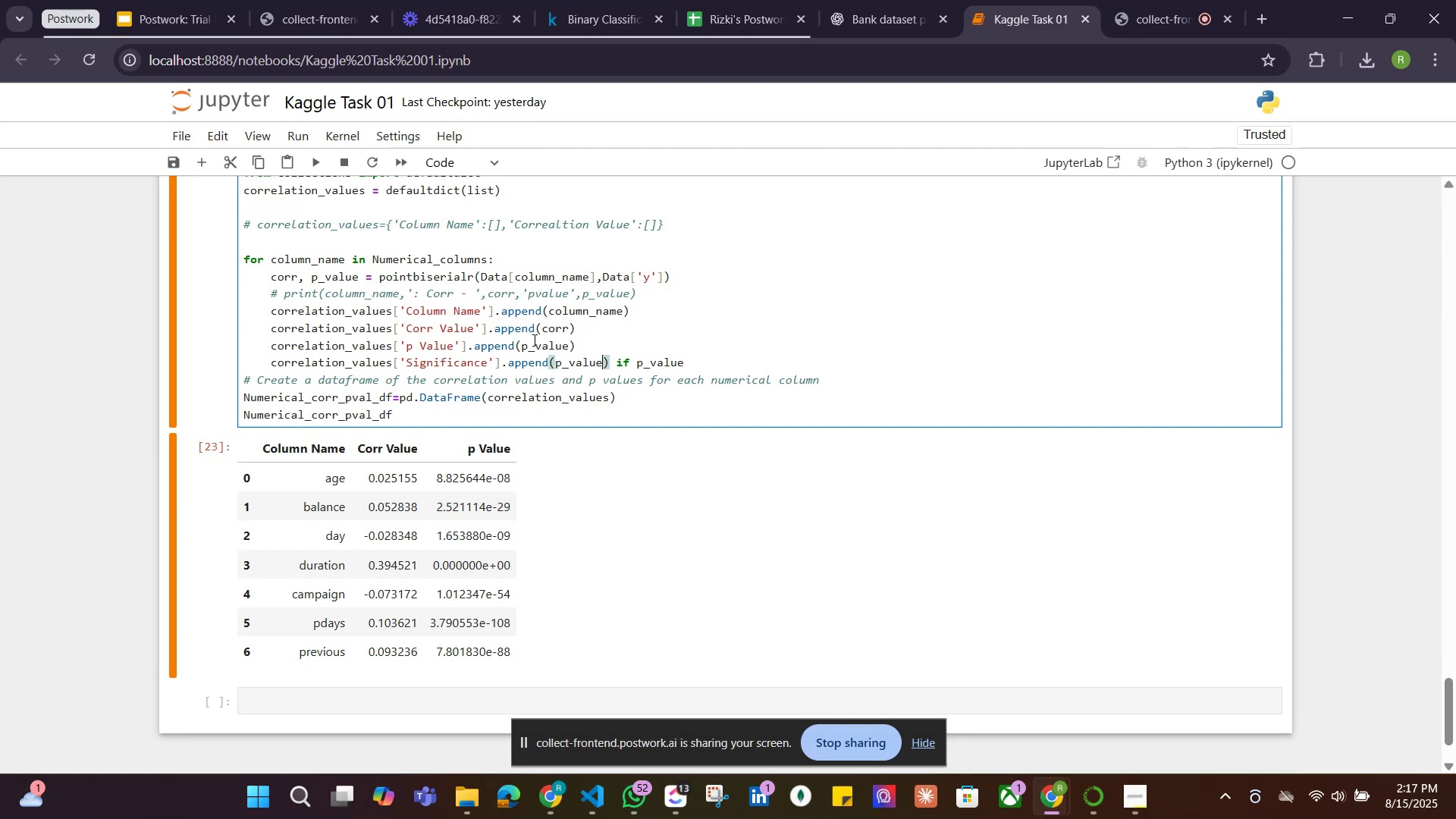 
hold_key(key=Backspace, duration=0.61)
 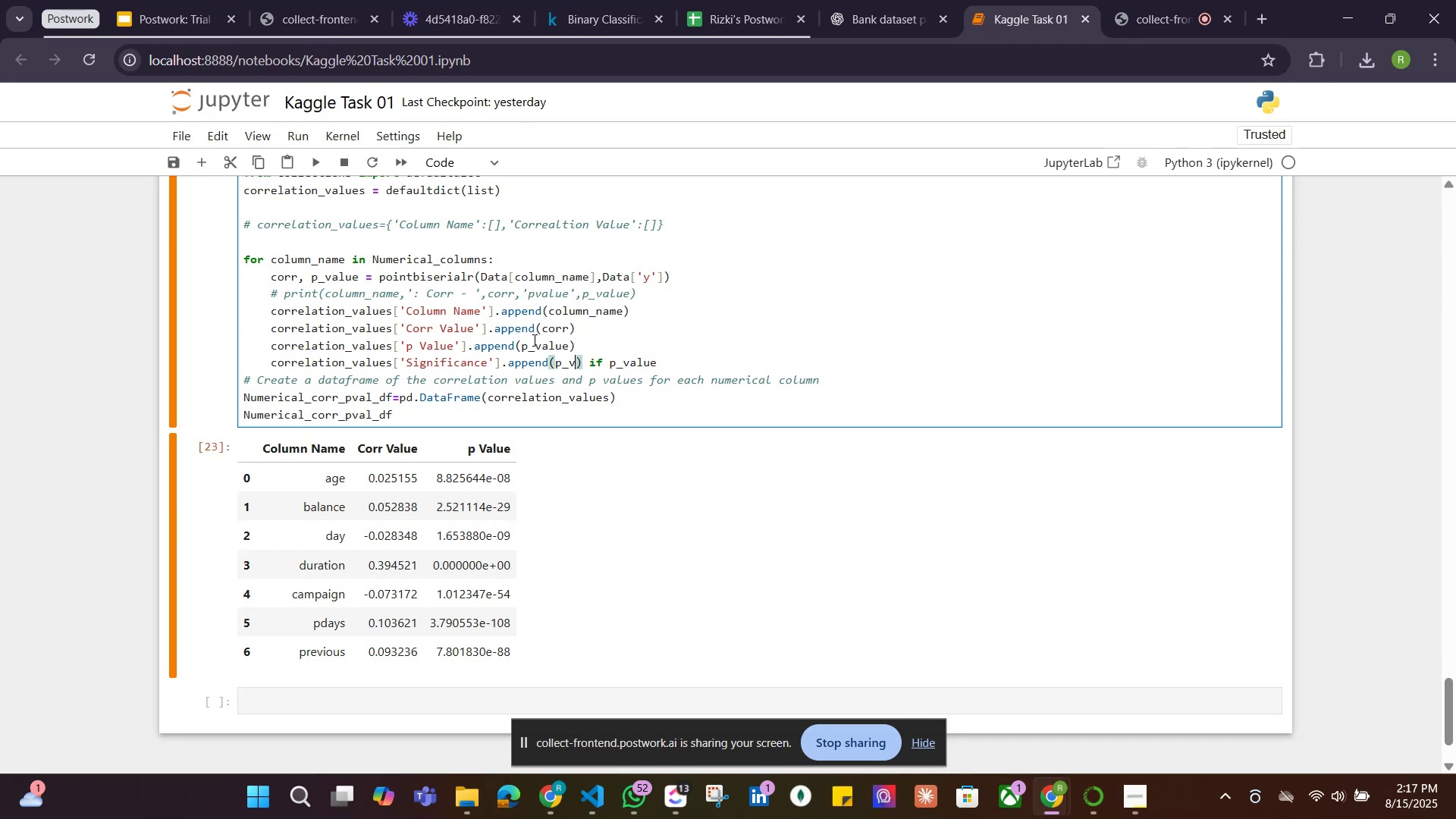 
key(Backspace)
 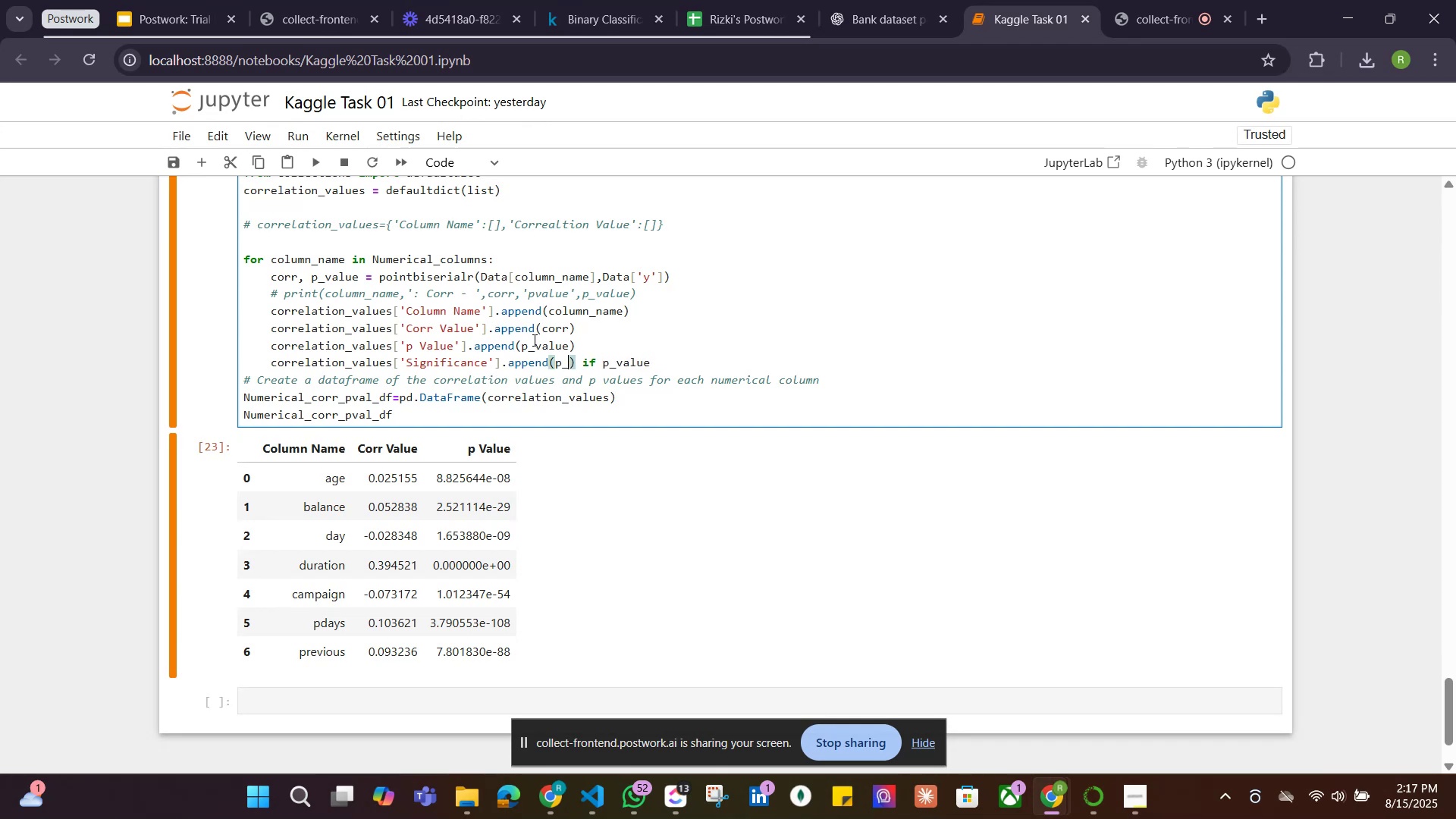 
key(Backspace)
 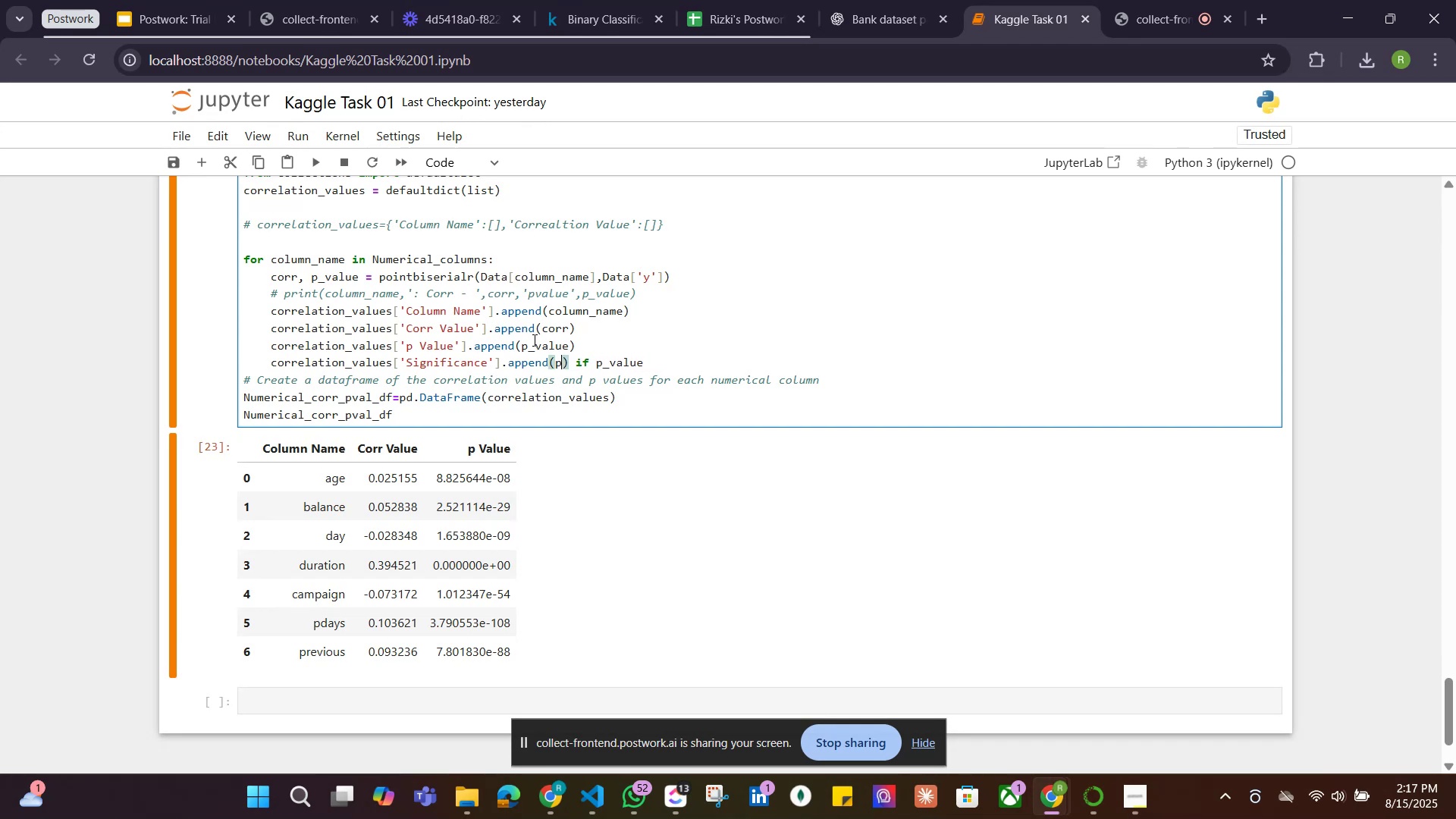 
key(Backspace)
 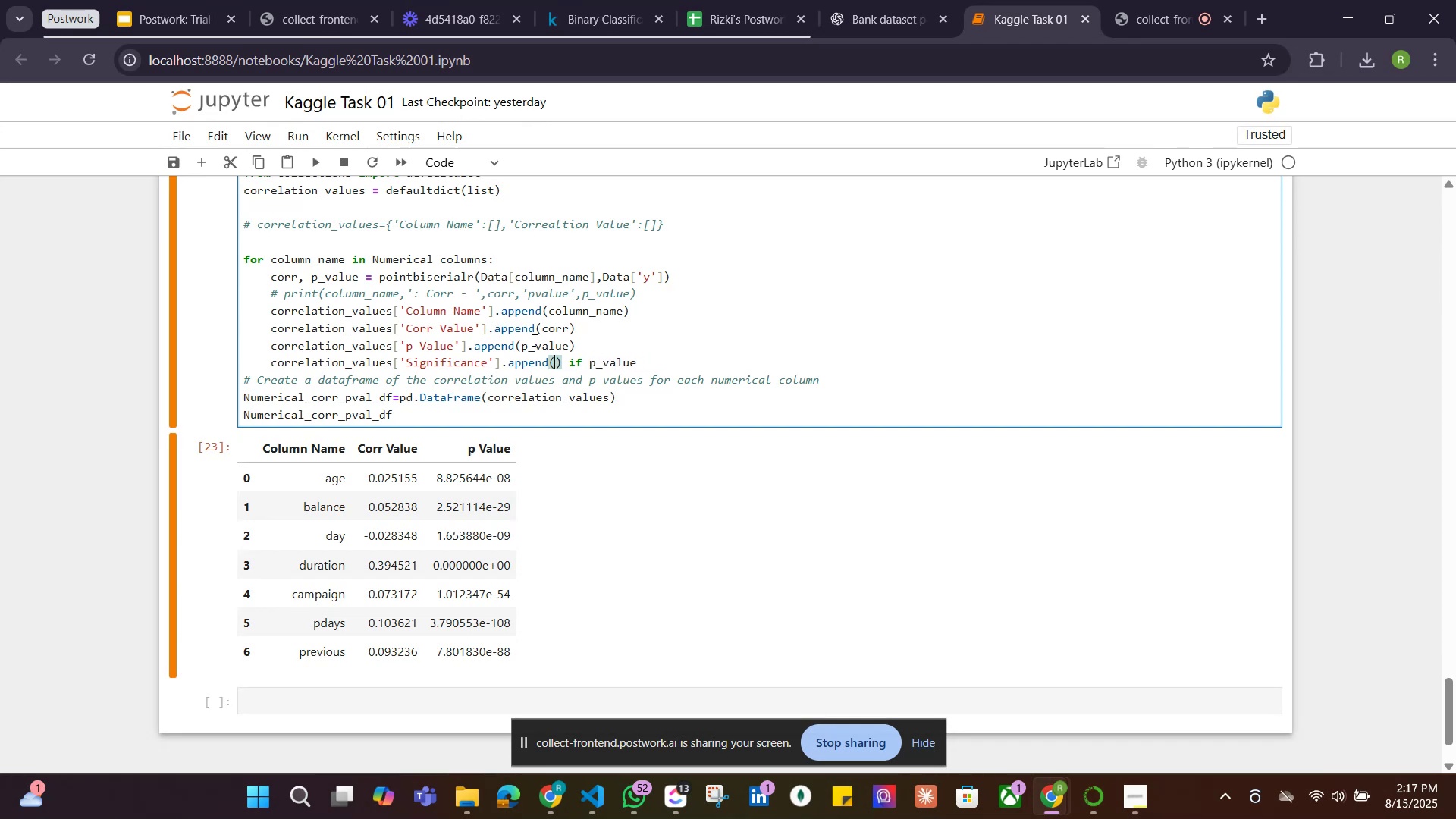 
key(Shift+ShiftLeft)
 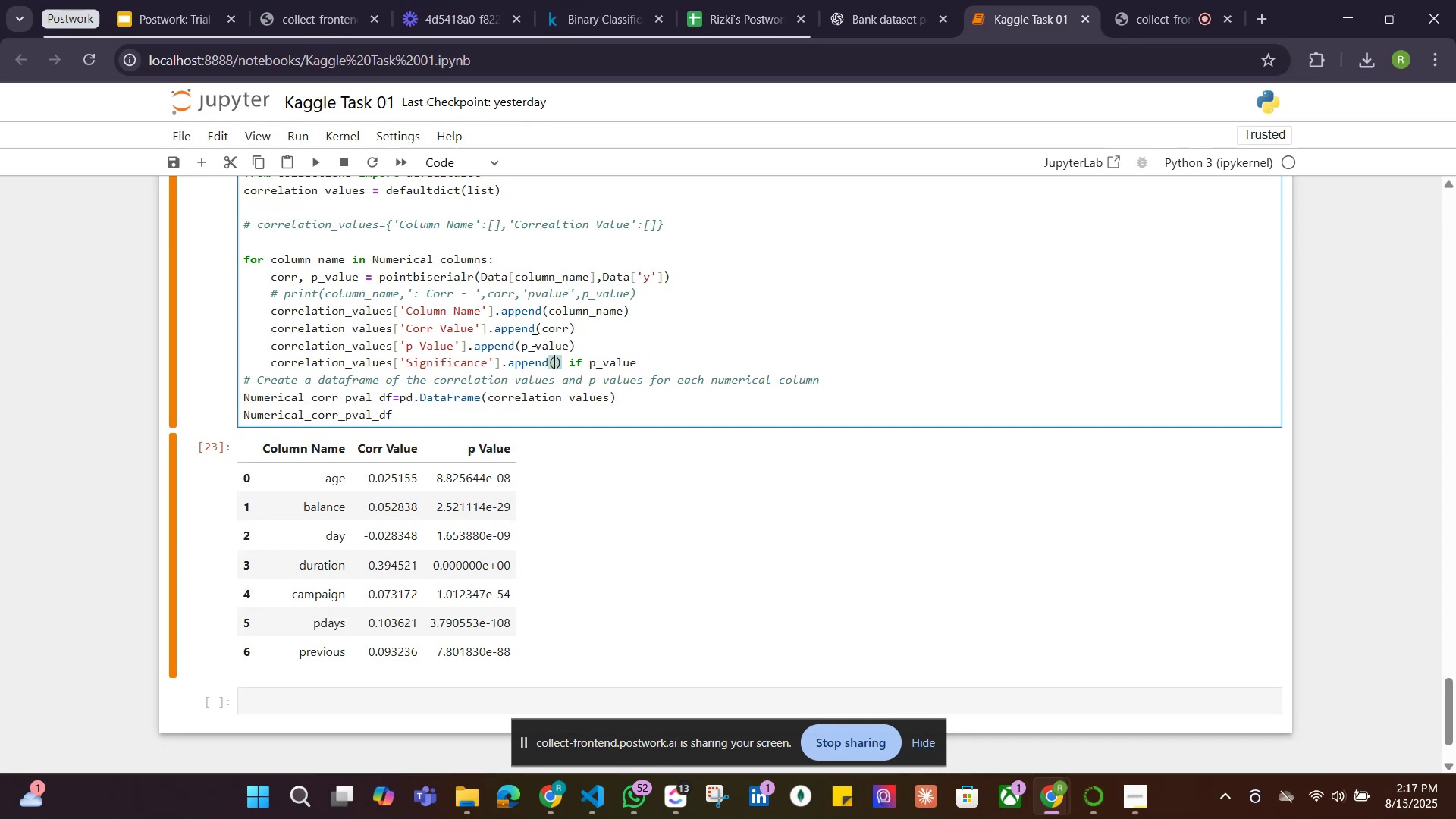 
key(Quote)
 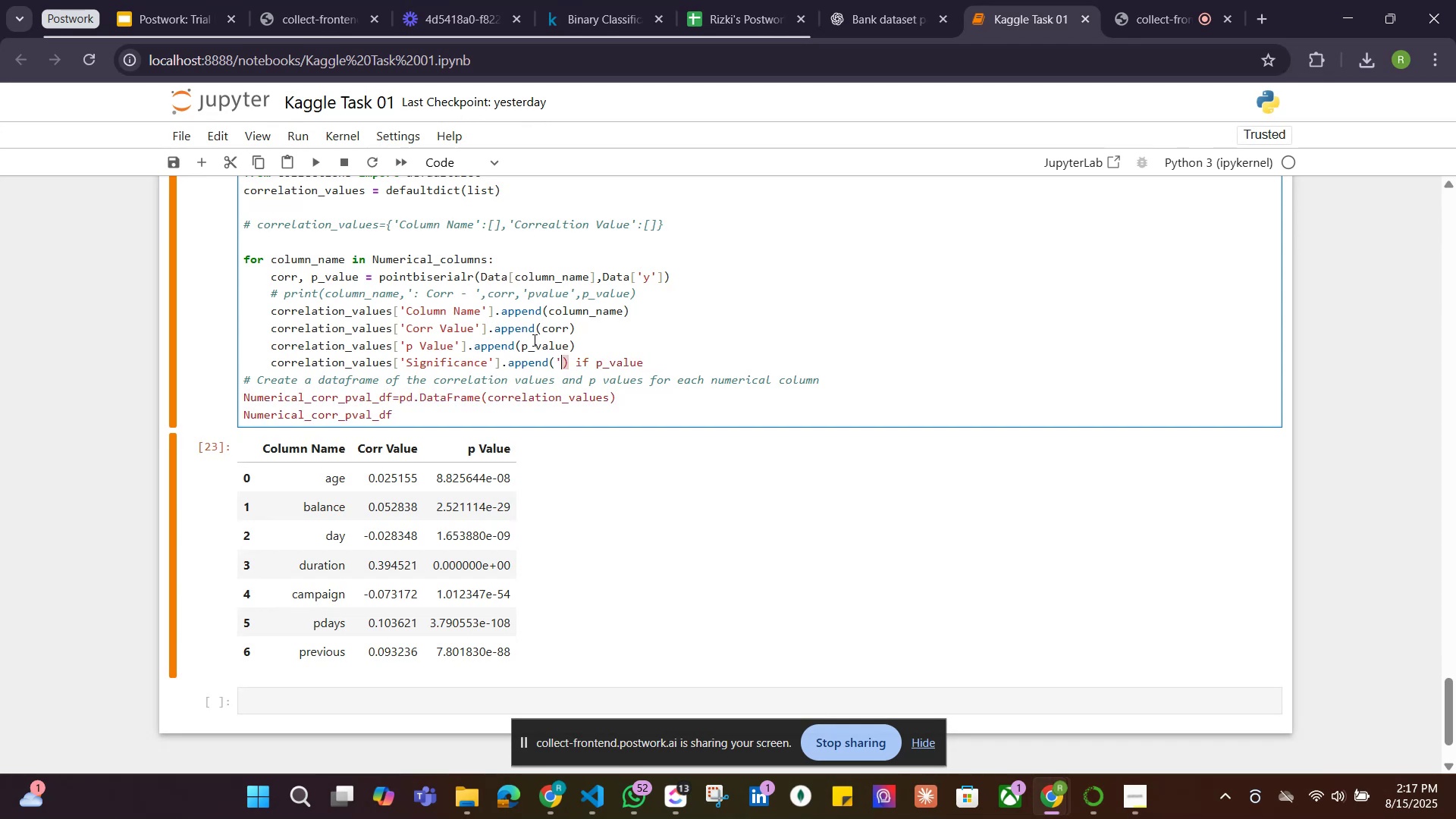 
key(Quote)
 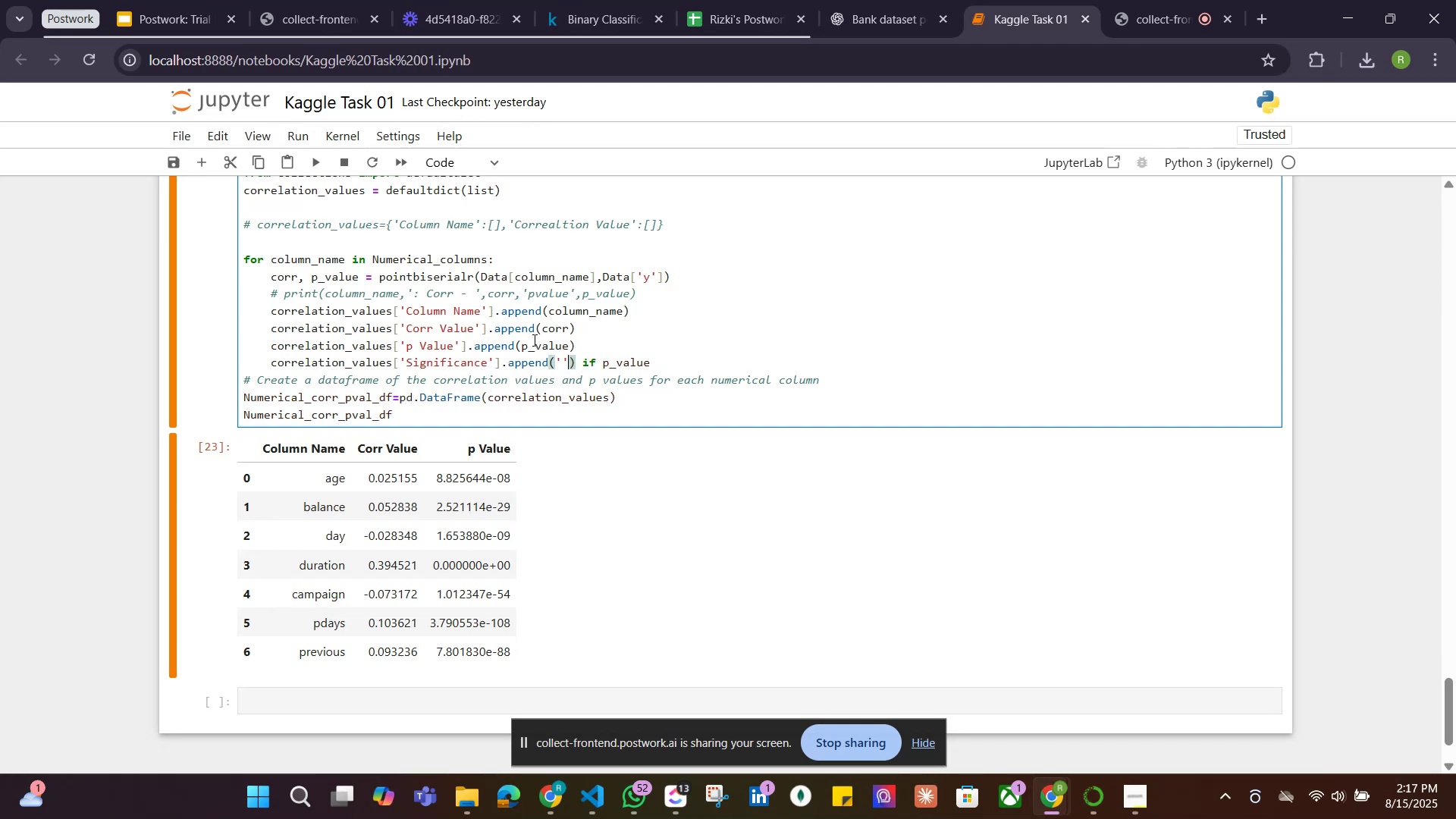 
hold_key(key=ShiftLeft, duration=0.55)
 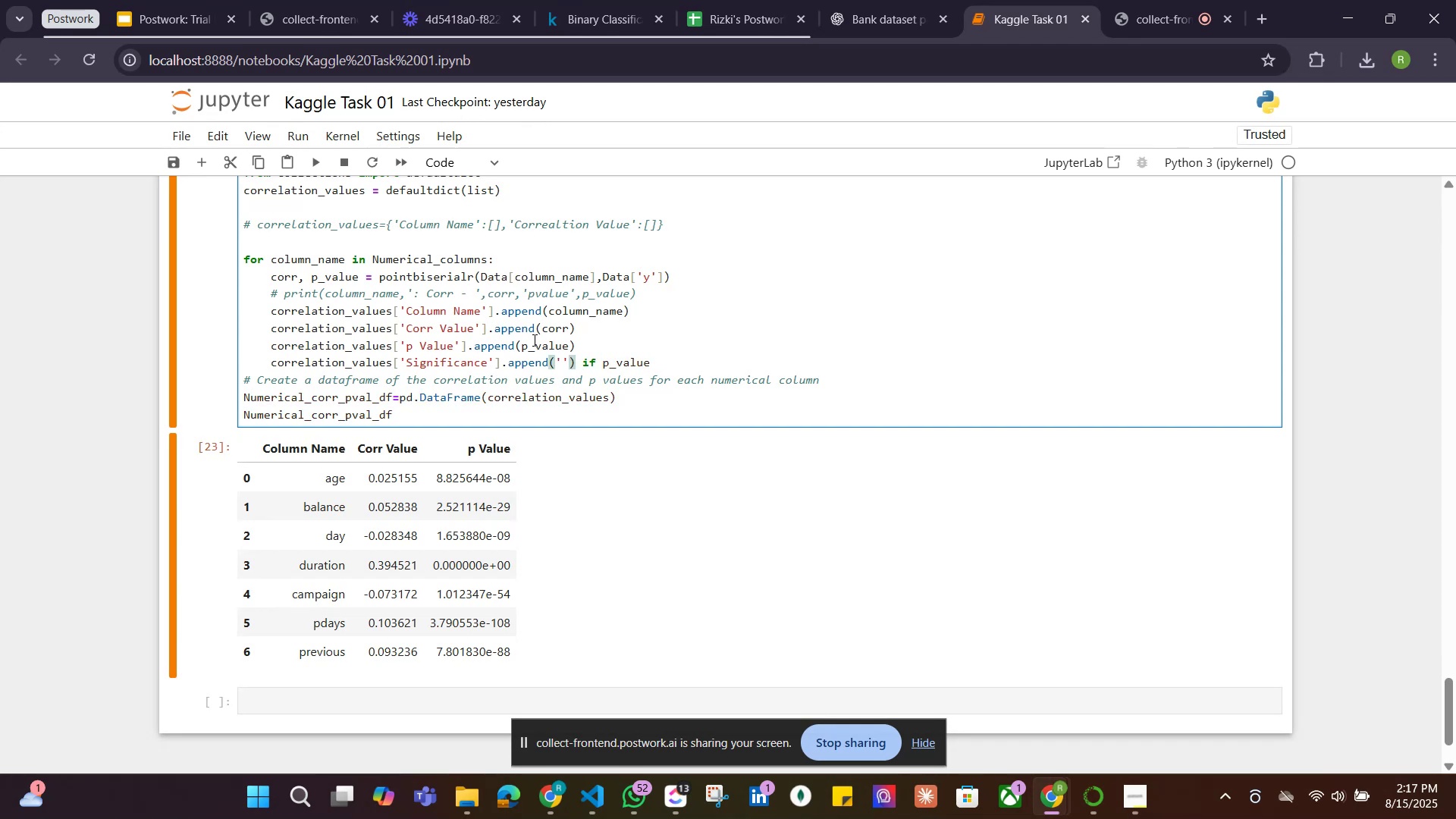 
key(ArrowLeft)
 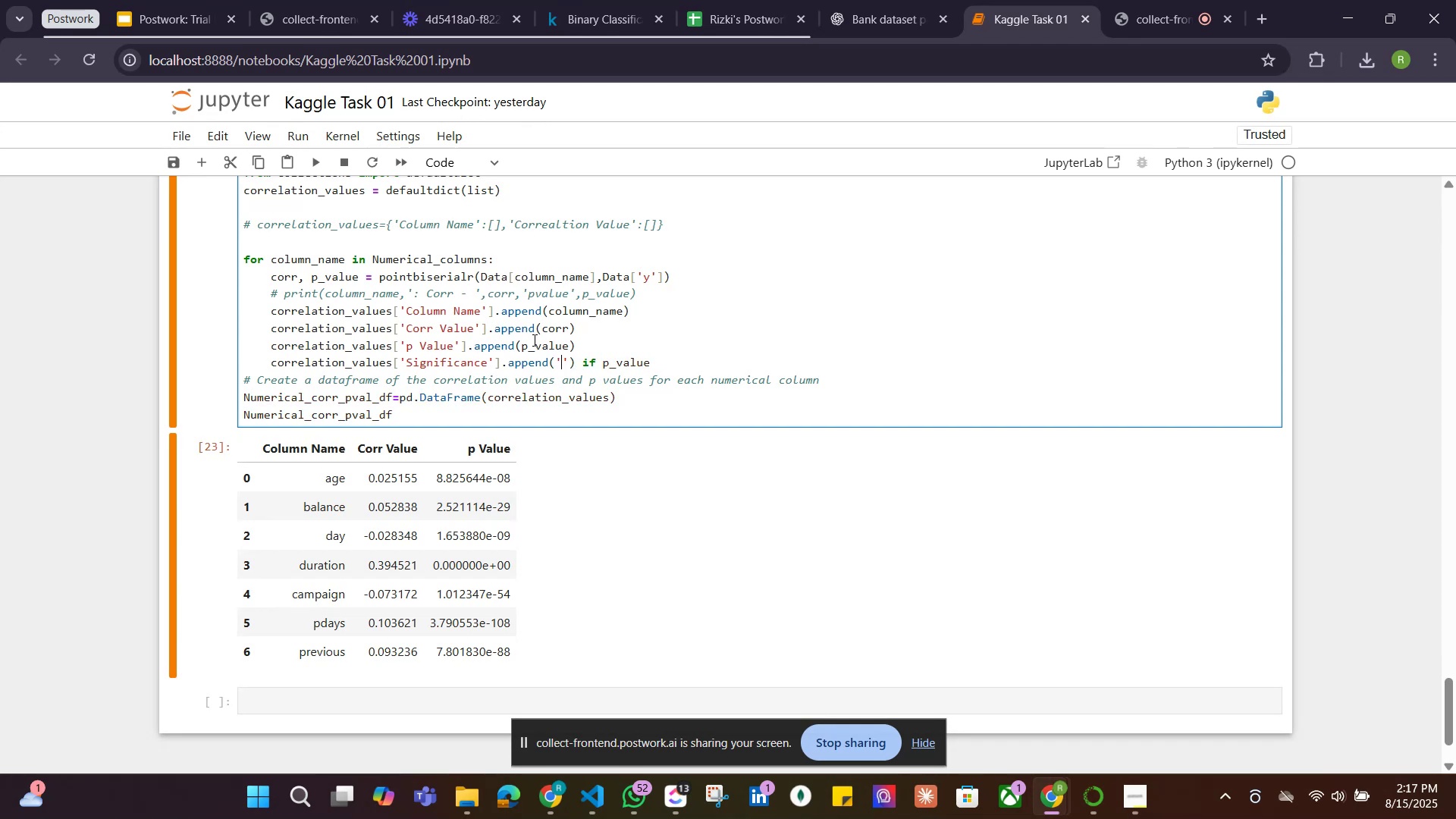 
type(Signifiv)
key(Backspace)
type(cant)
 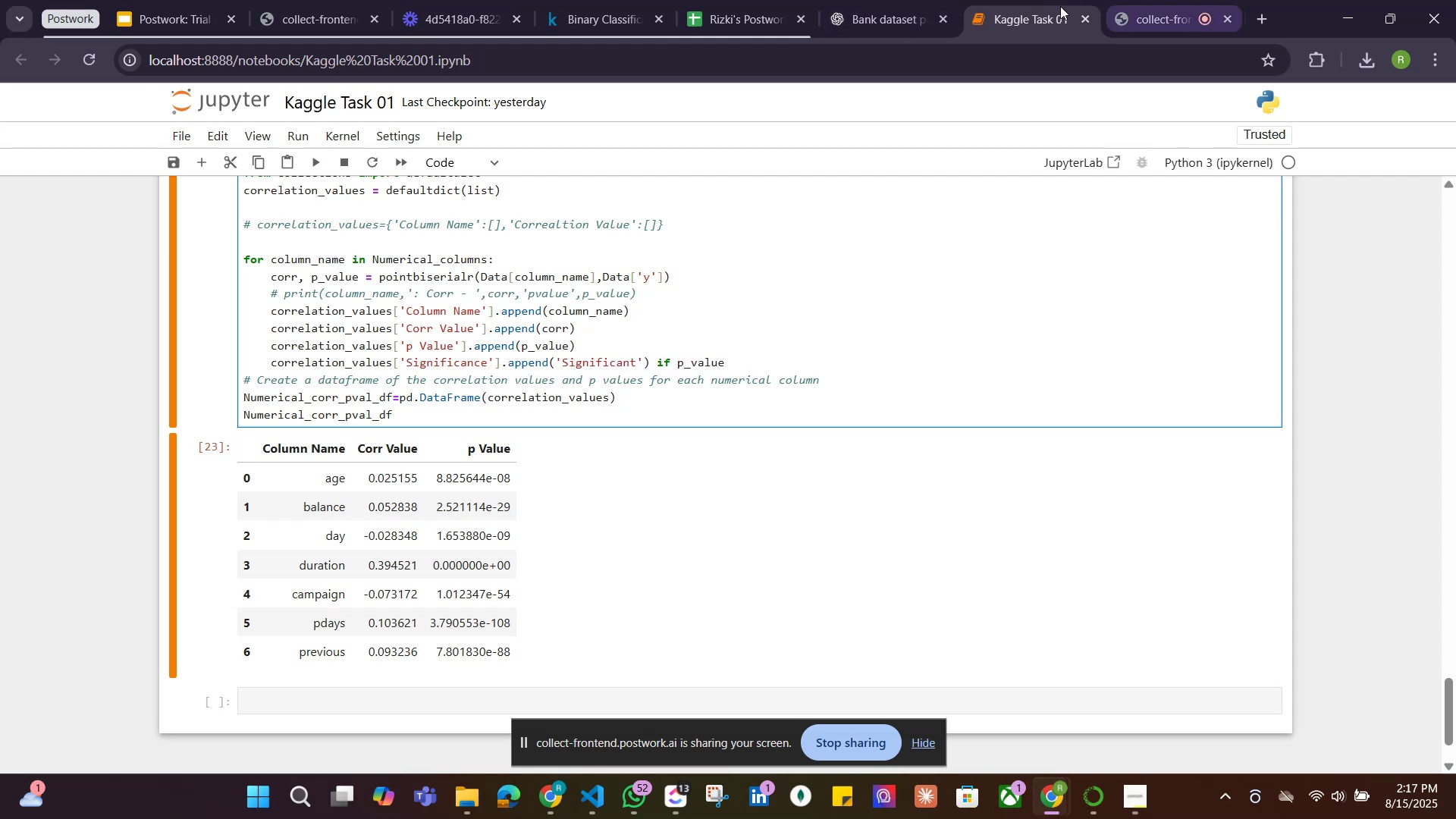 
left_click([883, 8])
 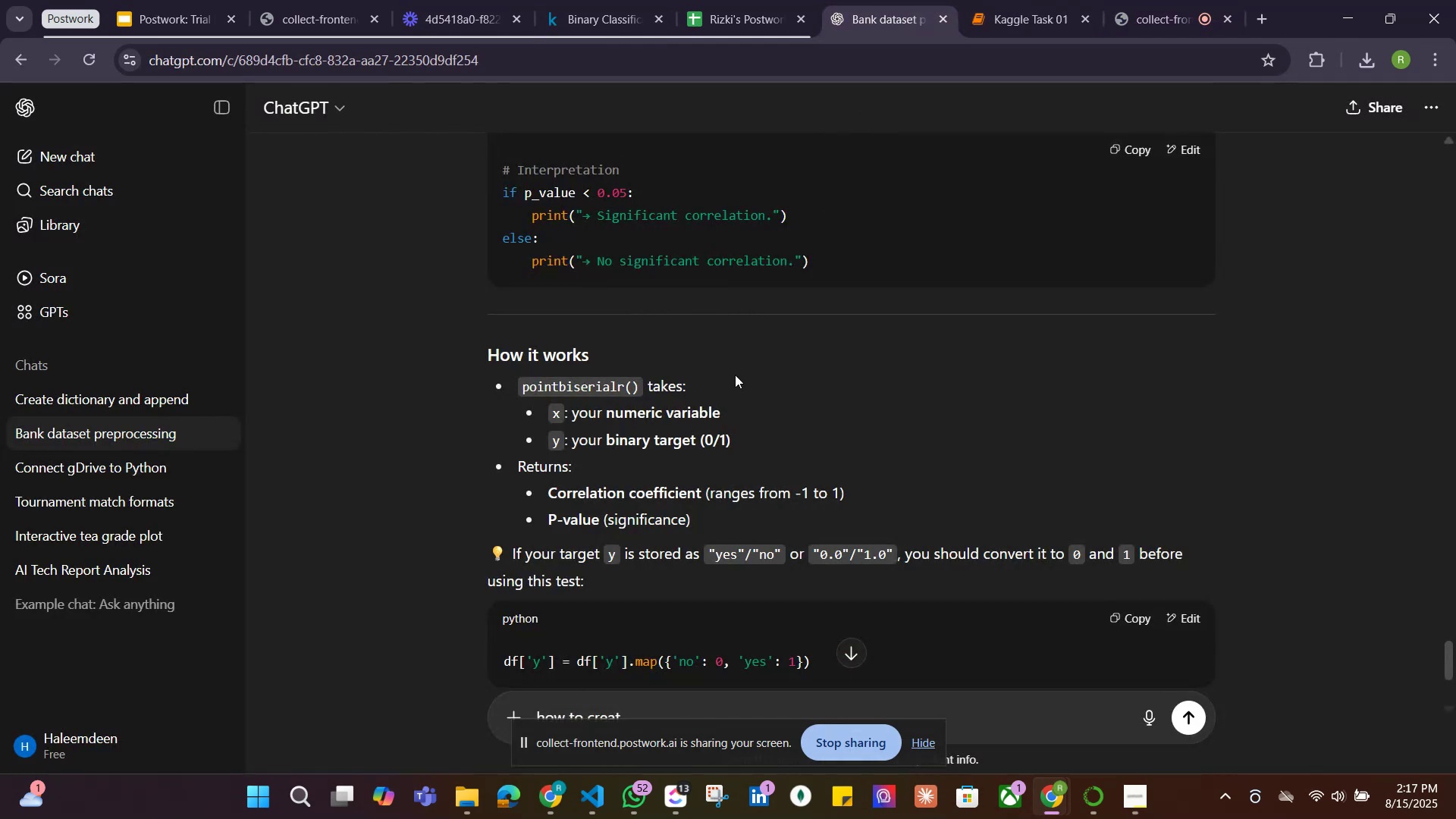 
scroll: coordinate [752, 366], scroll_direction: up, amount: 1.0
 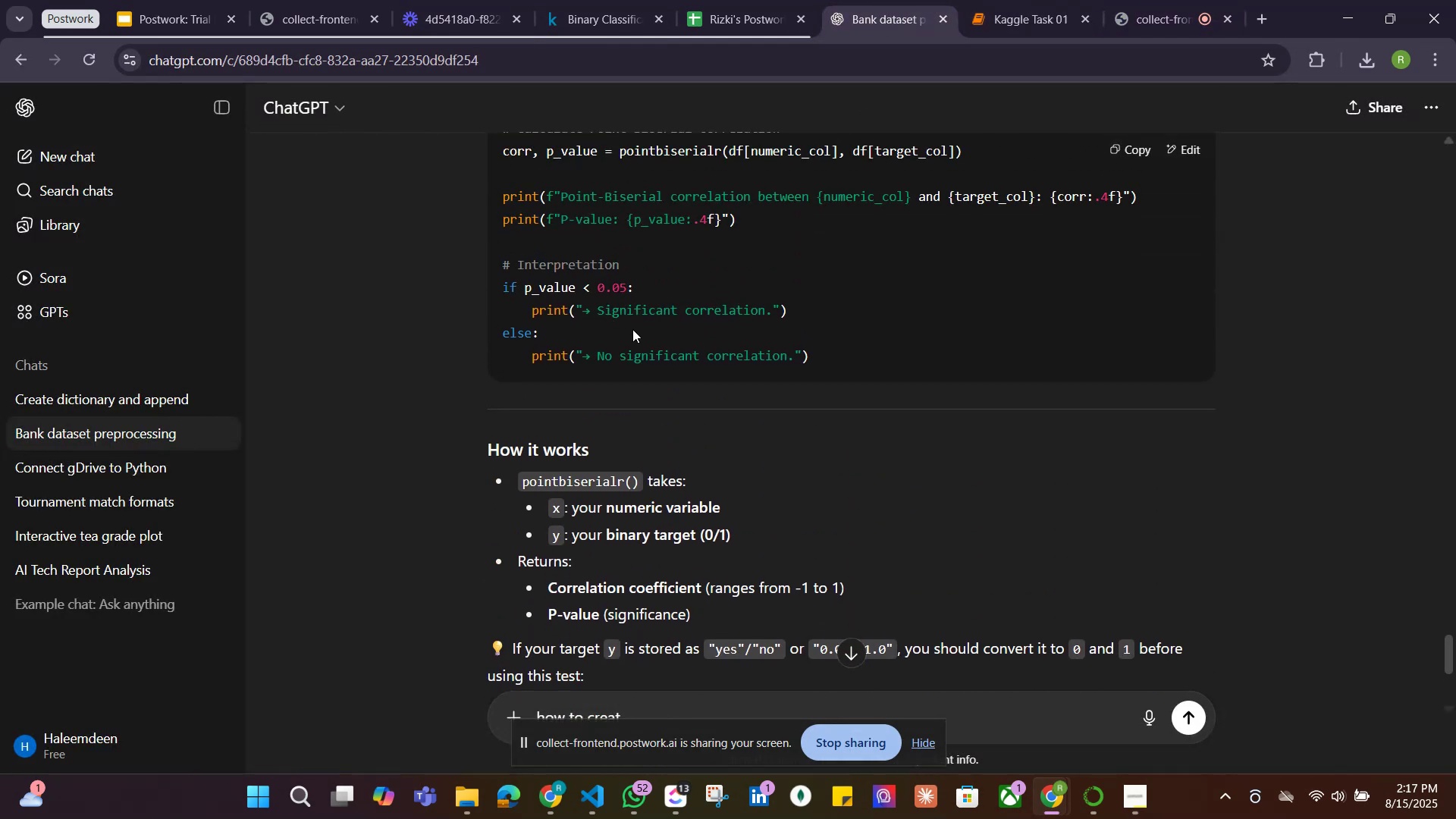 
mouse_move([1133, 15])
 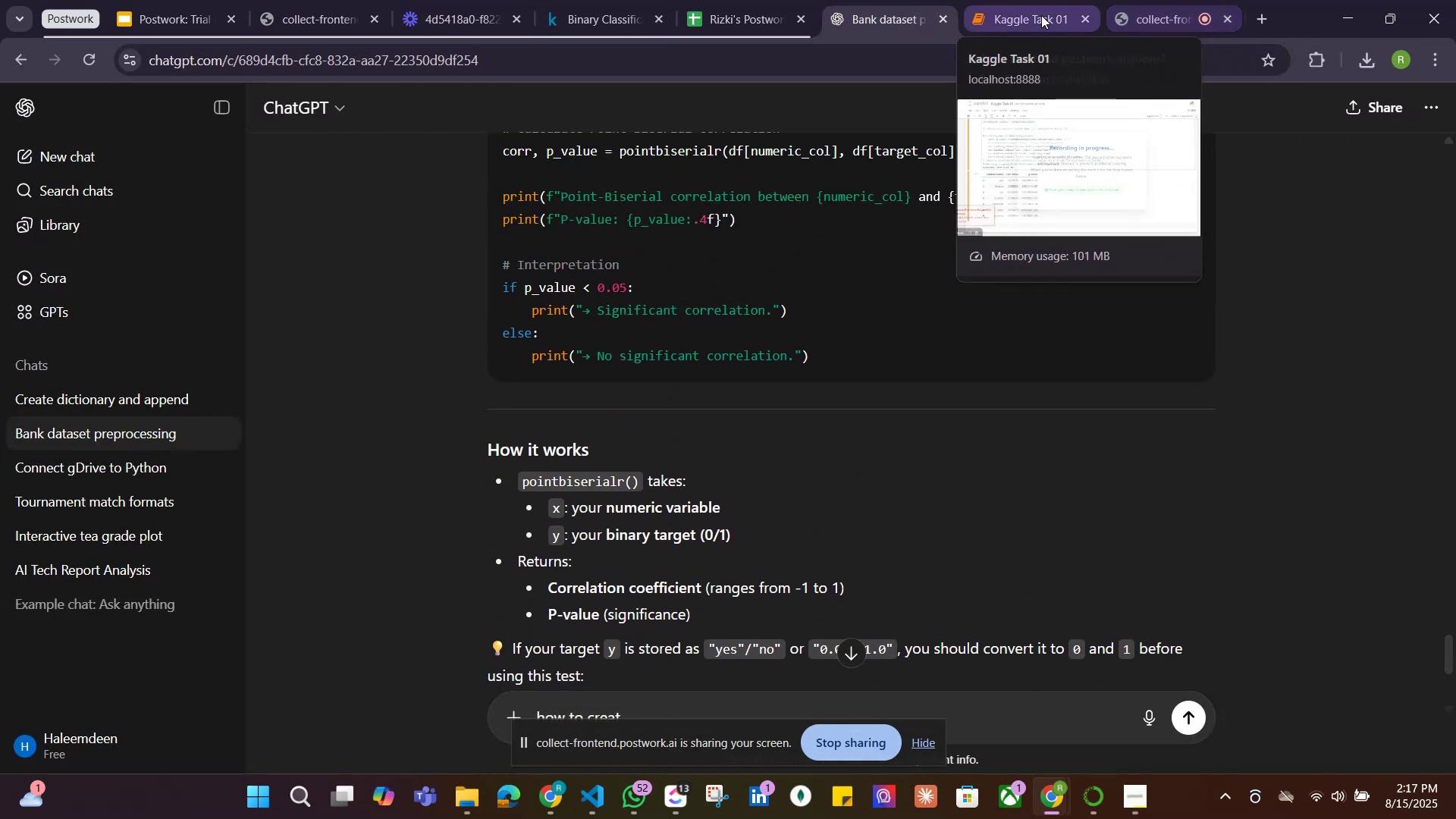 
left_click([1041, 15])
 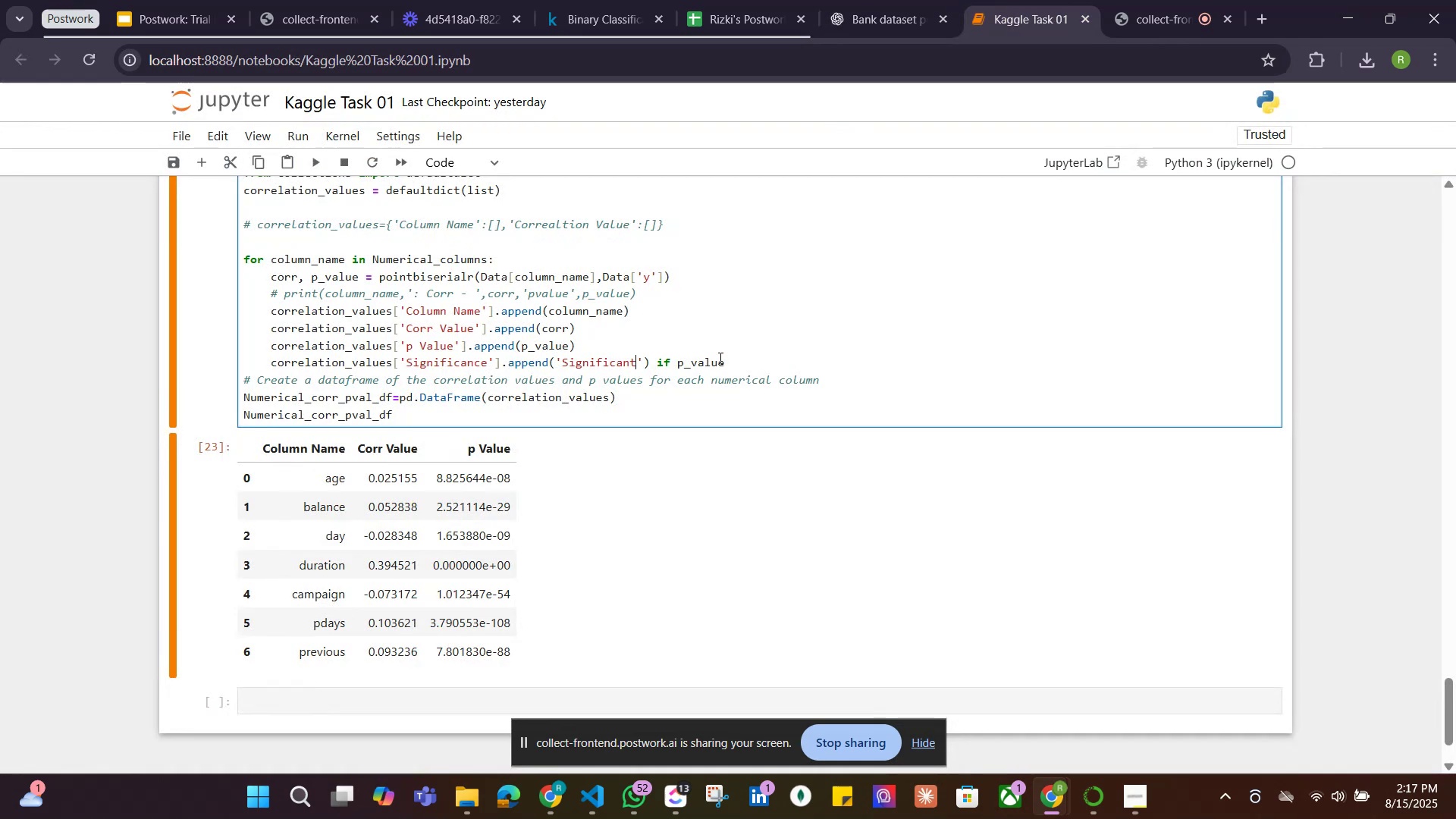 
left_click([748, 366])
 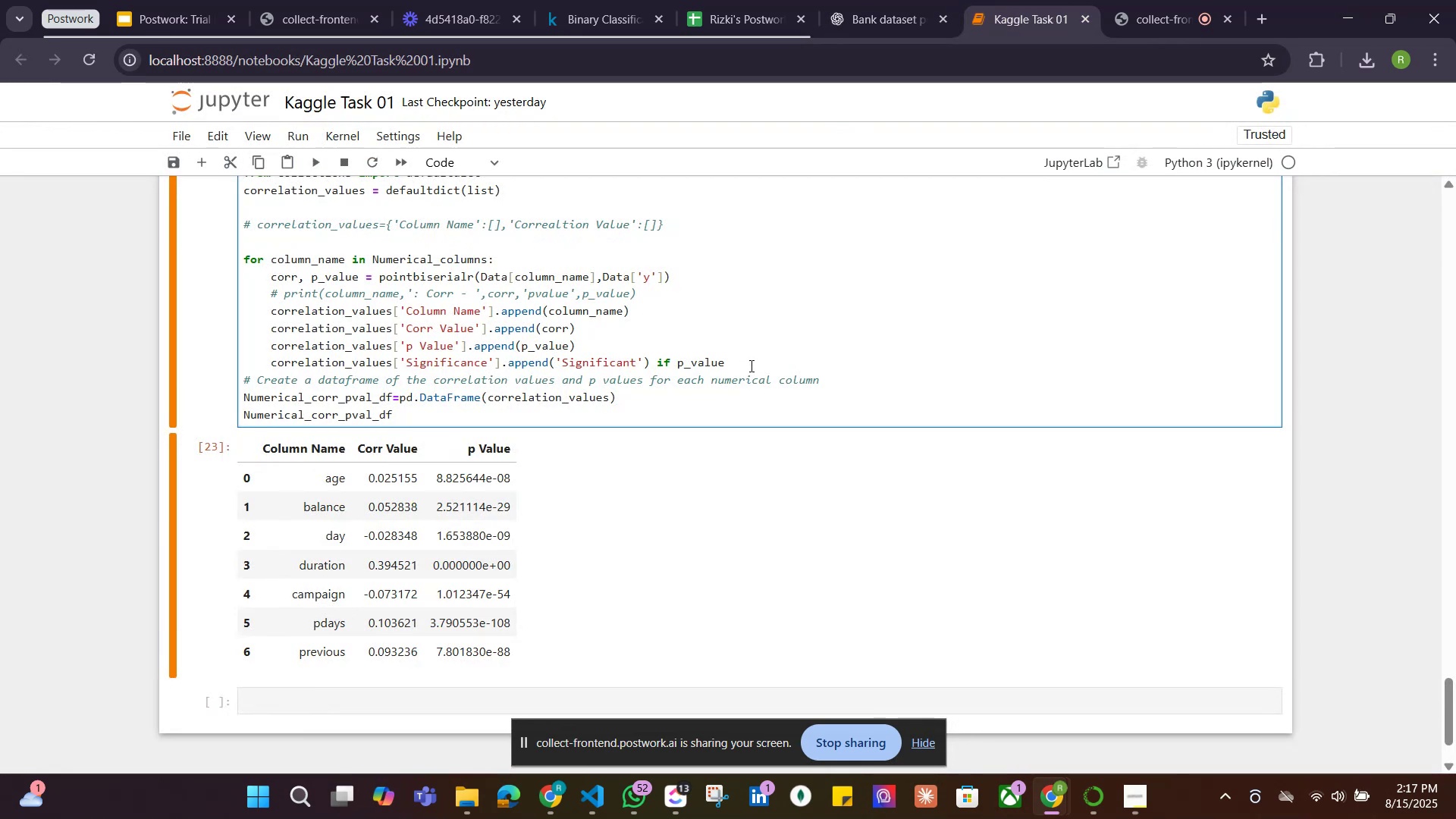 
type( , 0)
key(Backspace)
key(Backspace)
key(Backspace)
key(Backspace)
type(<0.05 else)
 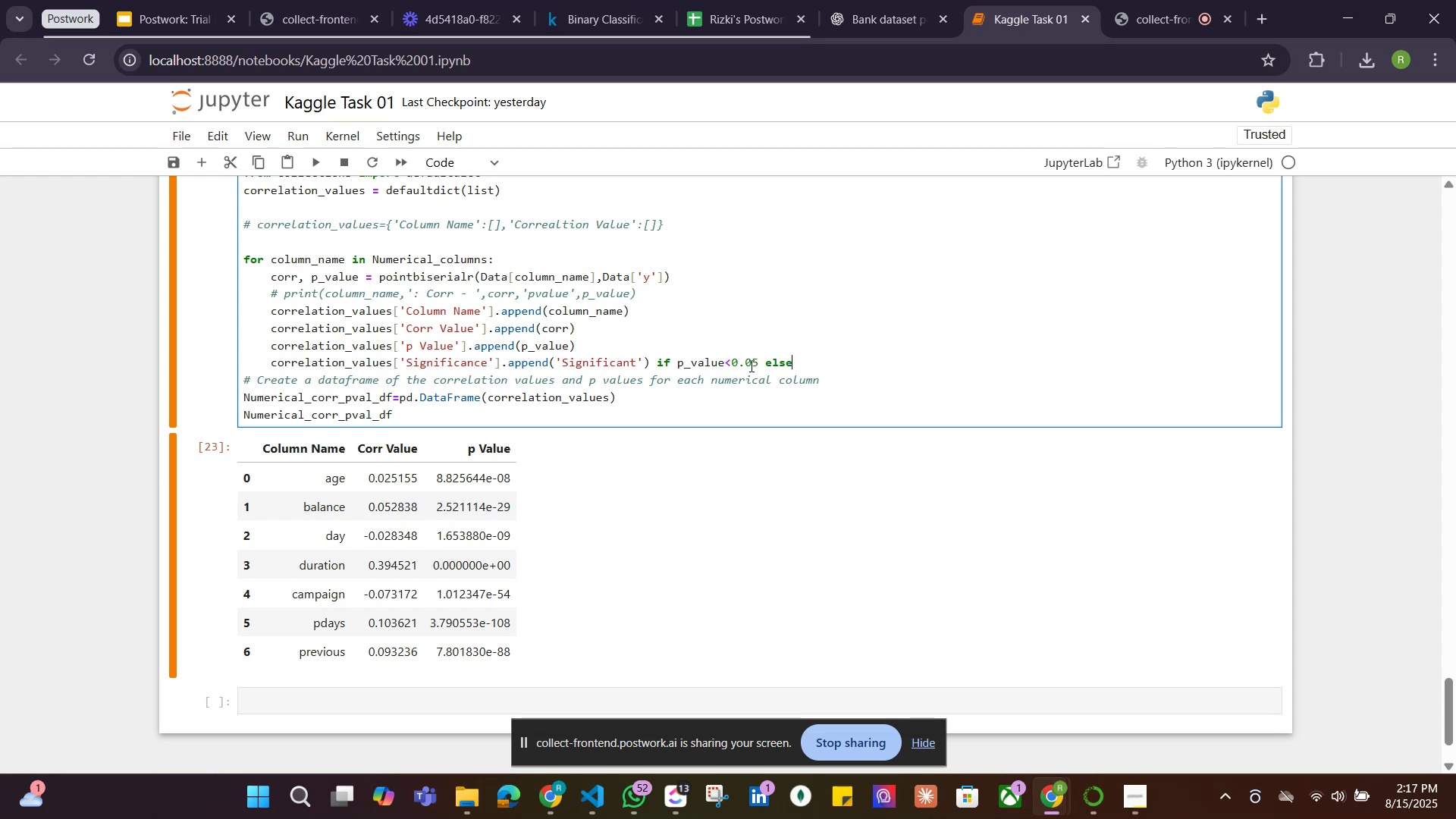 
hold_key(key=ArrowLeft, duration=1.04)
 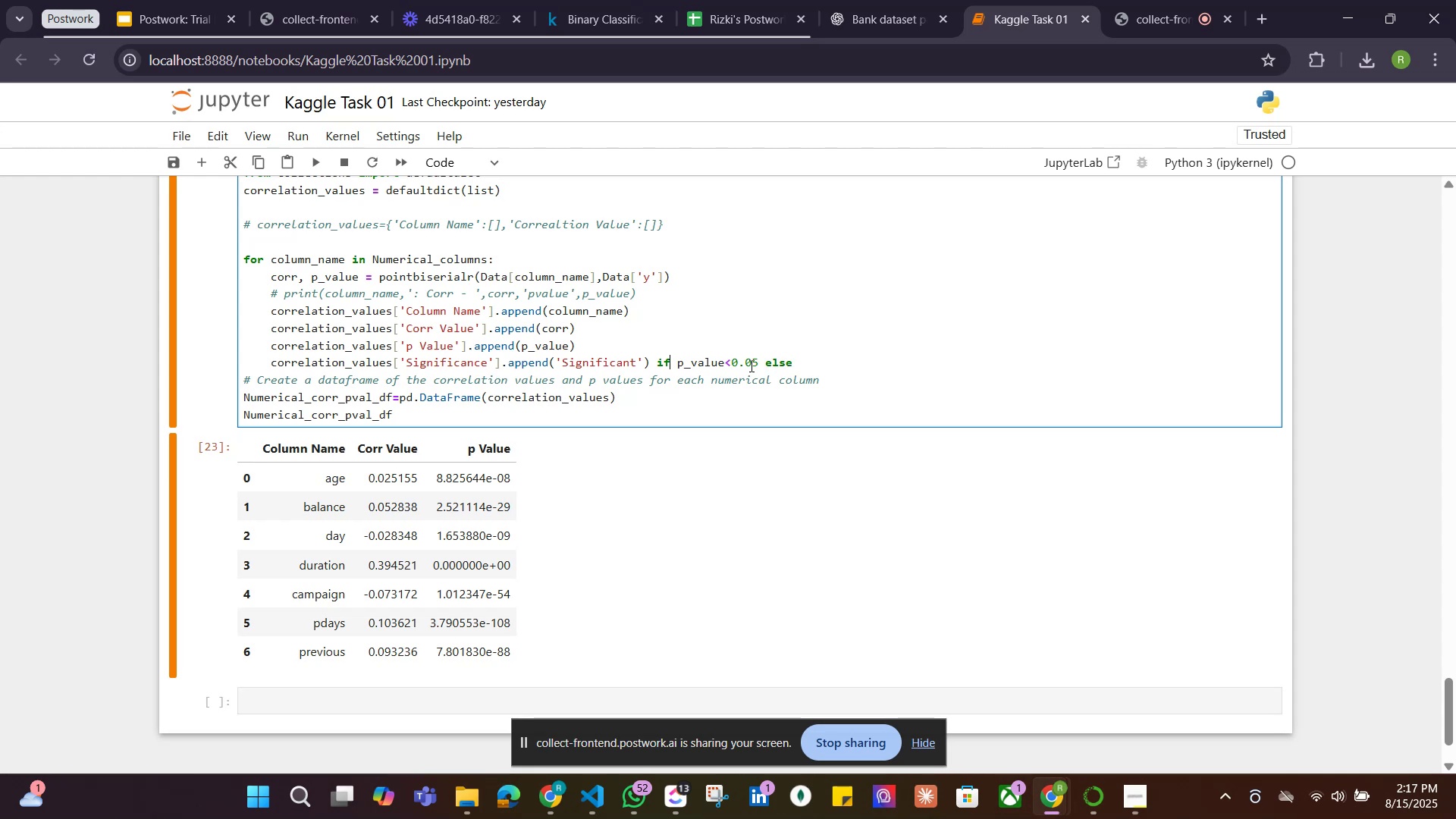 
key(Space)
 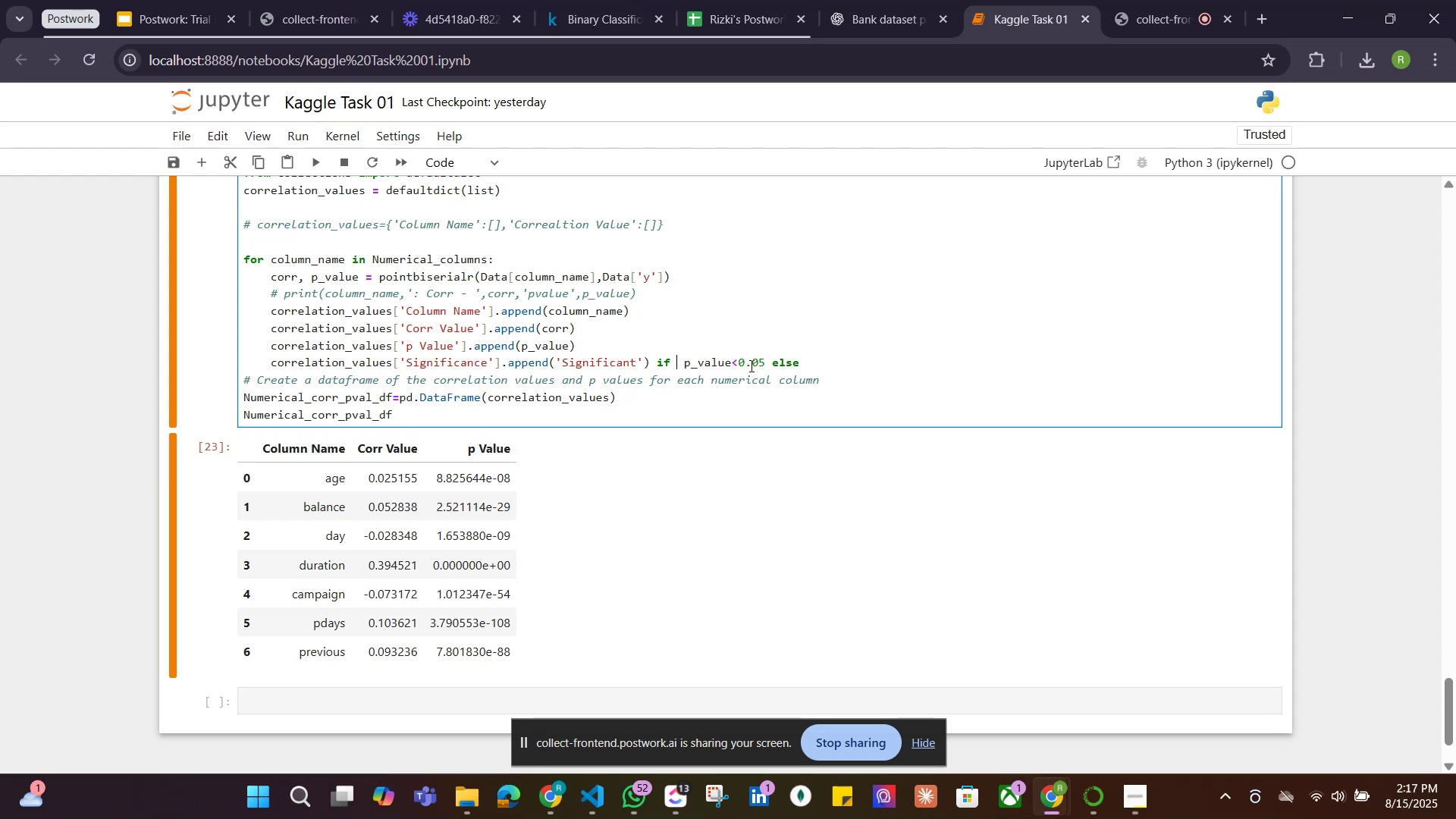 
key(Shift+ShiftLeft)
 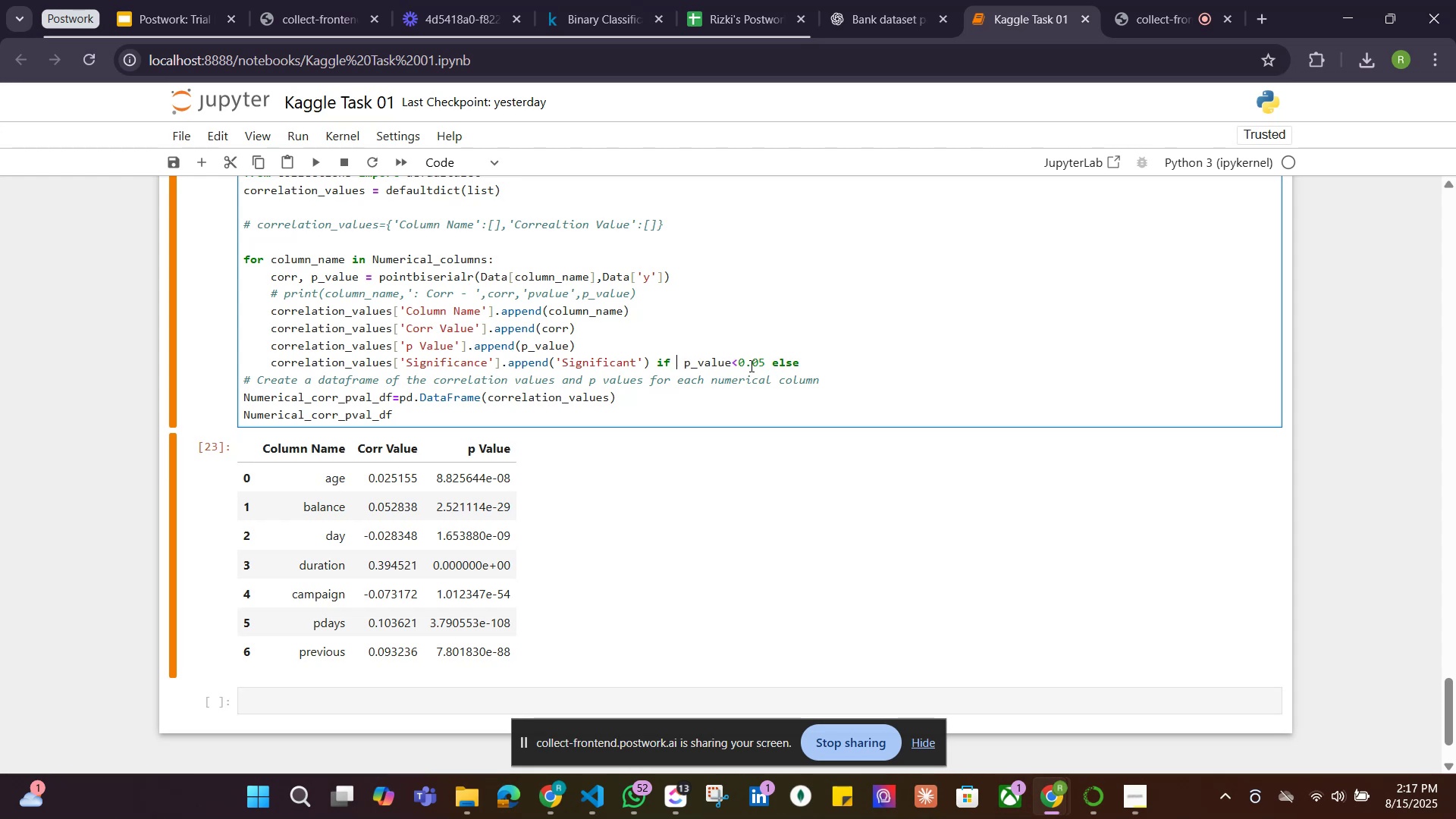 
key(Shift+Semicolon)
 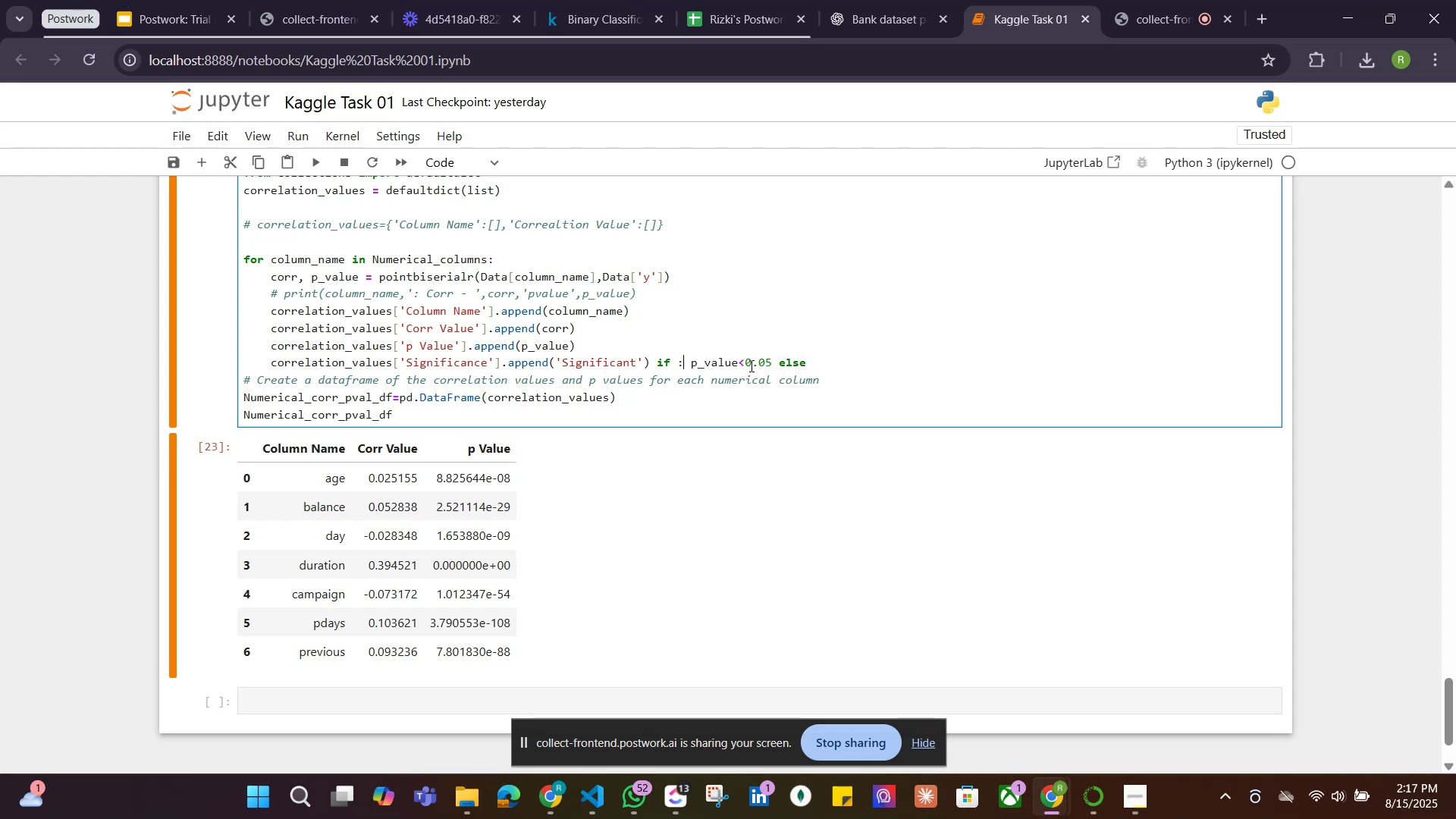 
key(Backspace)
 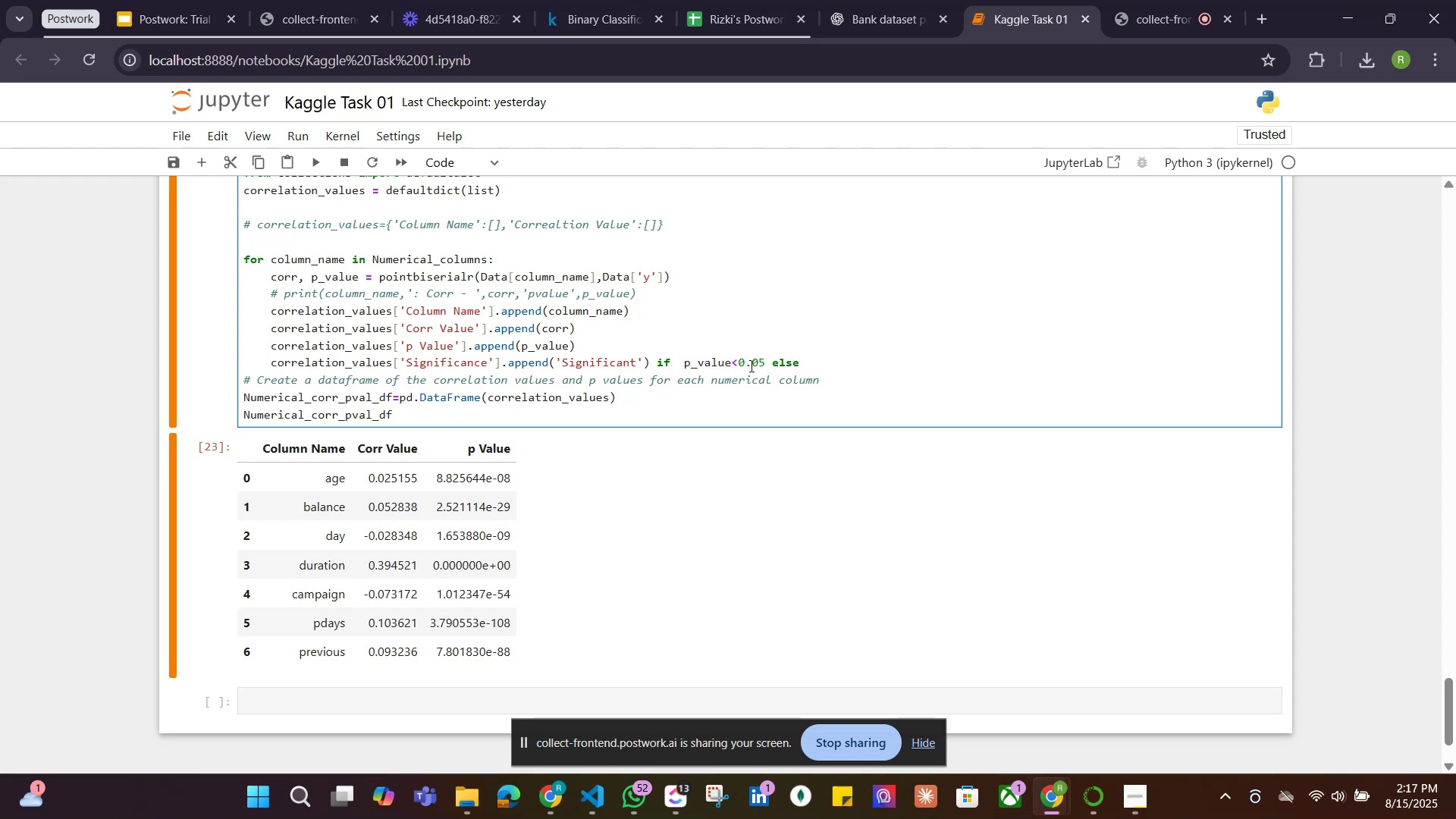 
key(Backspace)
 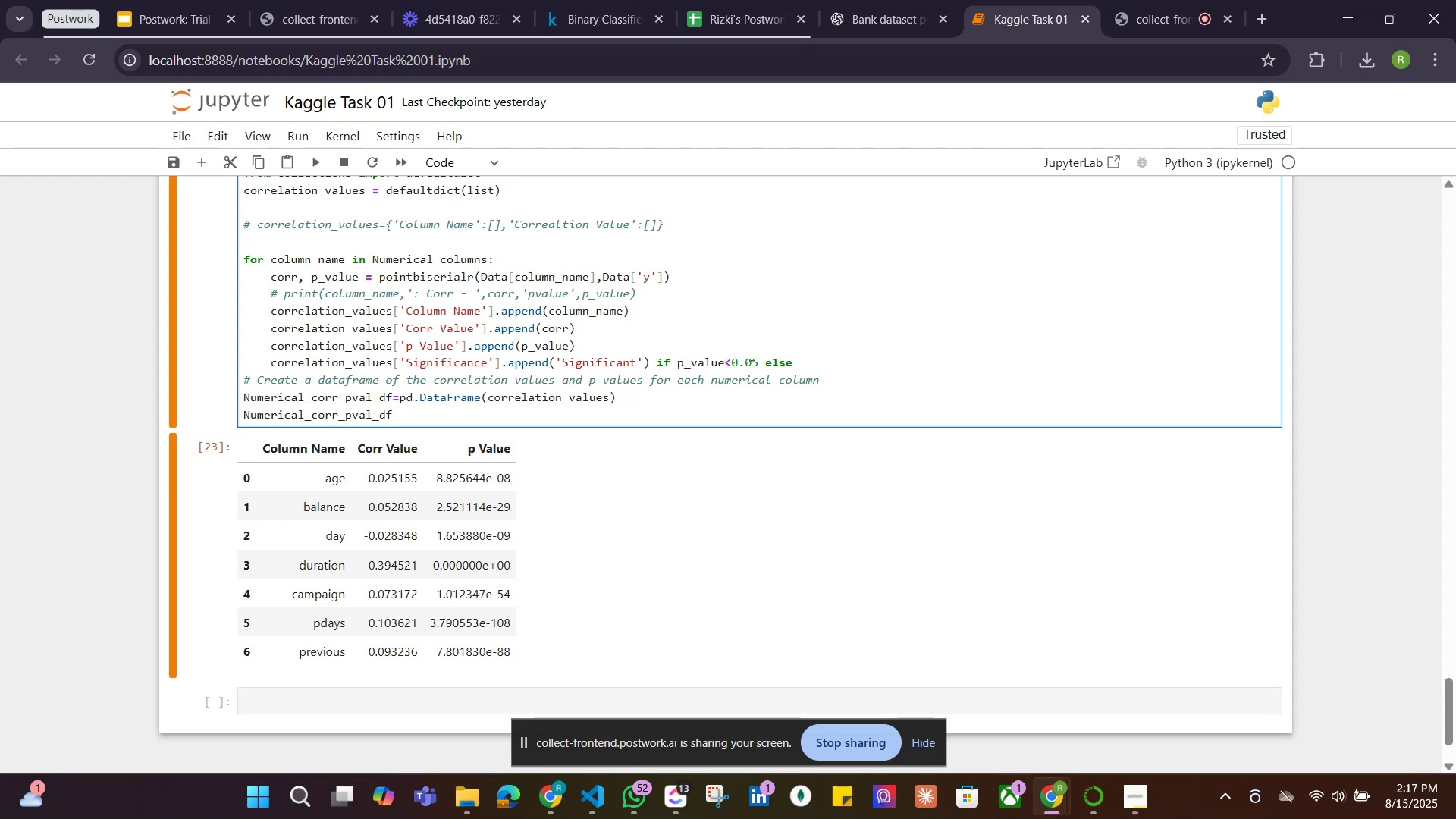 
hold_key(key=ArrowRight, duration=0.98)
 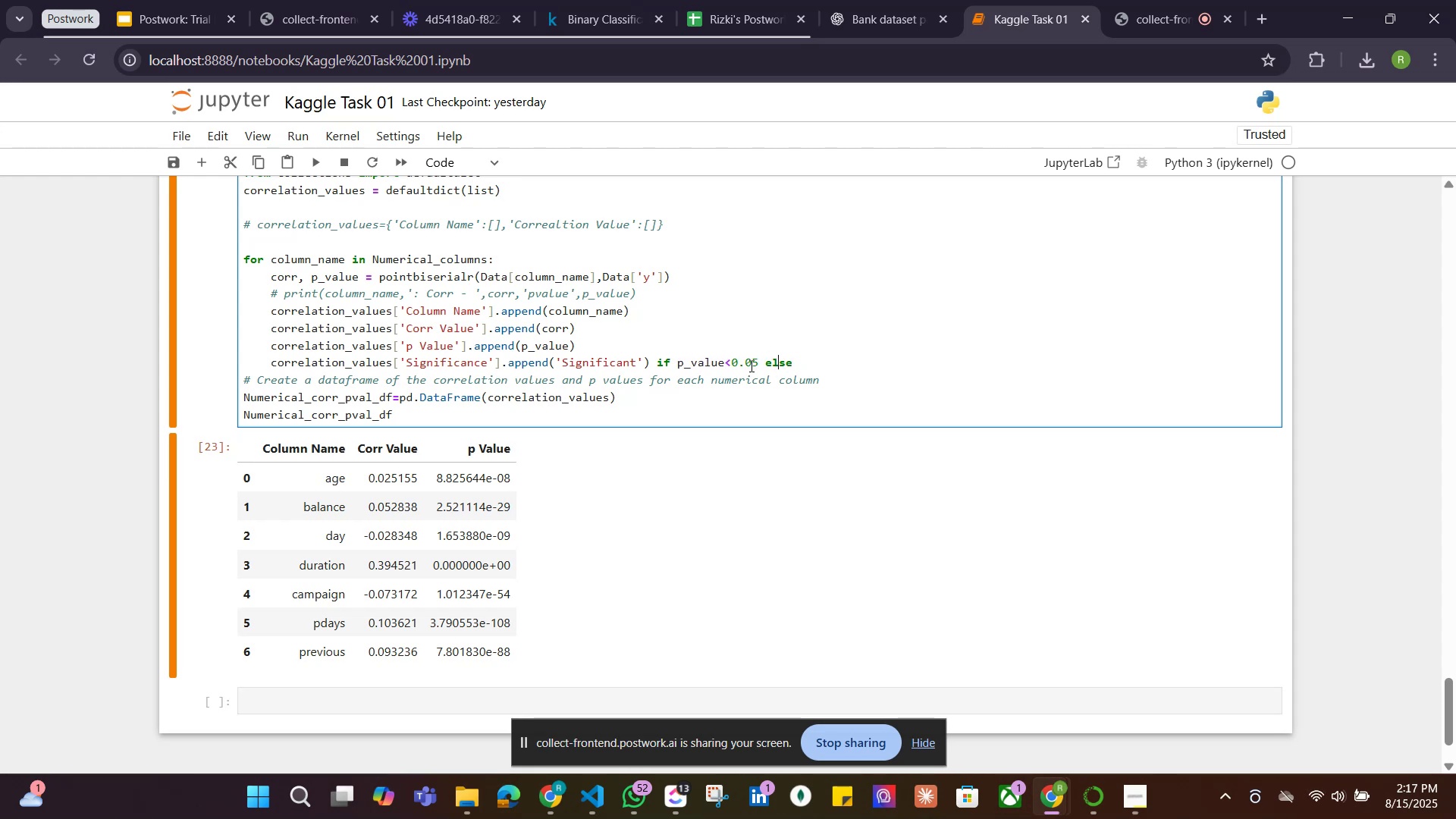 
key(ArrowRight)
 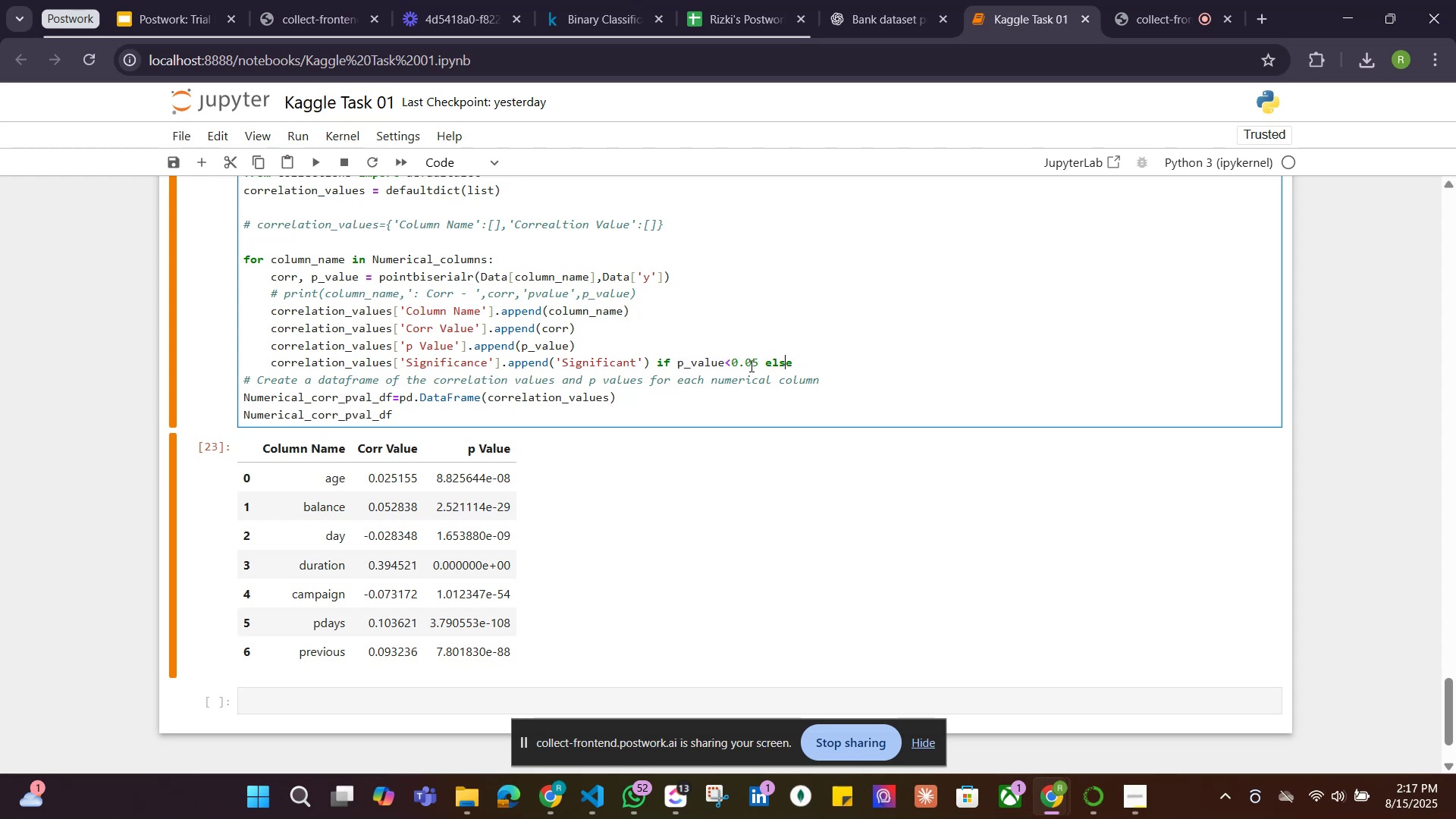 
key(ArrowRight)
 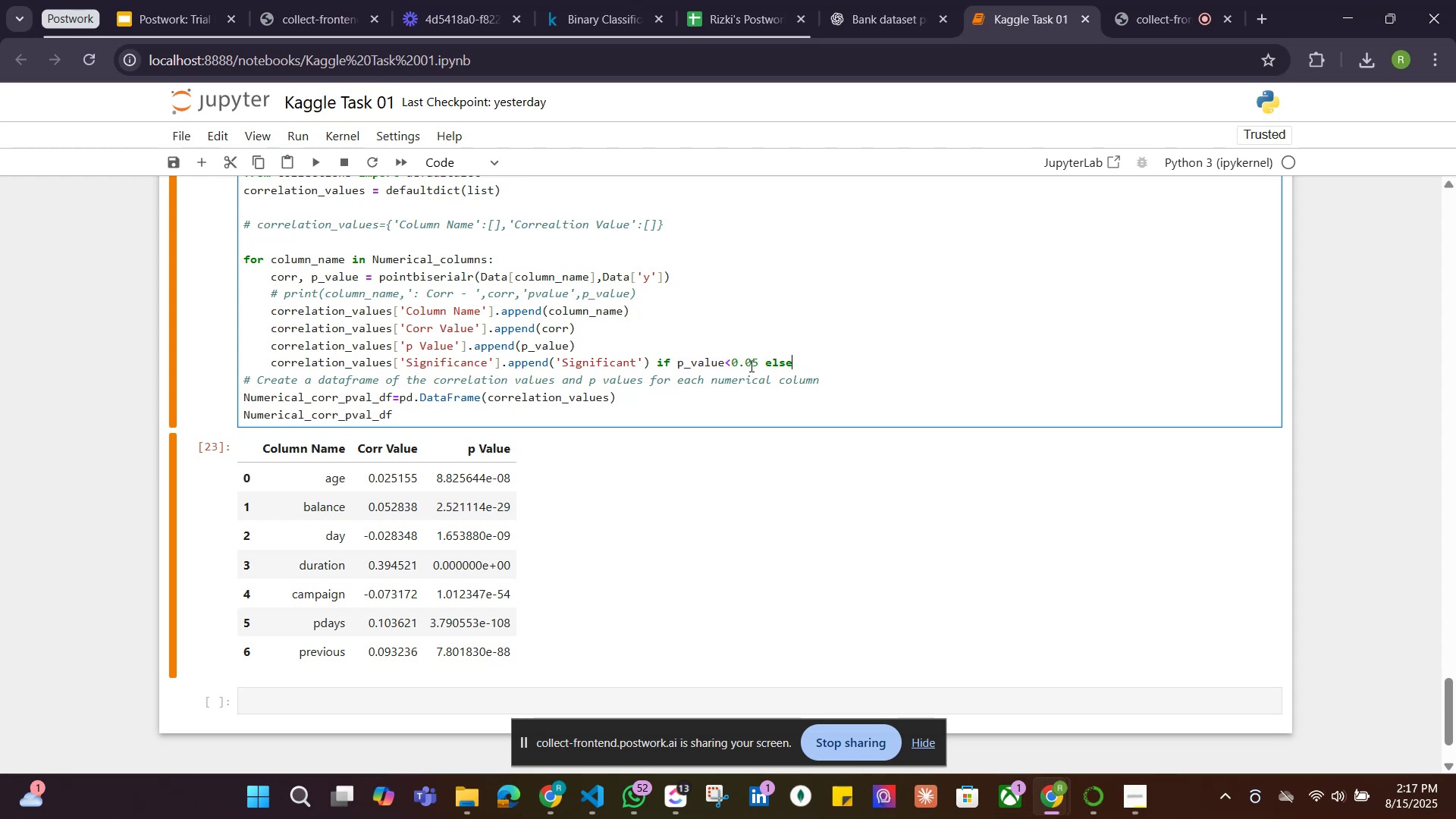 
key(ArrowRight)
 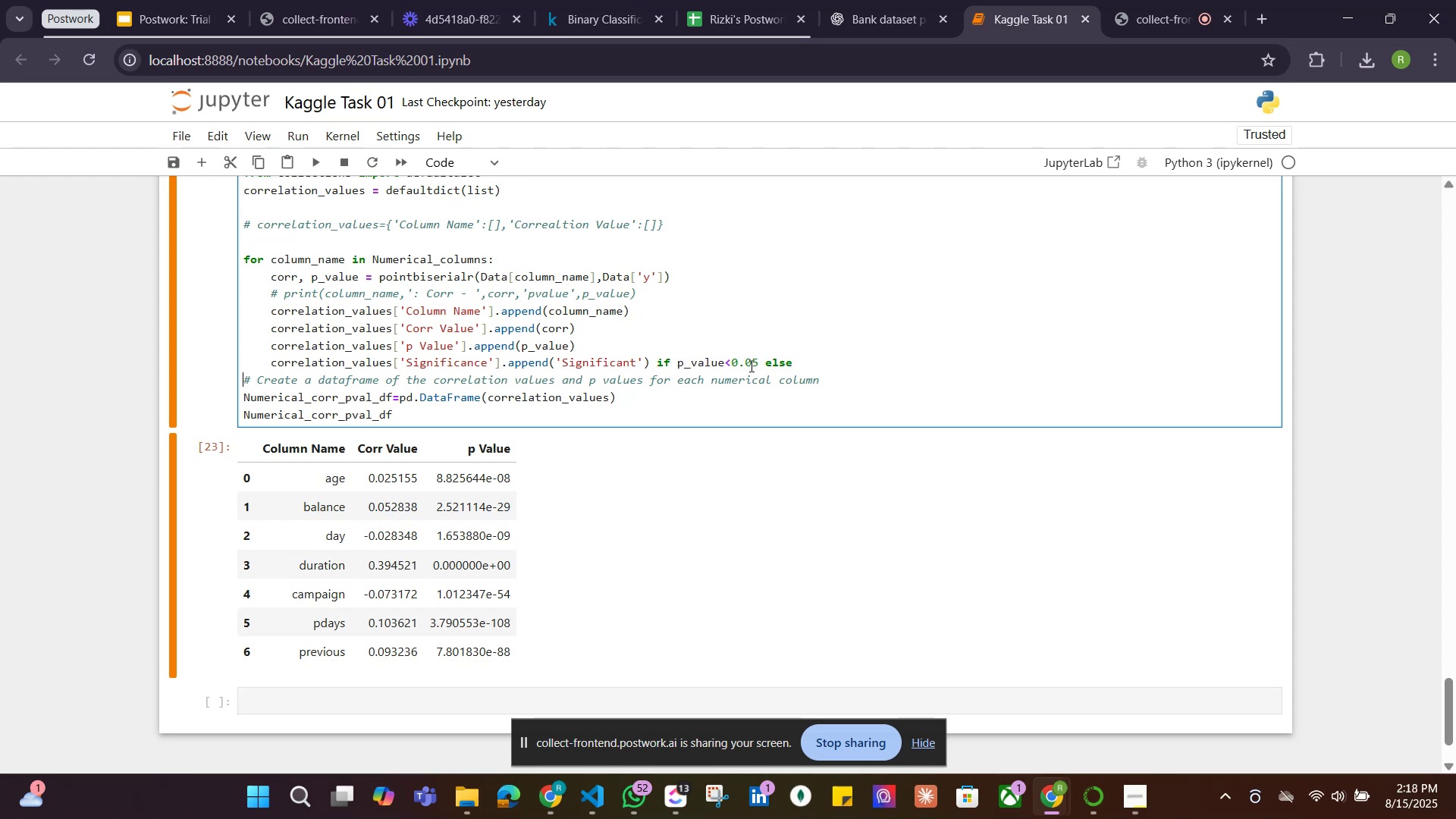 
key(Space)
 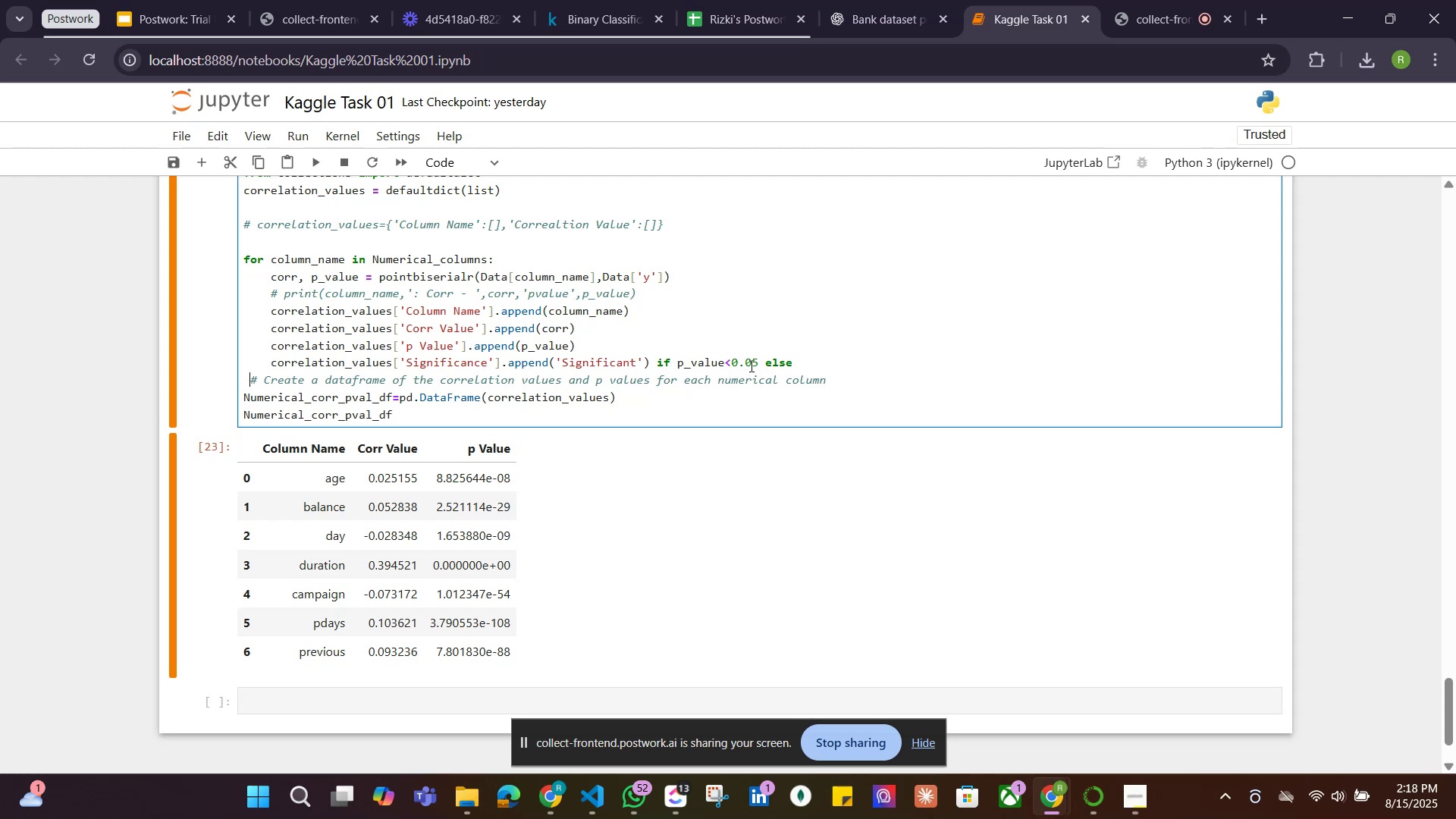 
key(Backspace)
 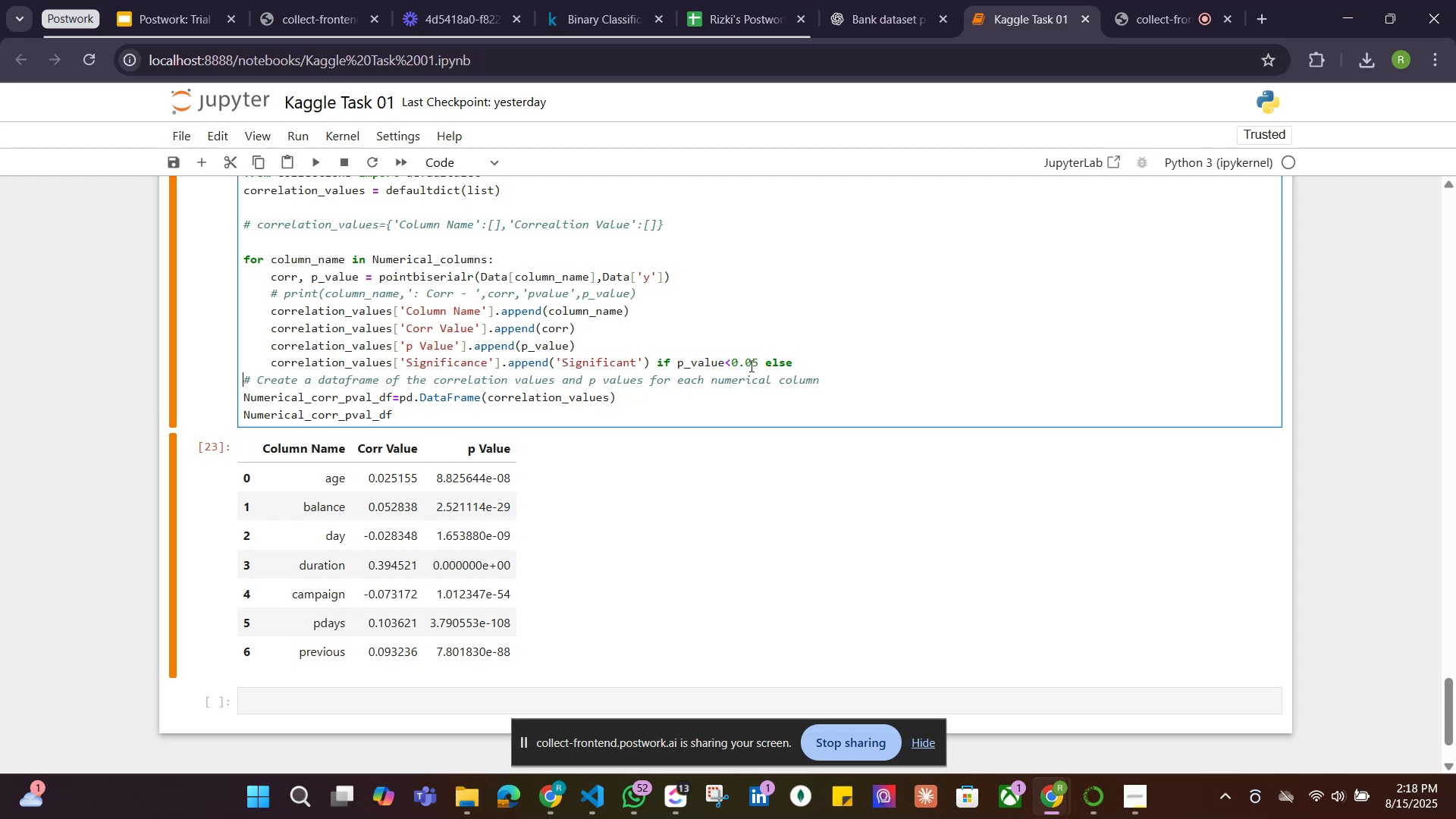 
key(Backspace)
 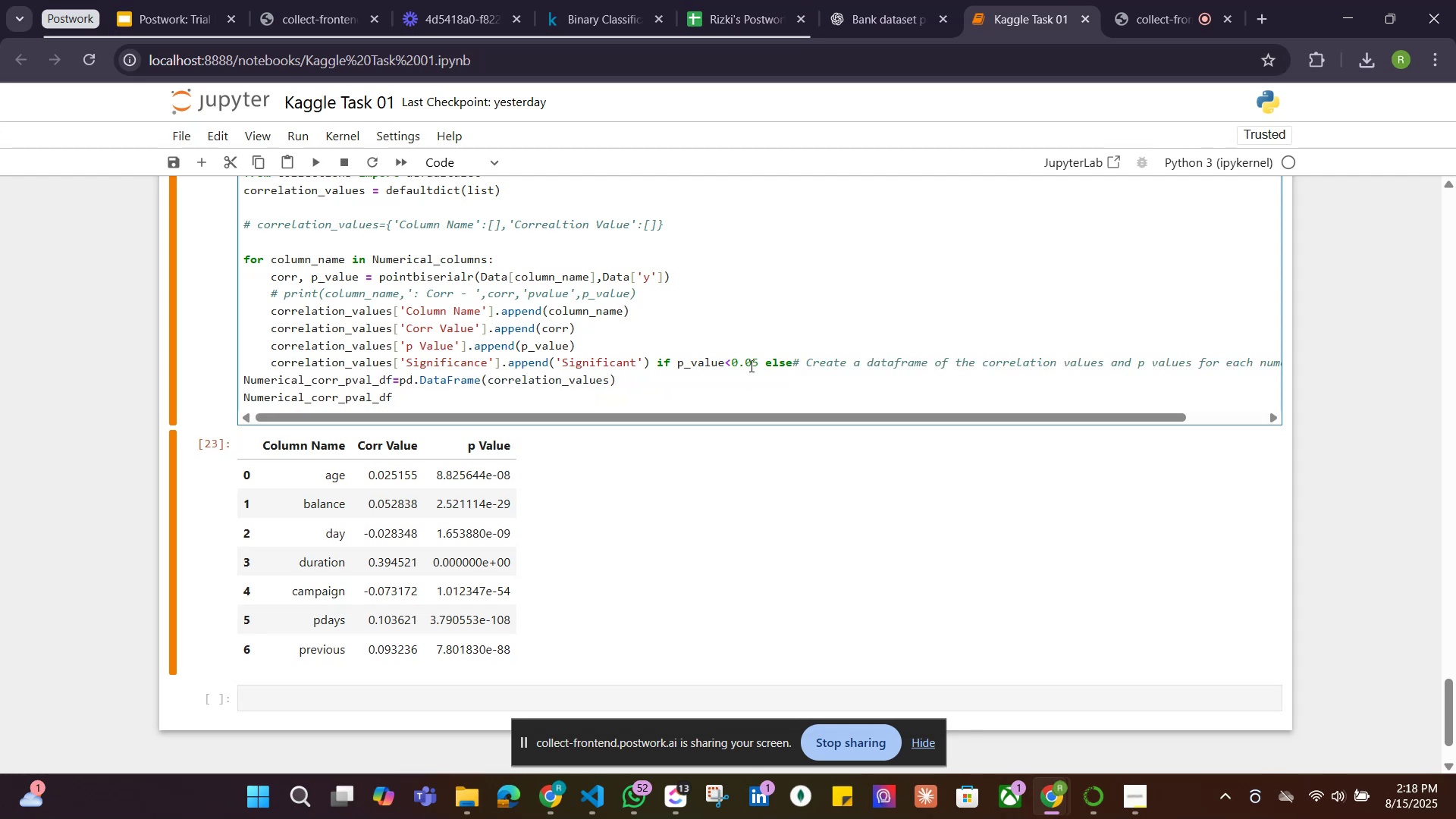 
key(Control+Z)
 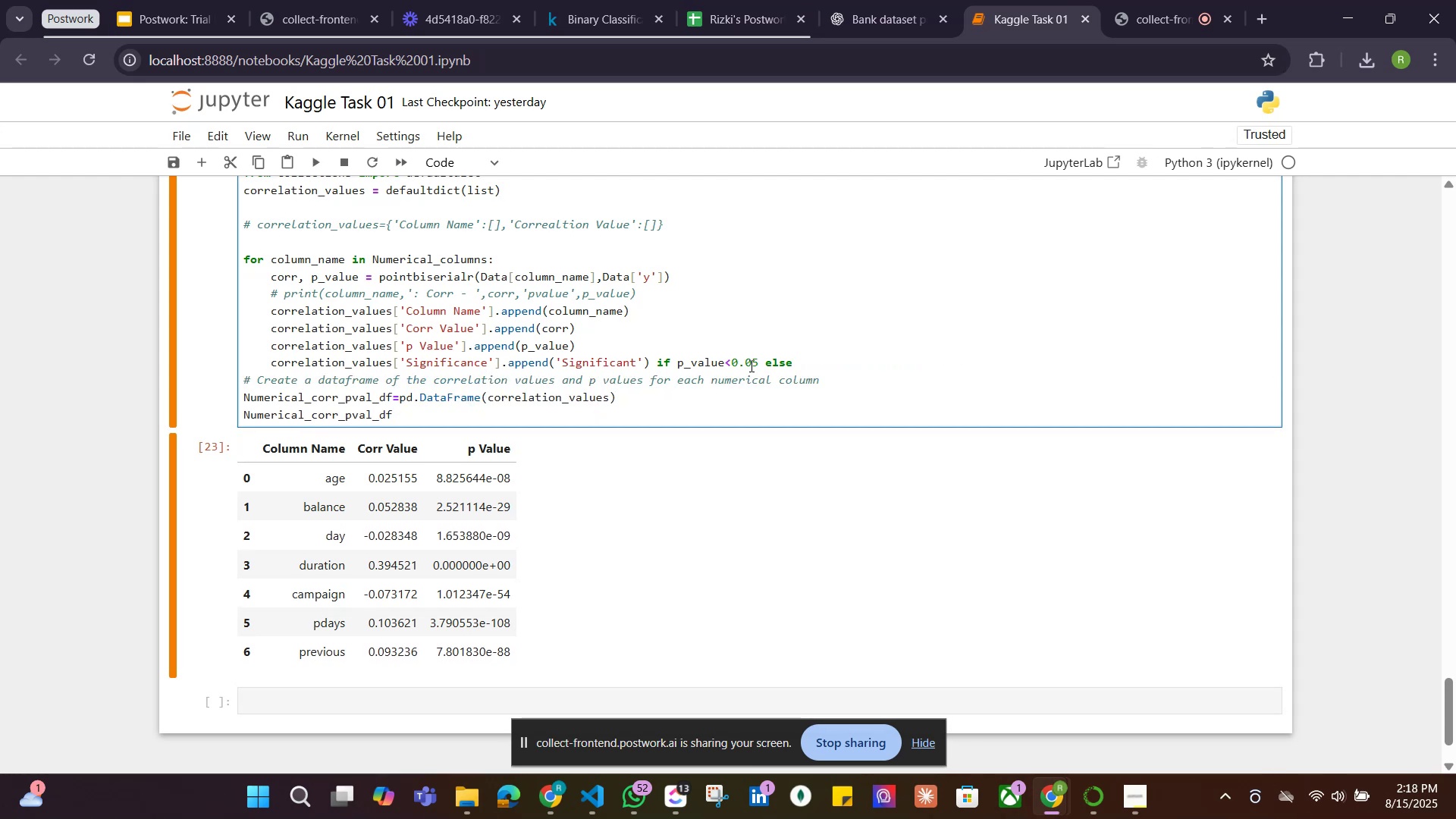 
key(Space)
 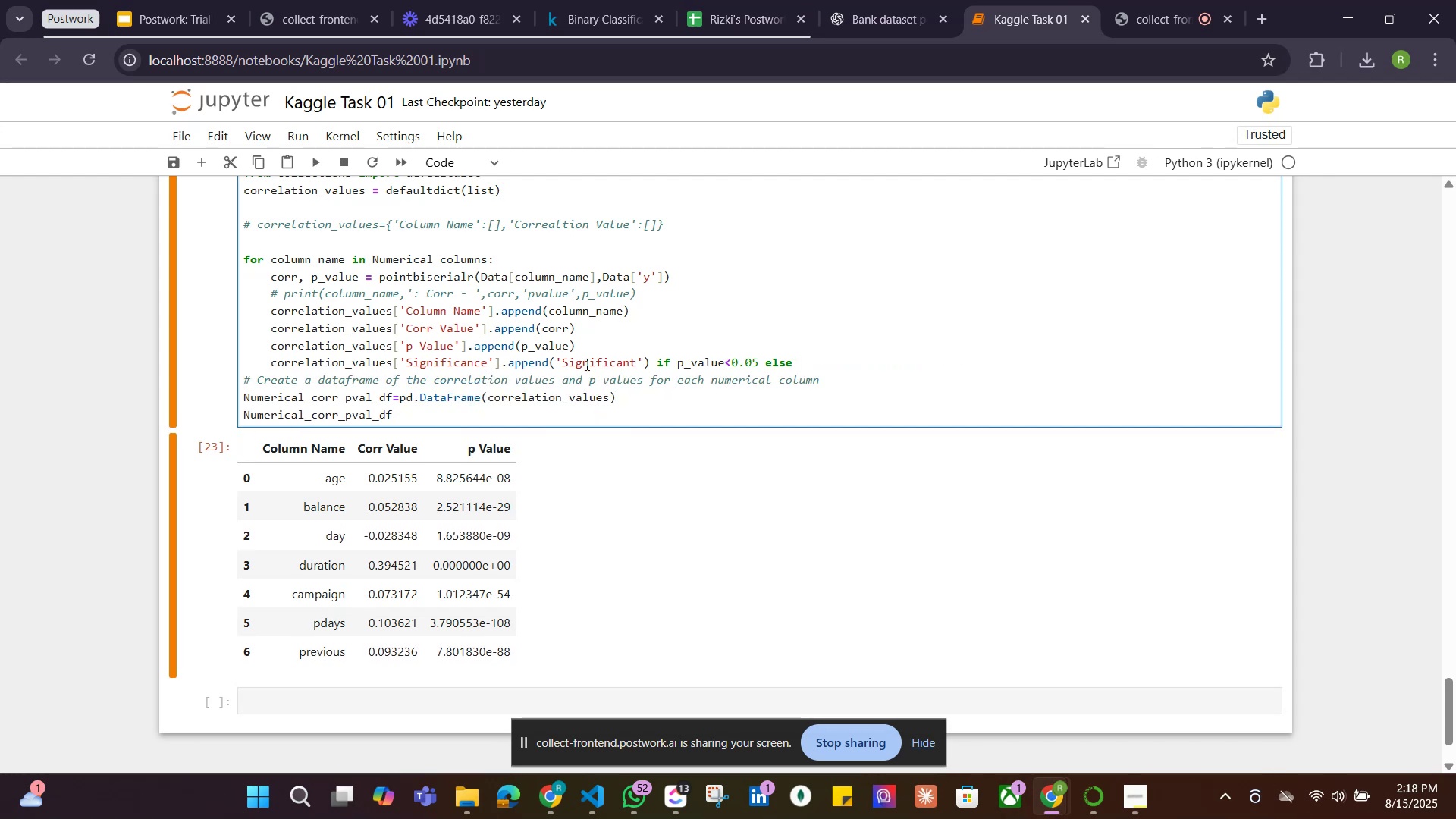 
left_click_drag(start_coordinate=[649, 362], to_coordinate=[271, 363])
 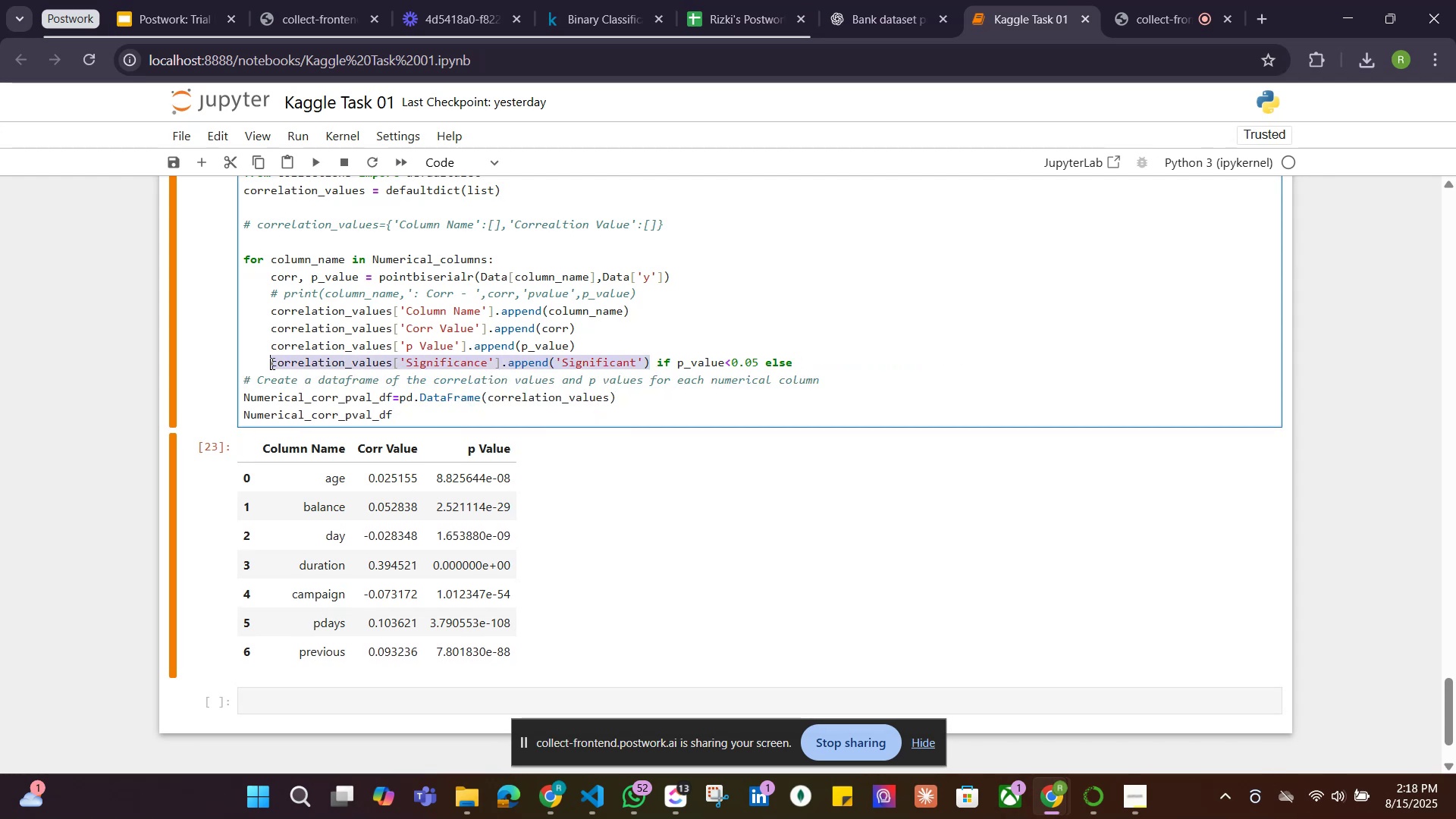 
key(Control+C)
 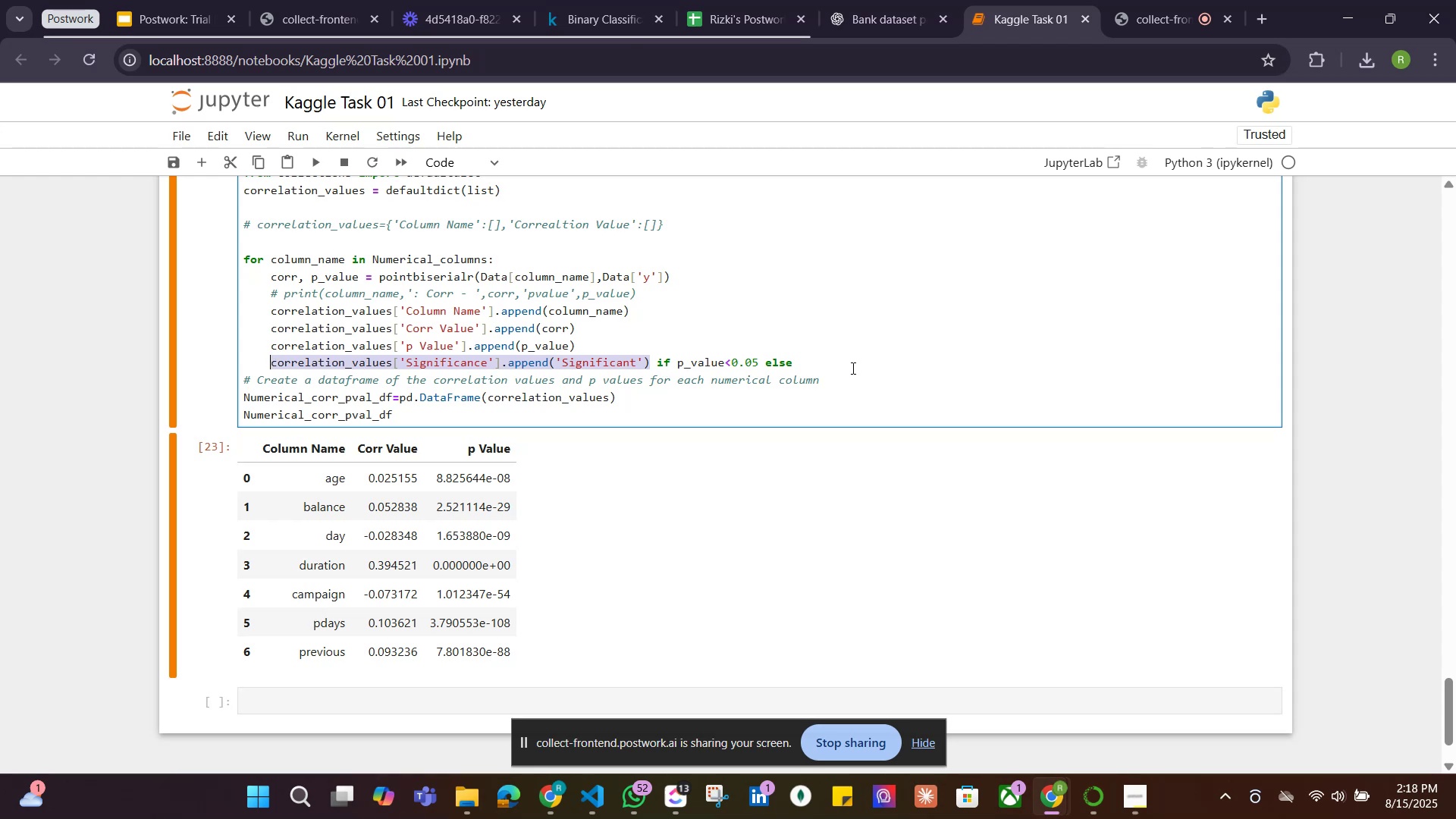 
left_click([797, 363])
 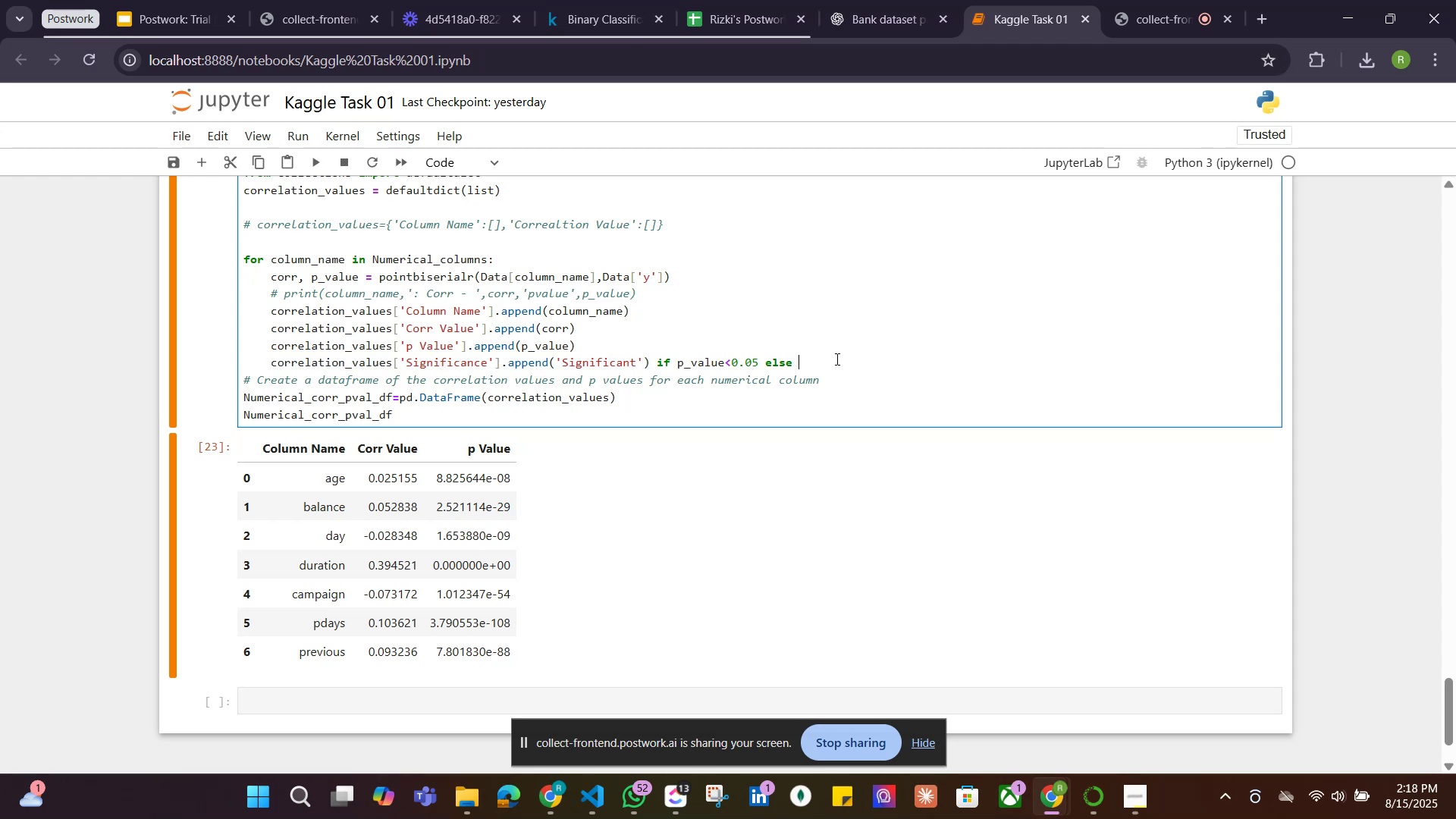 
key(Control+V)
 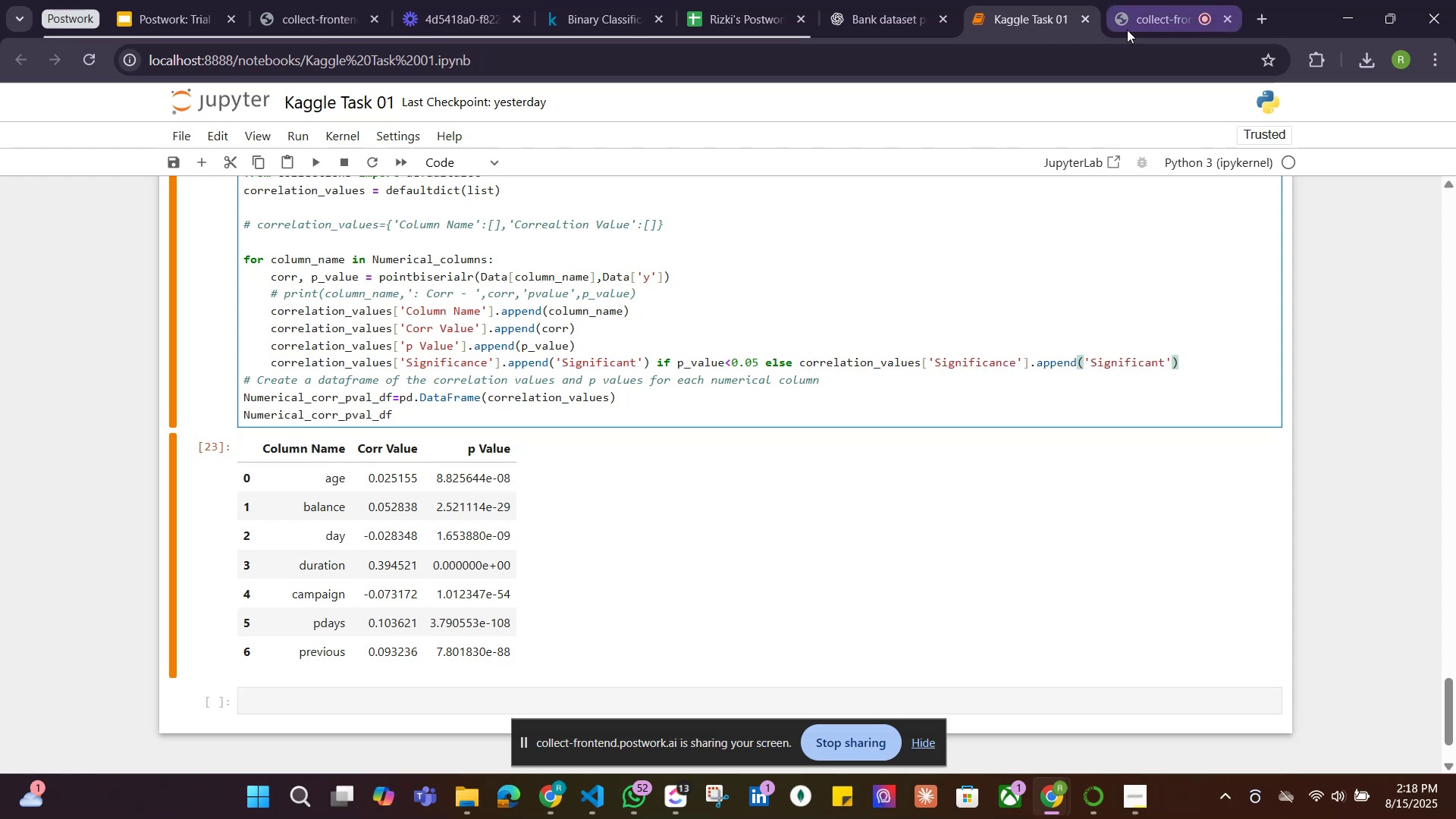 
left_click([839, 14])
 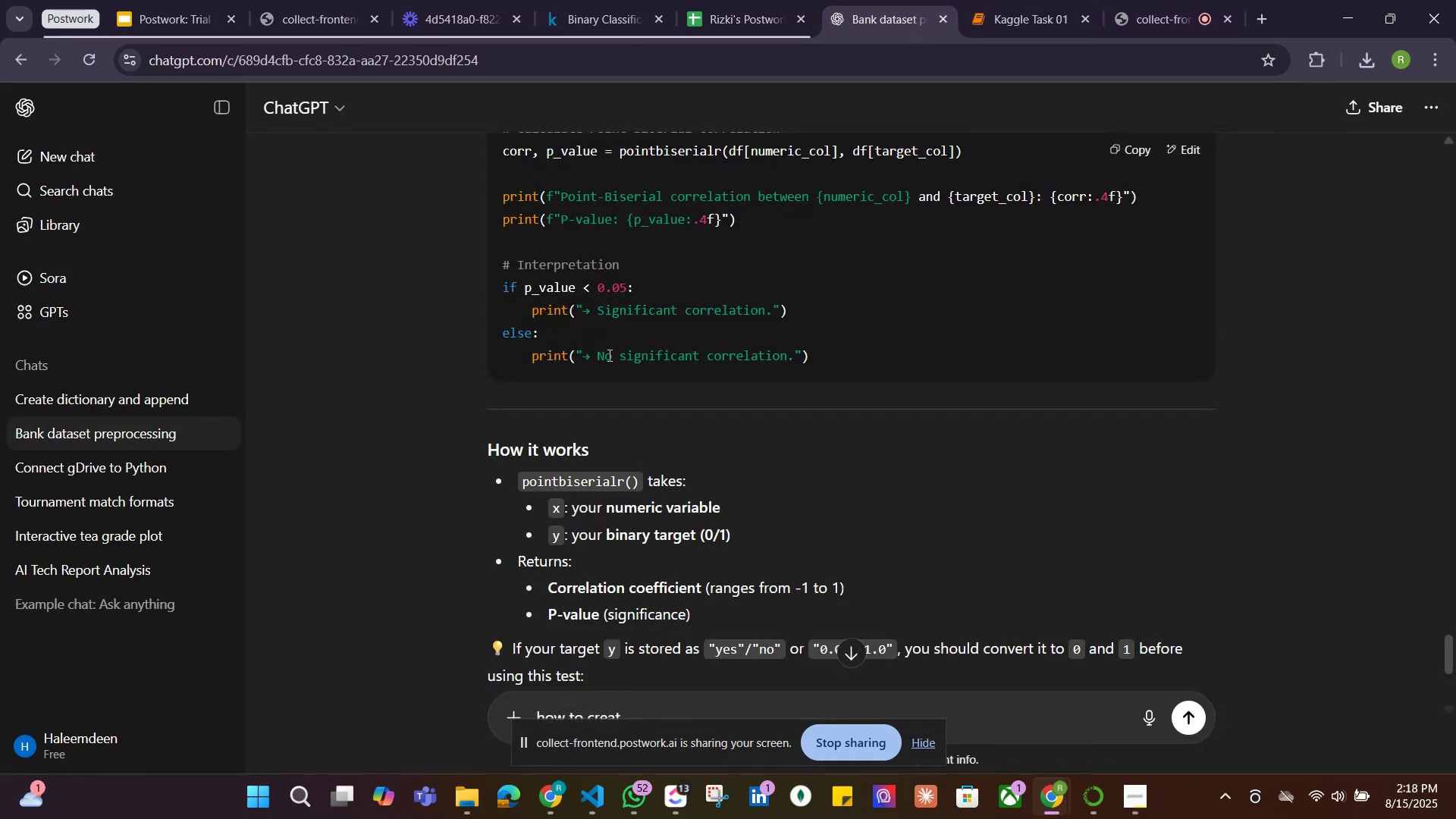 
scroll: coordinate [606, 358], scroll_direction: down, amount: 5.0
 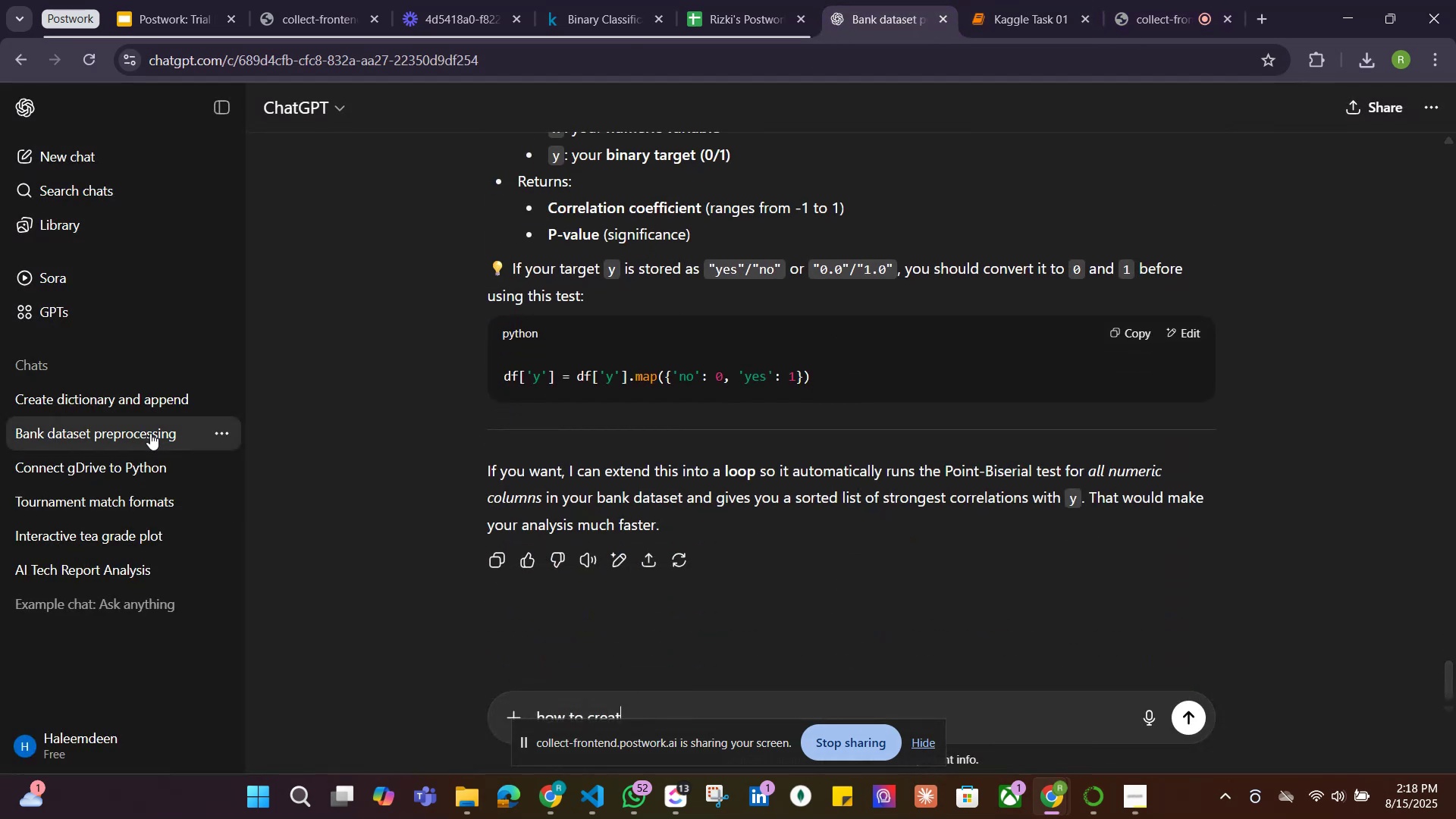 
left_click([145, 402])
 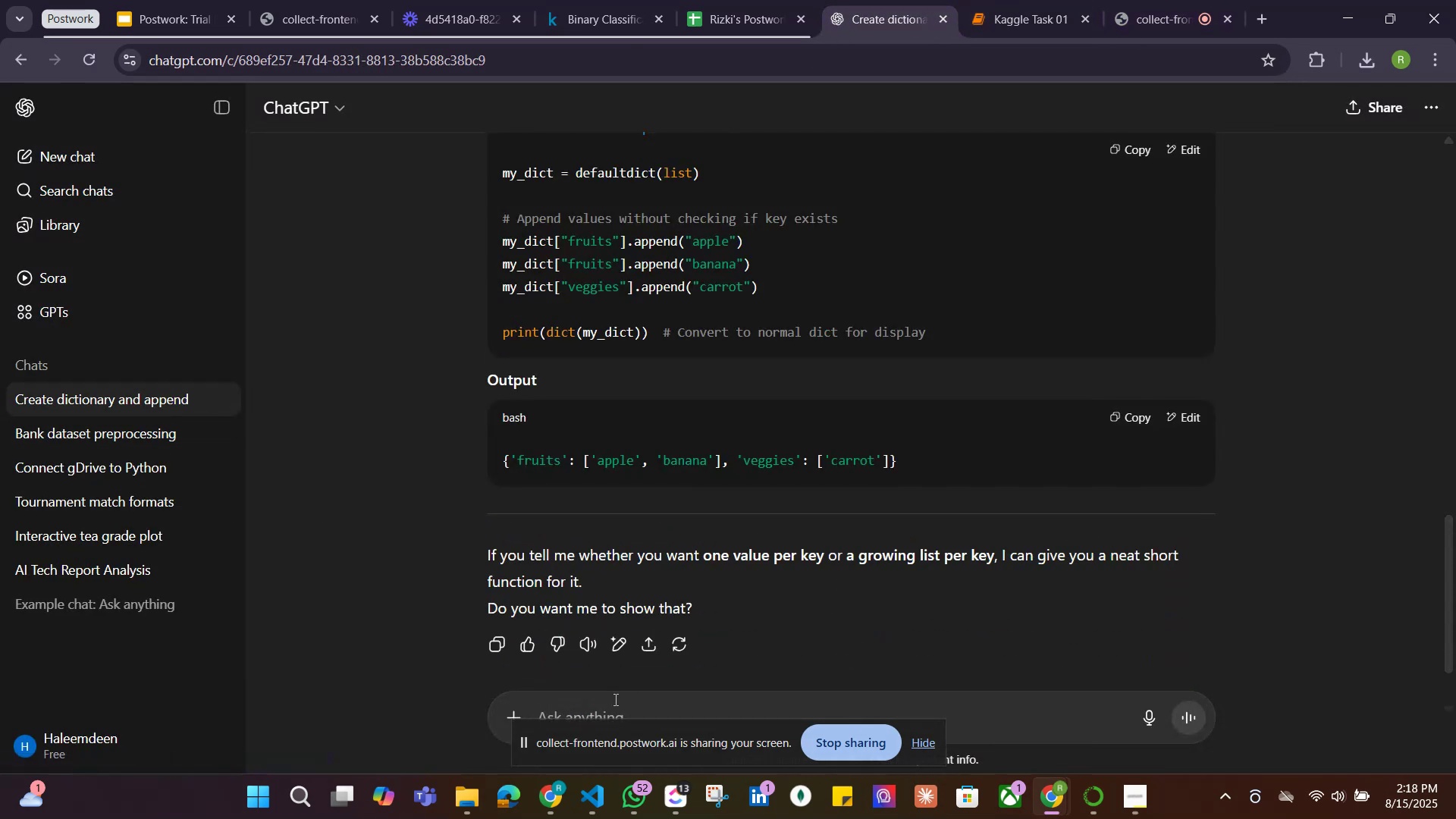 
scroll: coordinate [617, 679], scroll_direction: down, amount: 2.0
 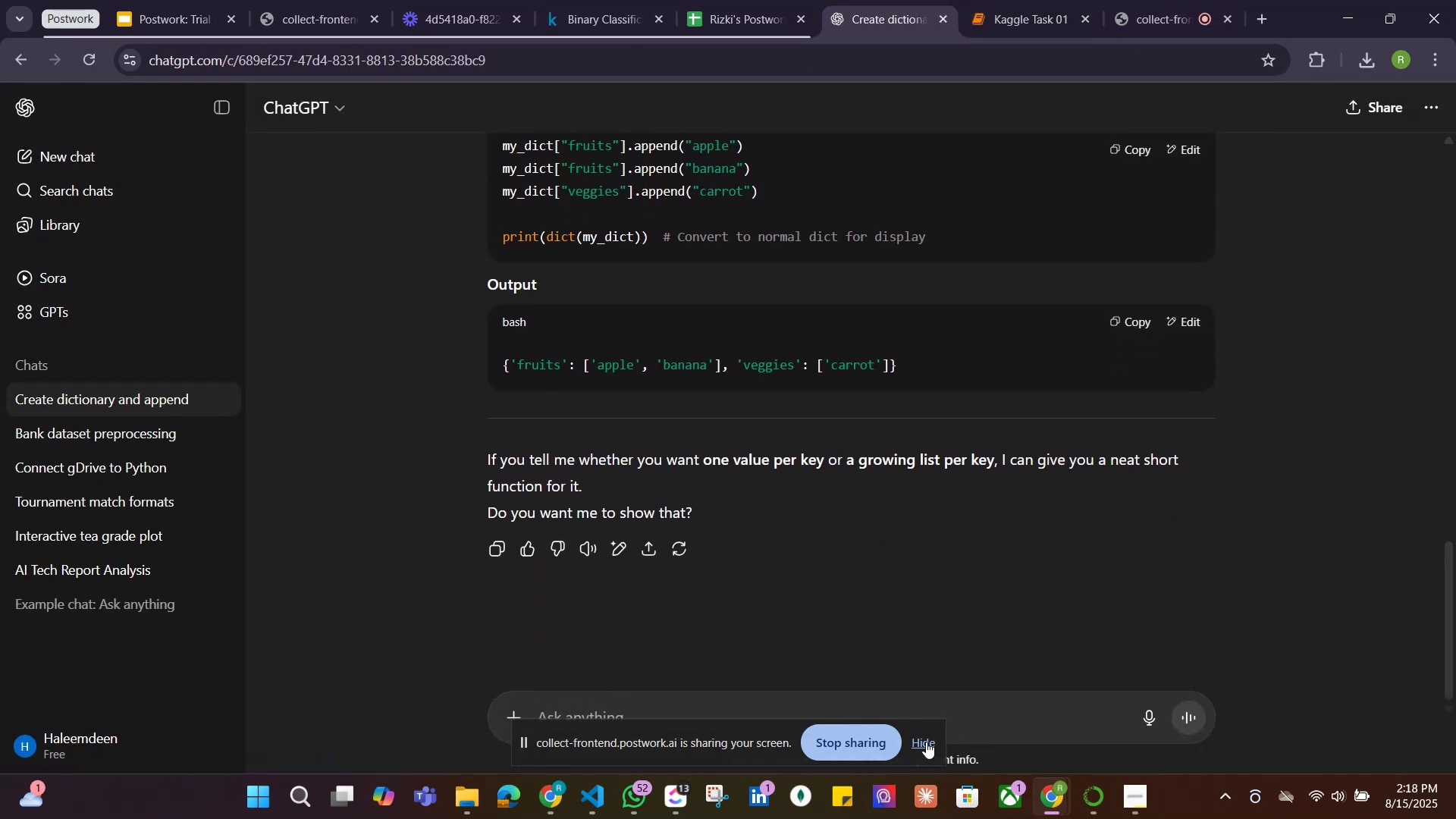 
double_click([778, 709])
 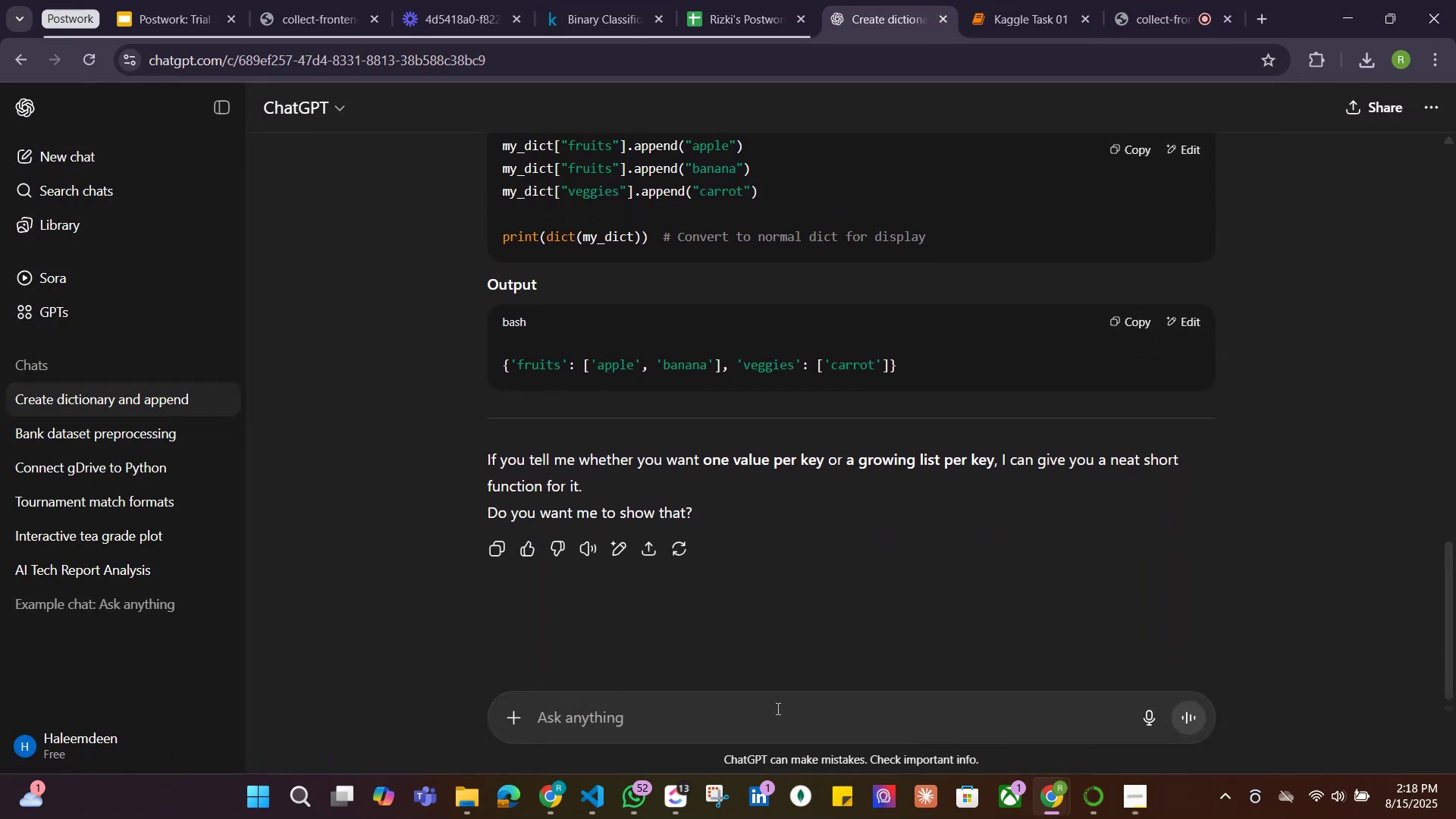 
type(how to)
key(Backspace)
key(Backspace)
type(do you erite )
key(Backspace)
key(Backspace)
key(Backspace)
key(Backspace)
key(Backspace)
key(Backspace)
type(write one line if else staatement)
 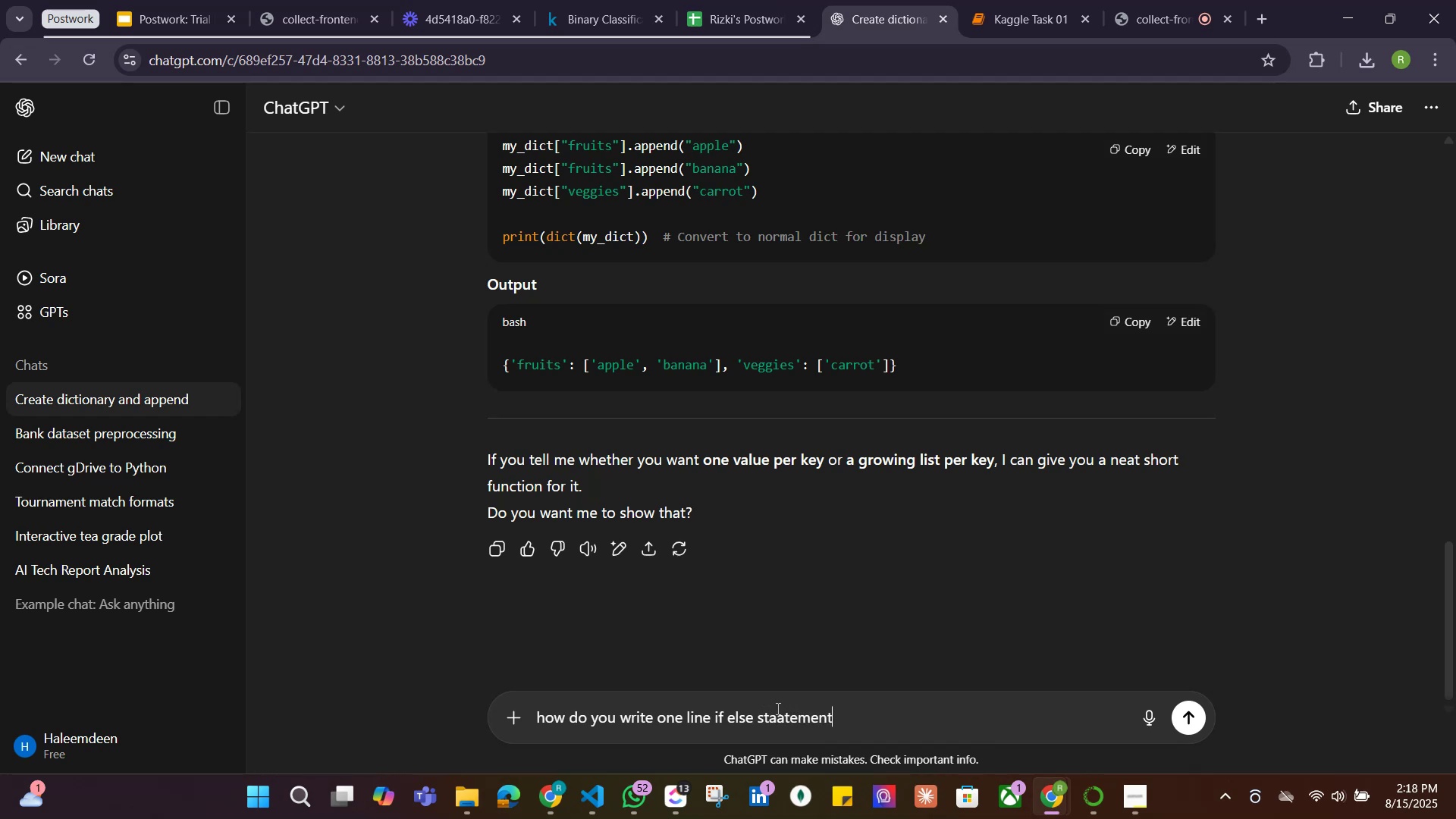 
key(Enter)
 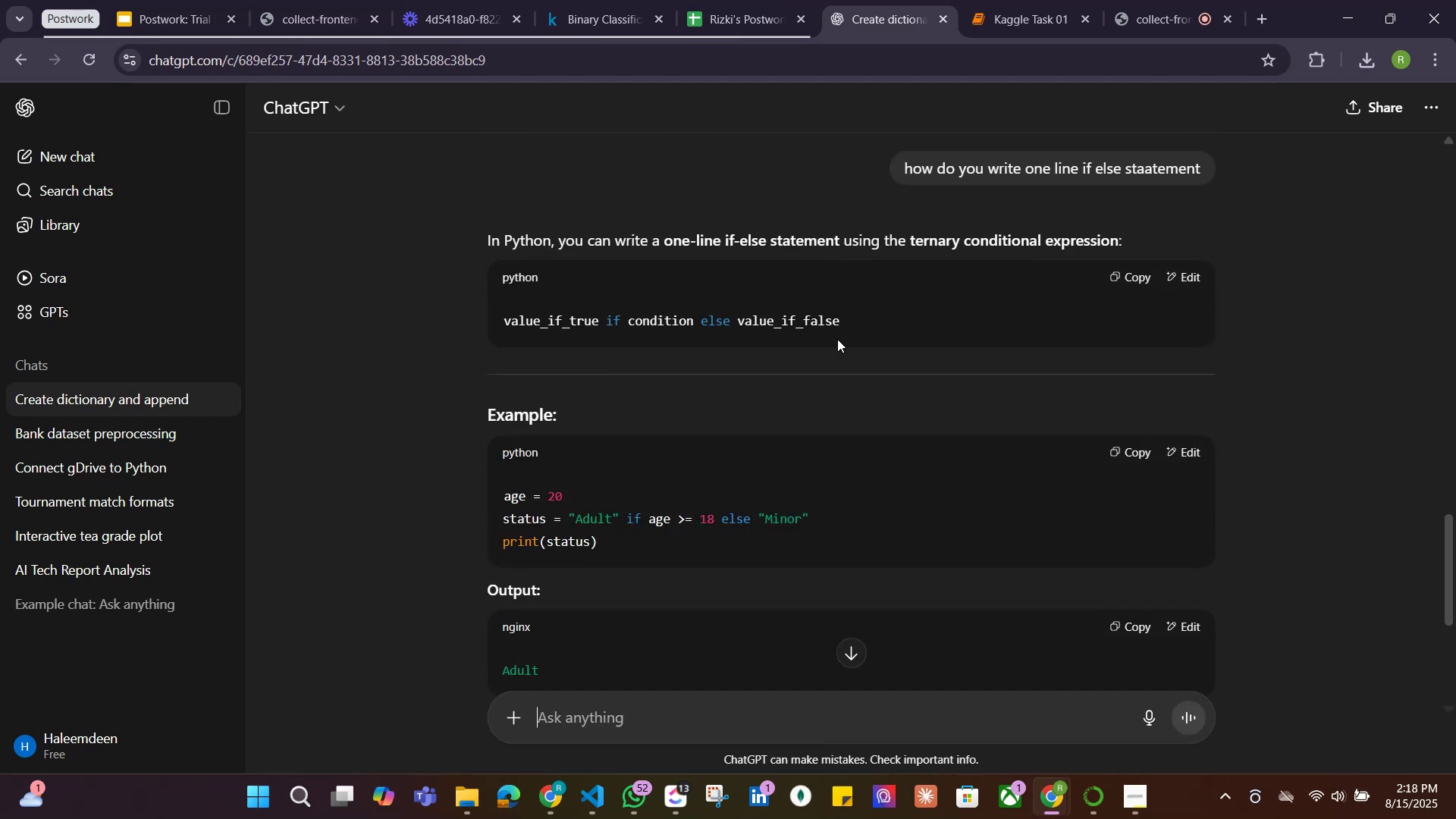 
wait(10.99)
 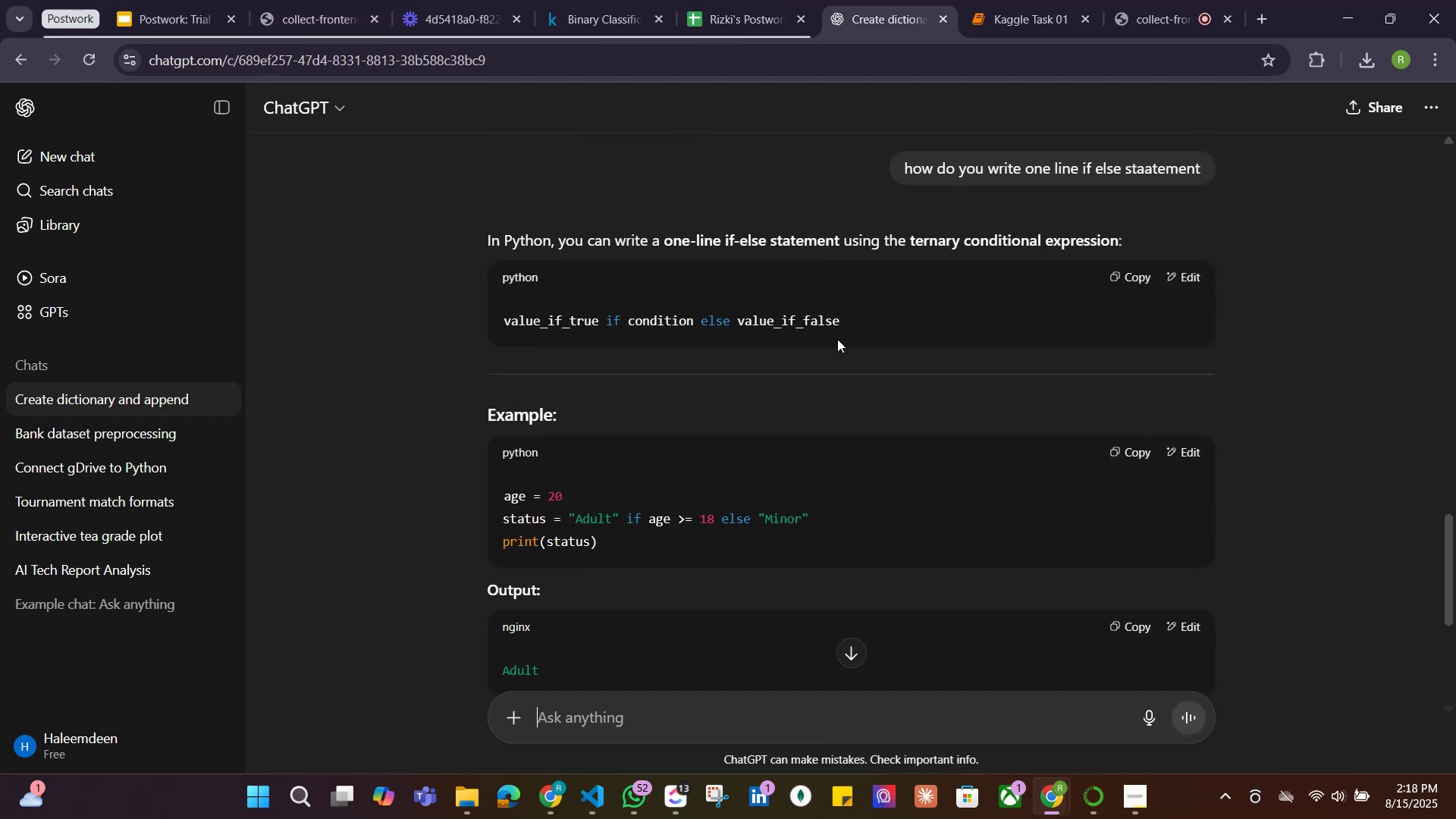 
left_click([1032, 16])
 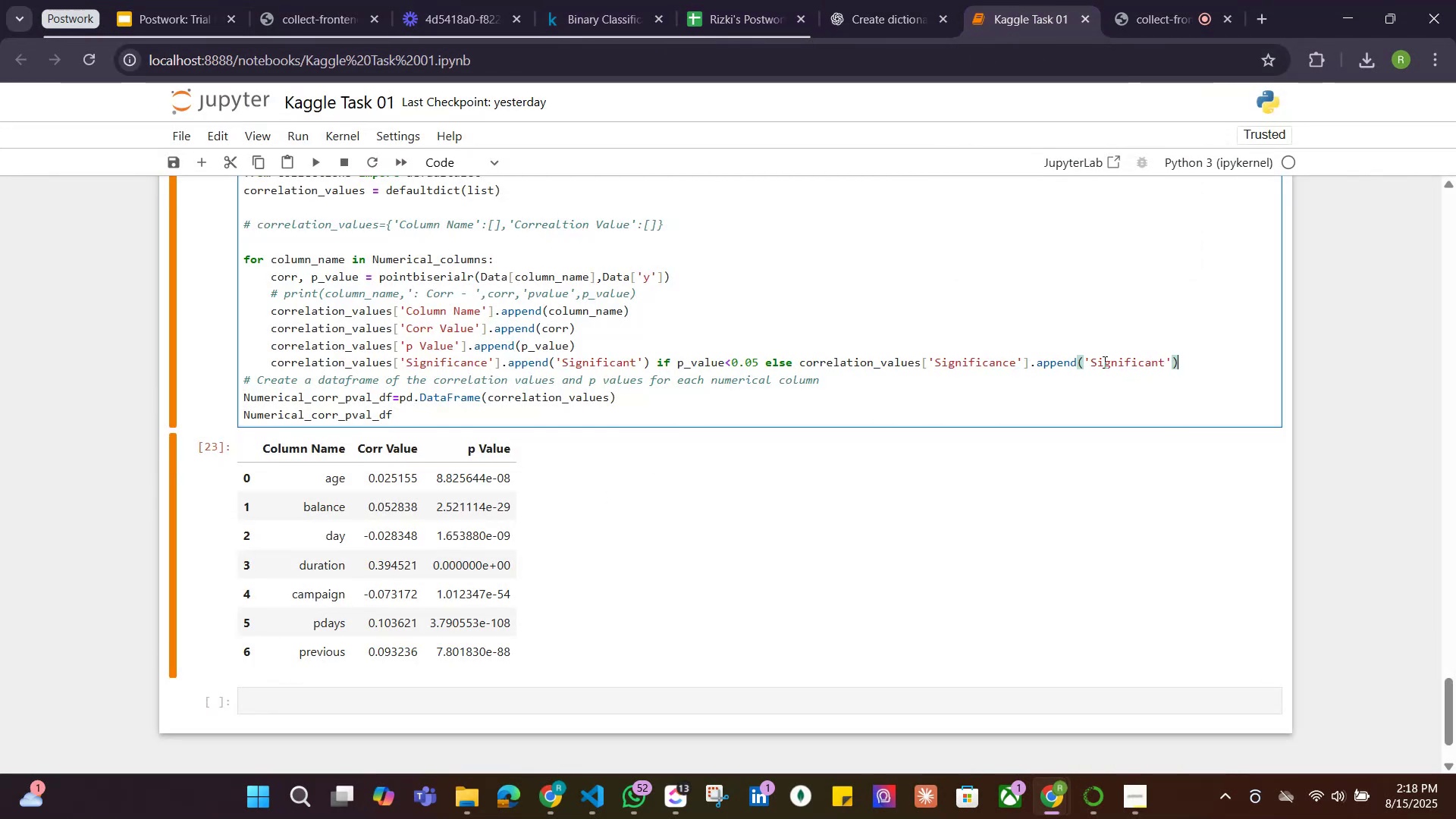 
left_click([1090, 362])
 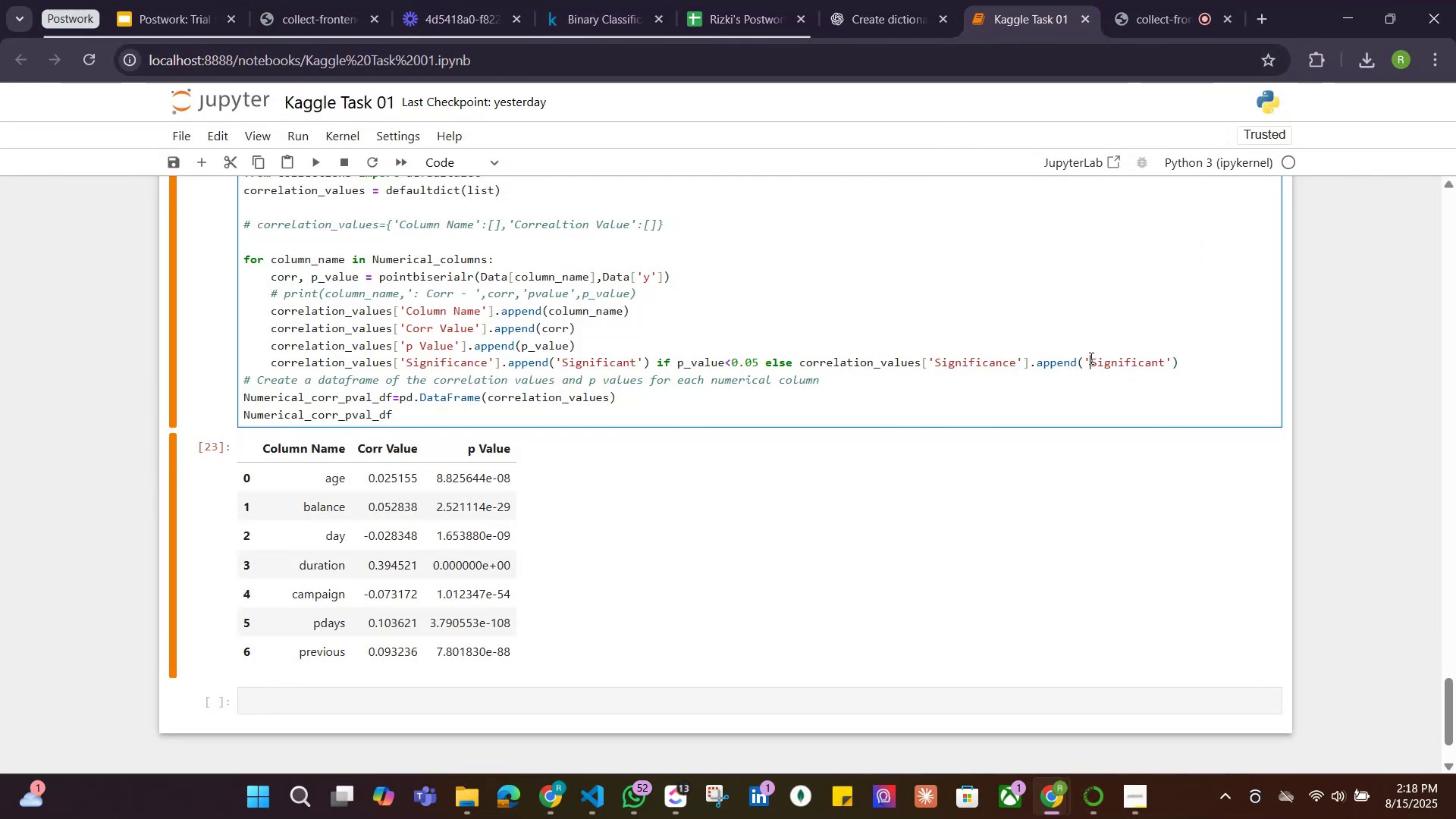 
type(Not )
 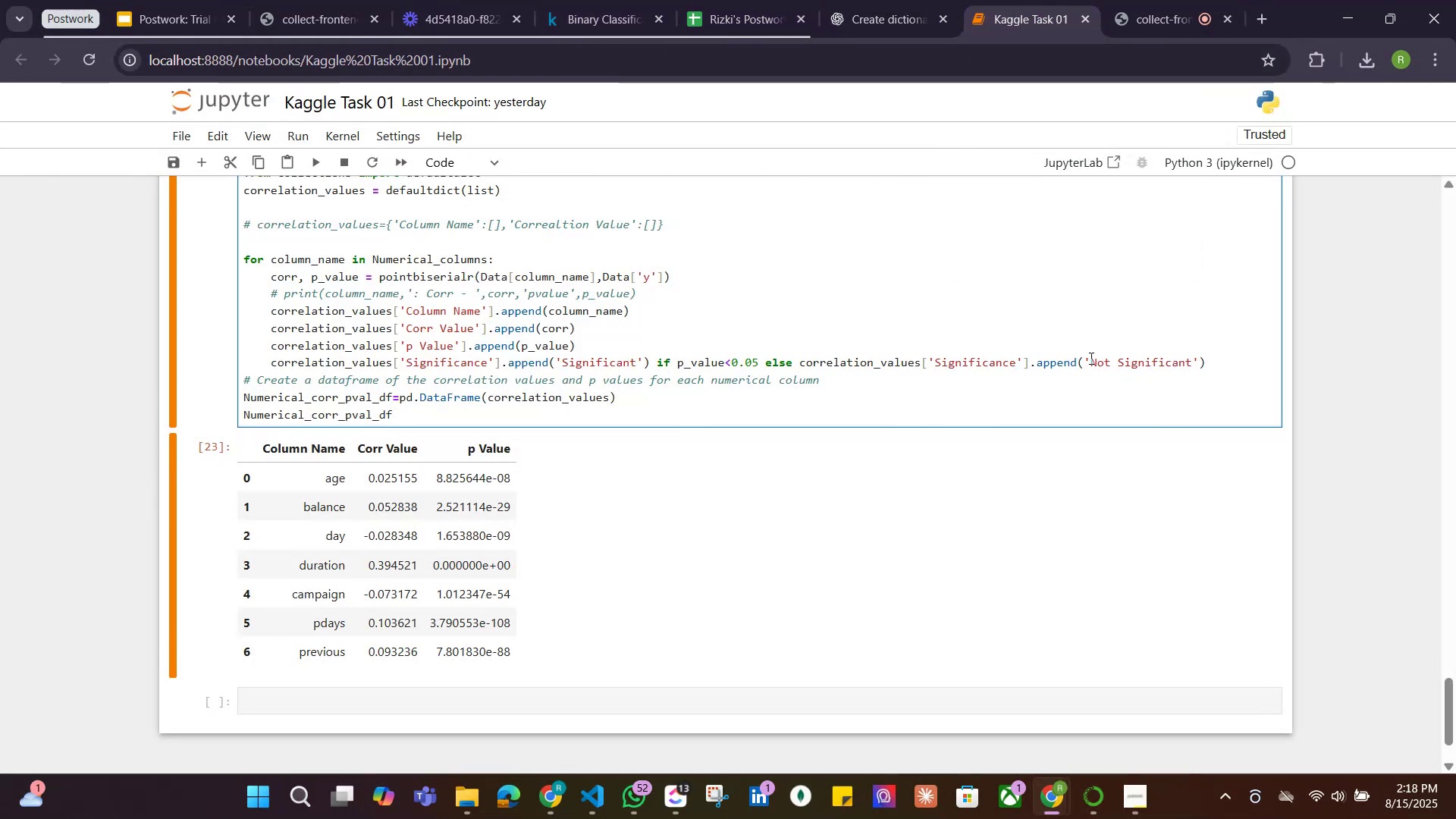 
hold_key(key=ShiftRight, duration=0.83)
 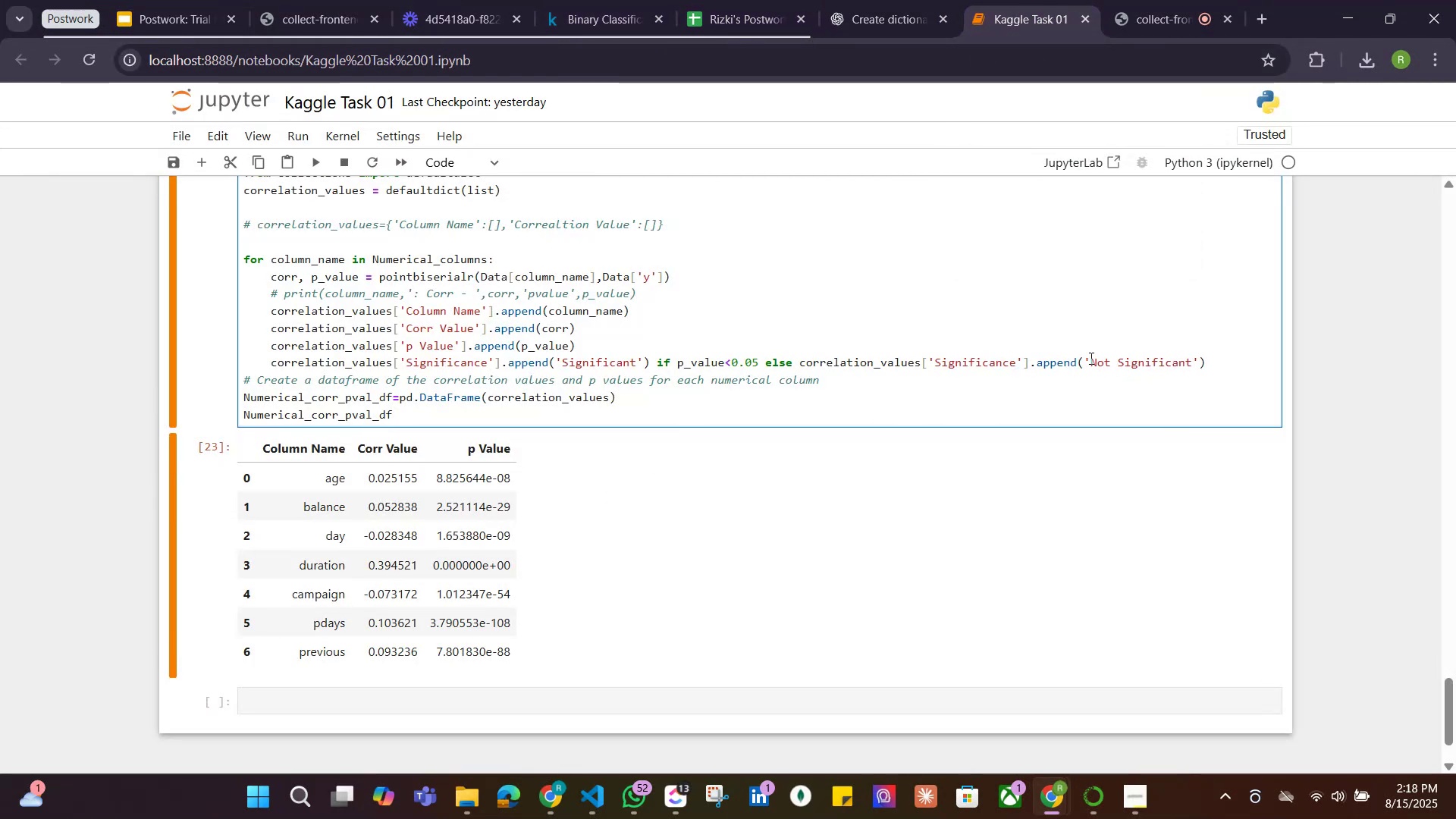 
key(Shift+Enter)
 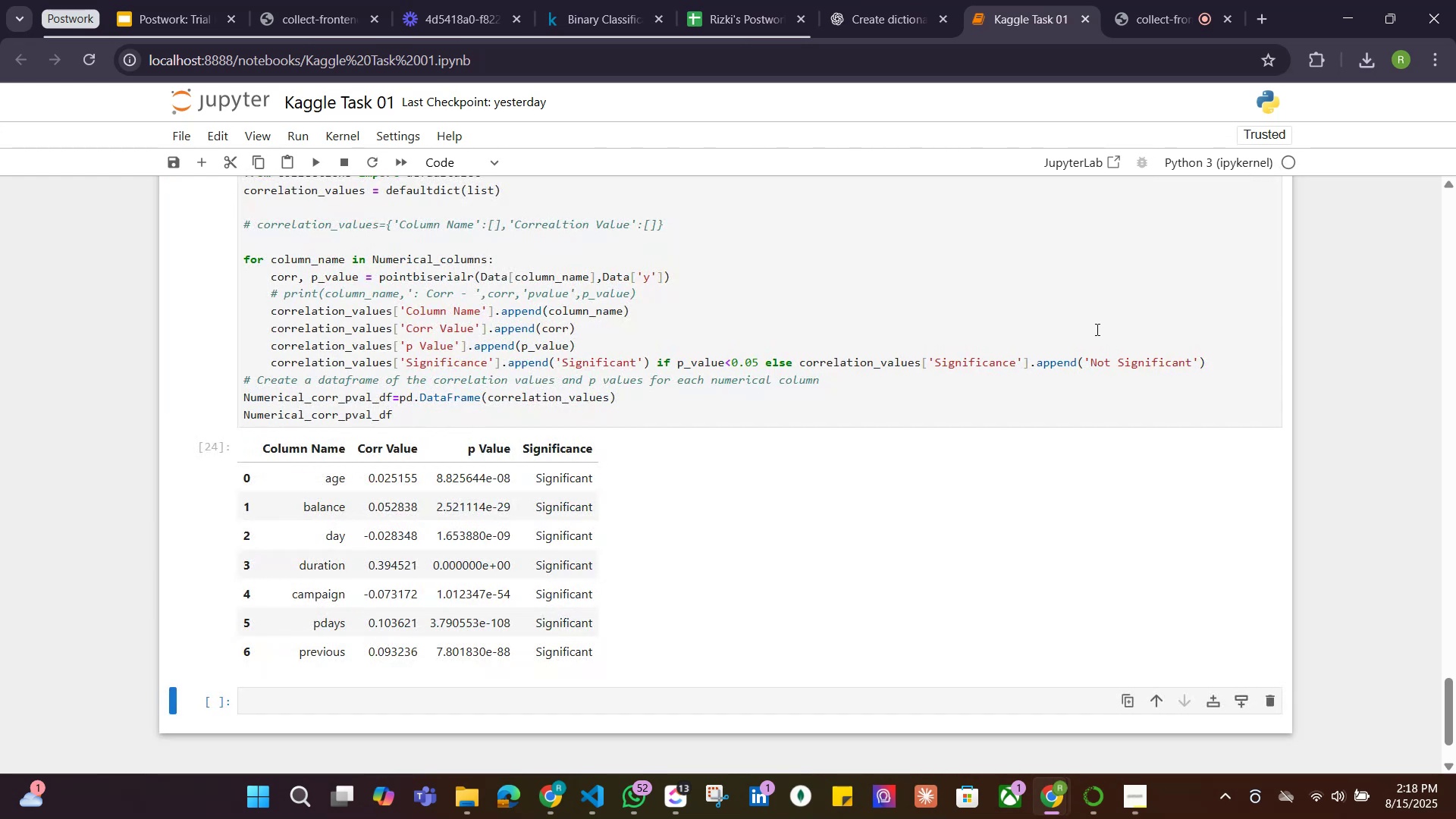 
left_click([1235, 364])
 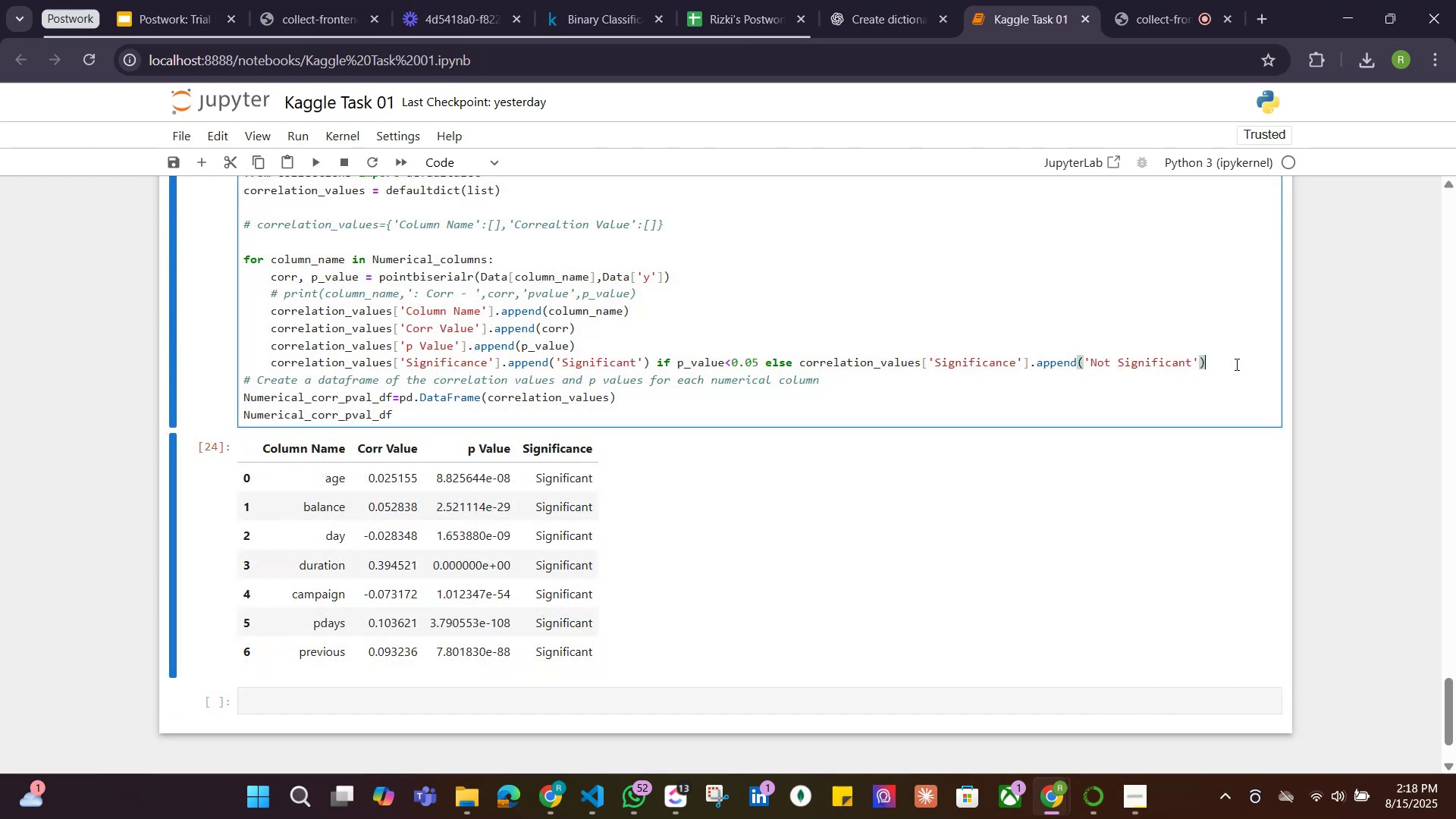 
key(Enter)
 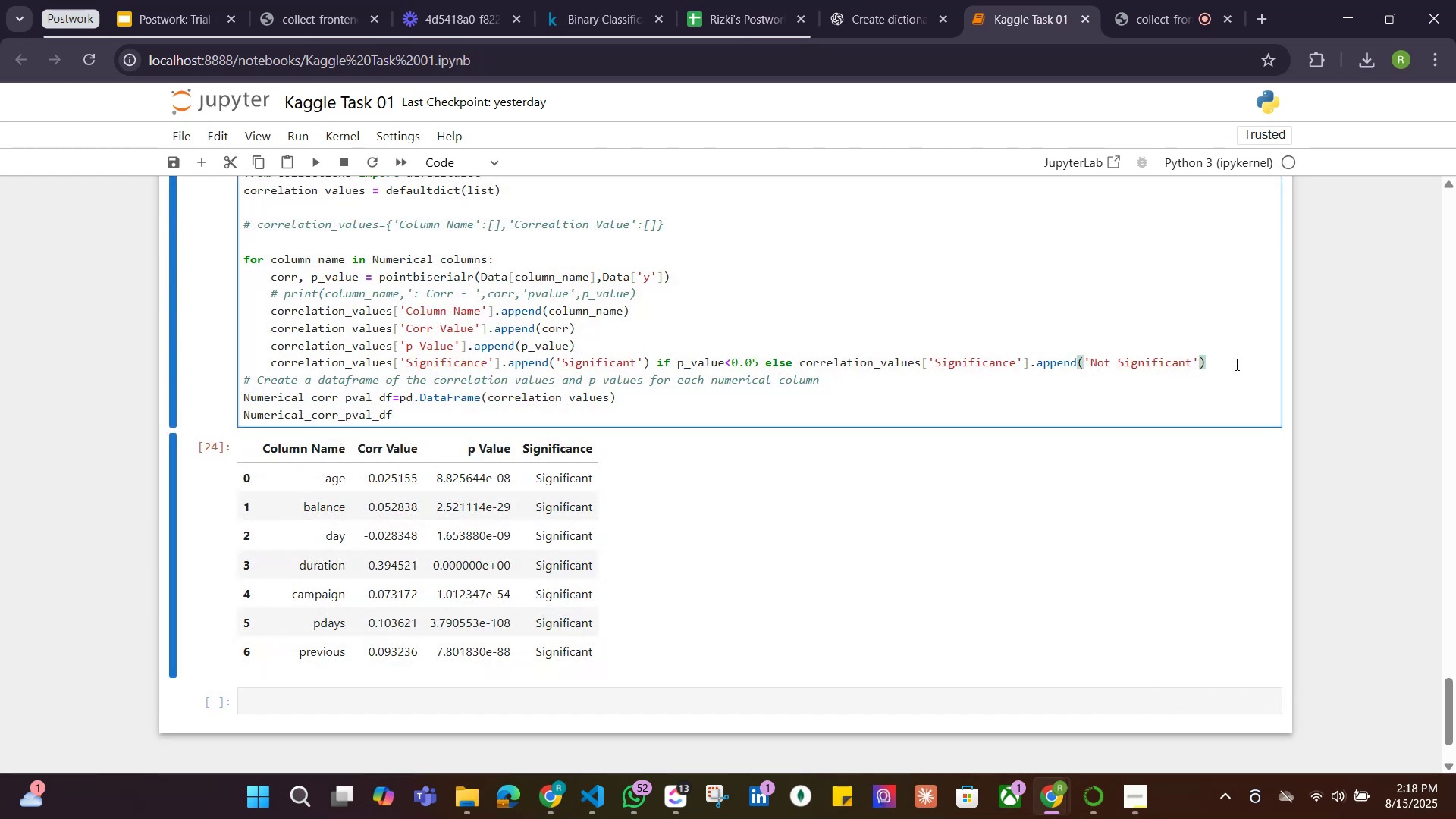 
key(Enter)
 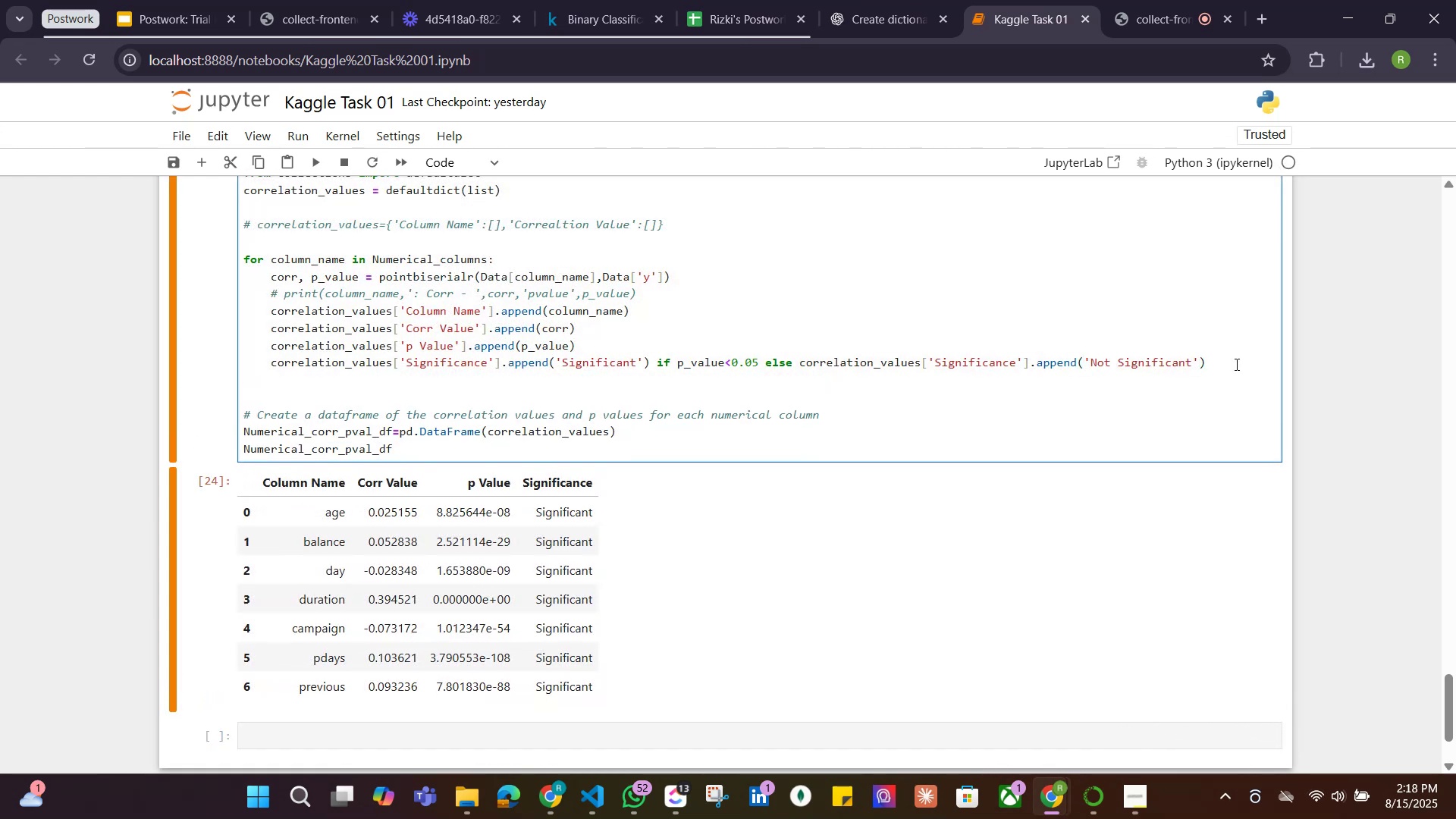 
key(Backspace)
 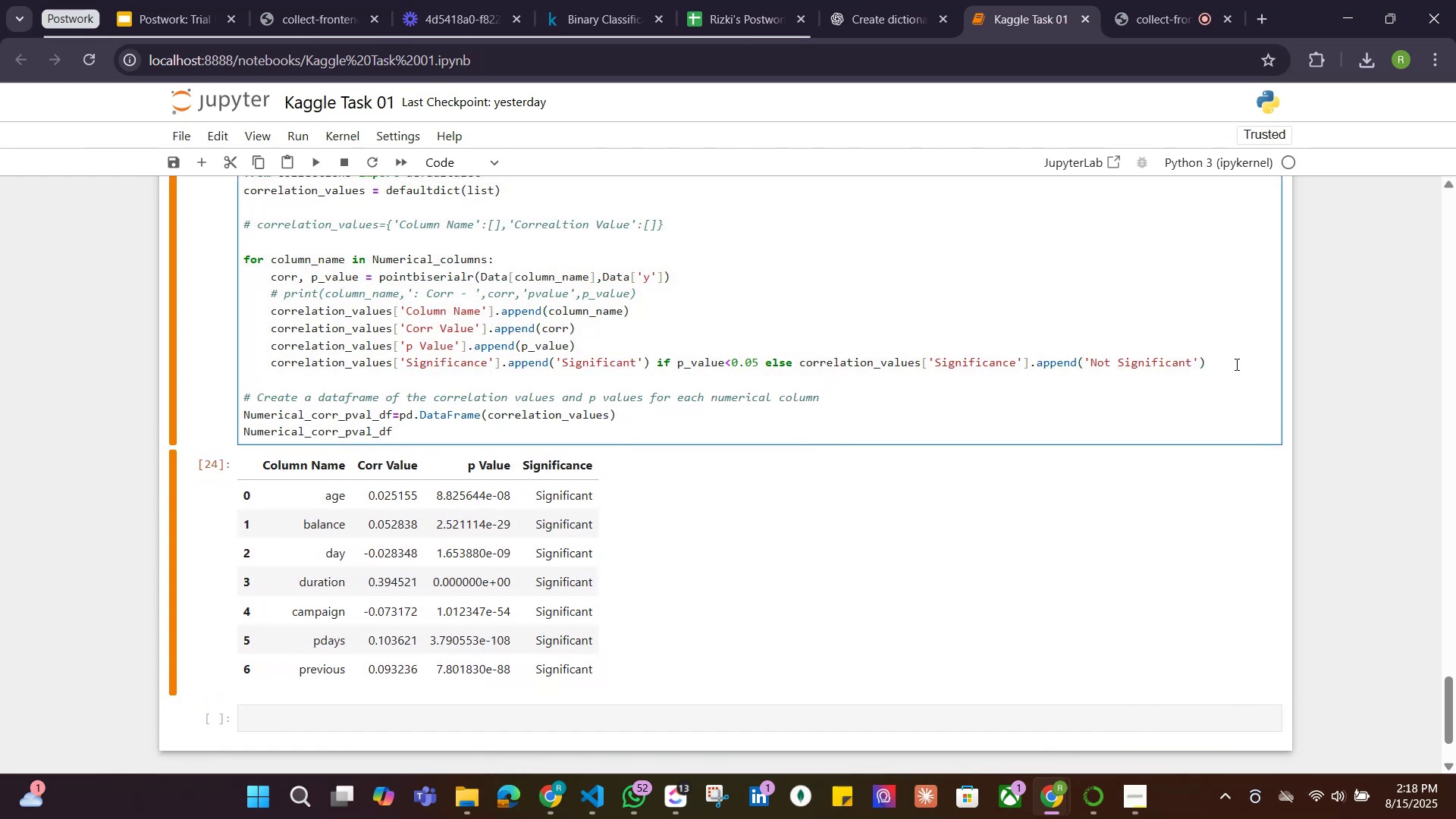 
scroll: coordinate [1061, 311], scroll_direction: down, amount: 4.0
 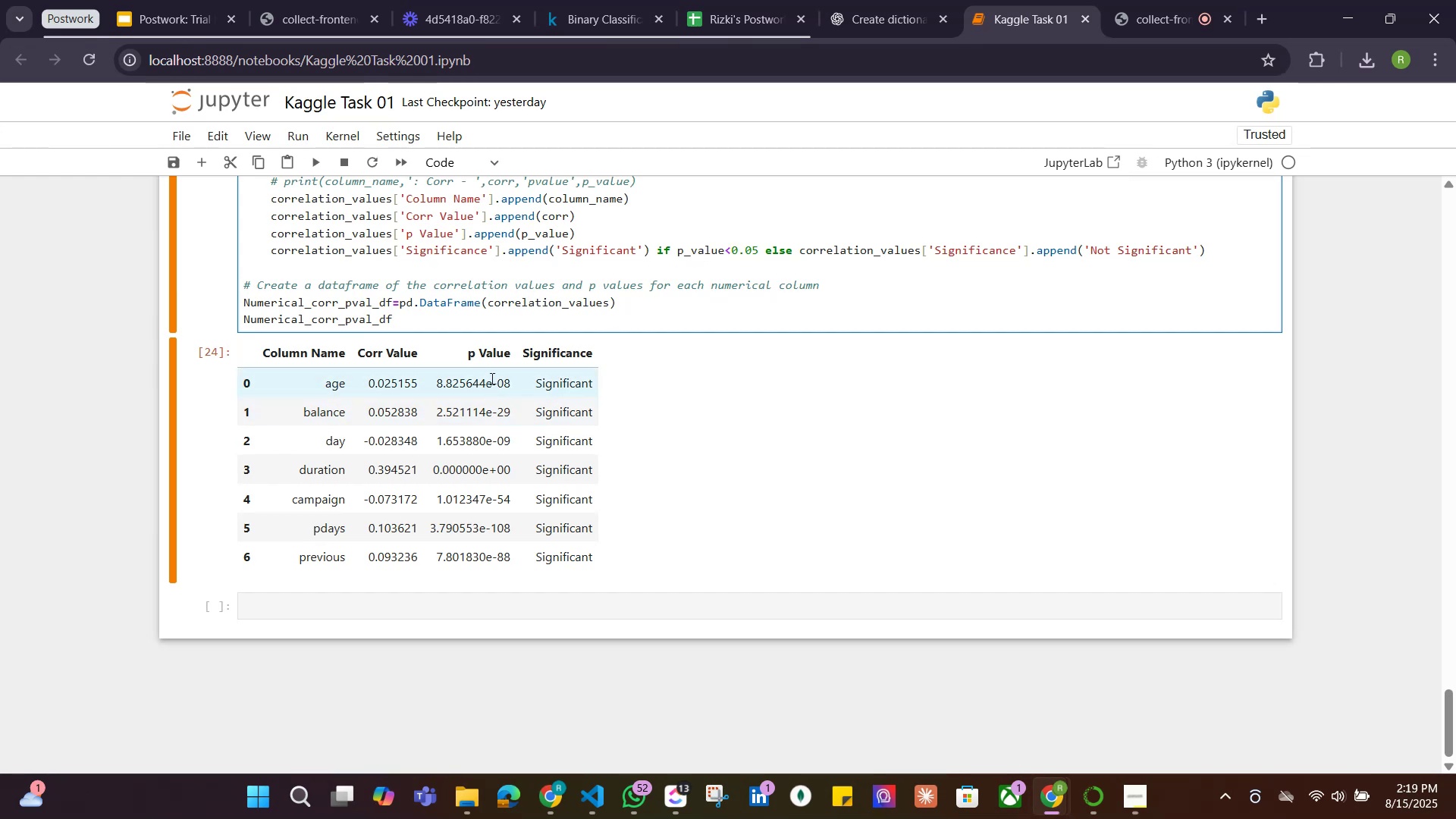 
wait(7.96)
 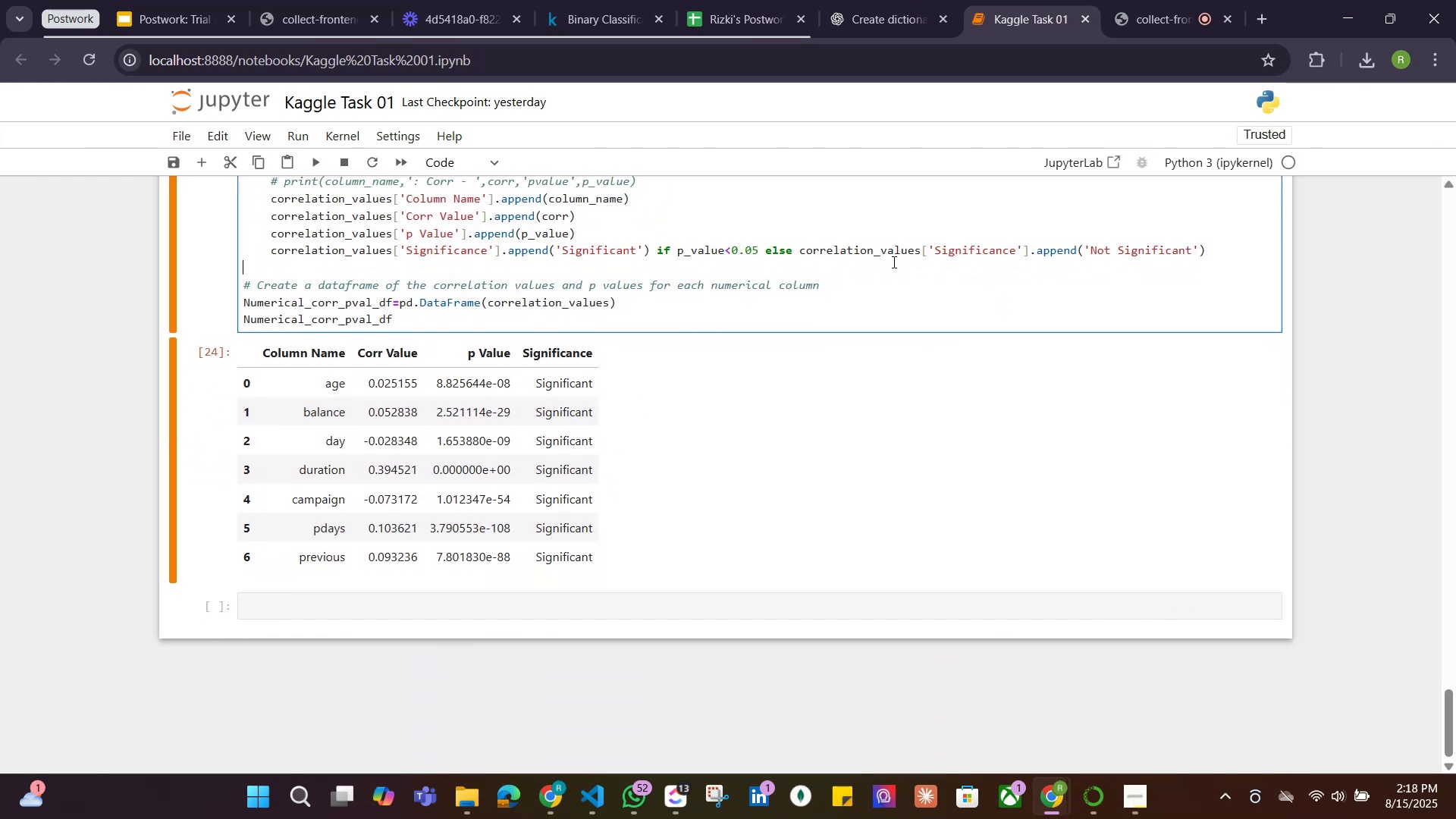 
left_click([570, 231])
 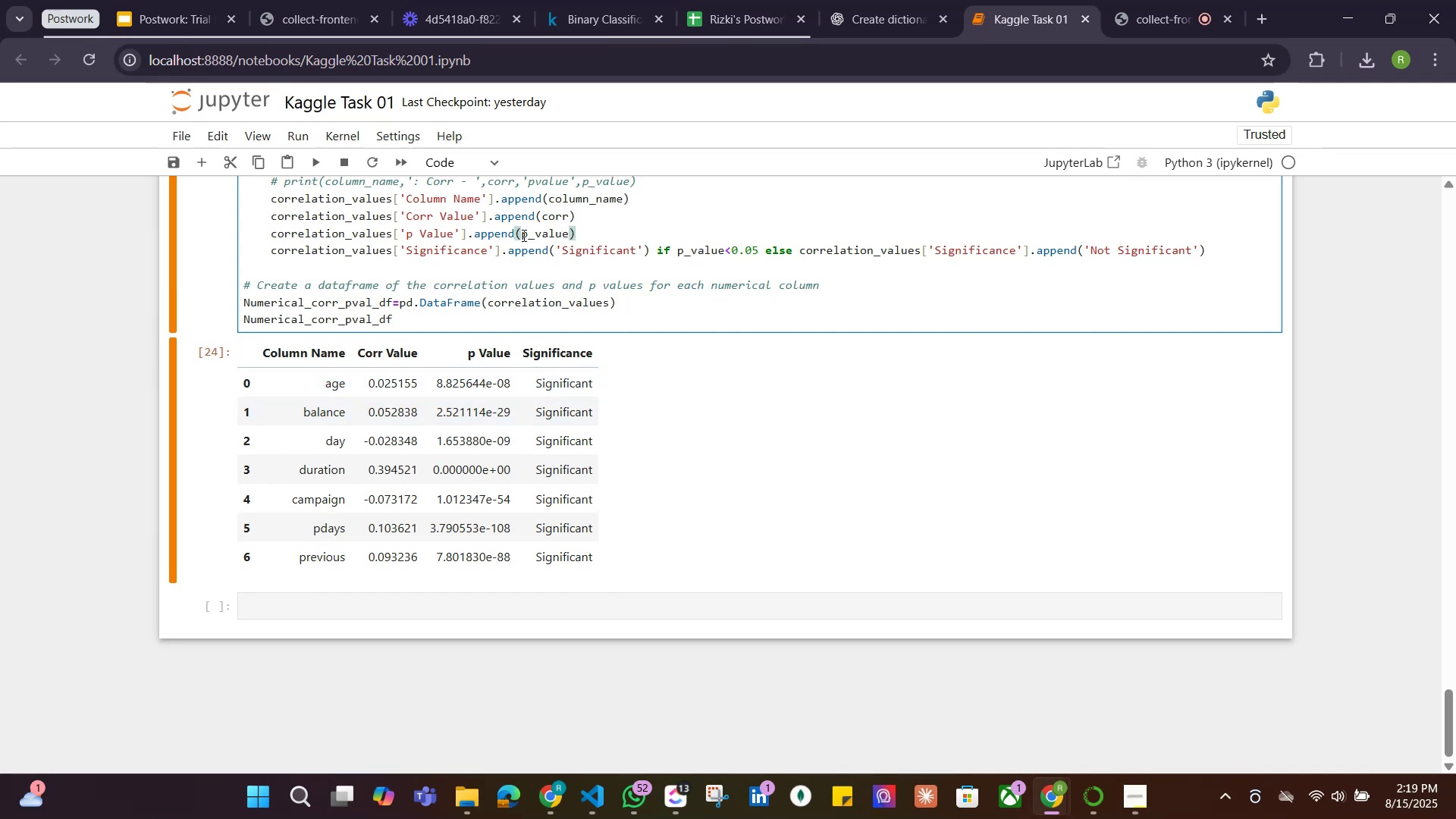 
left_click([522, 235])
 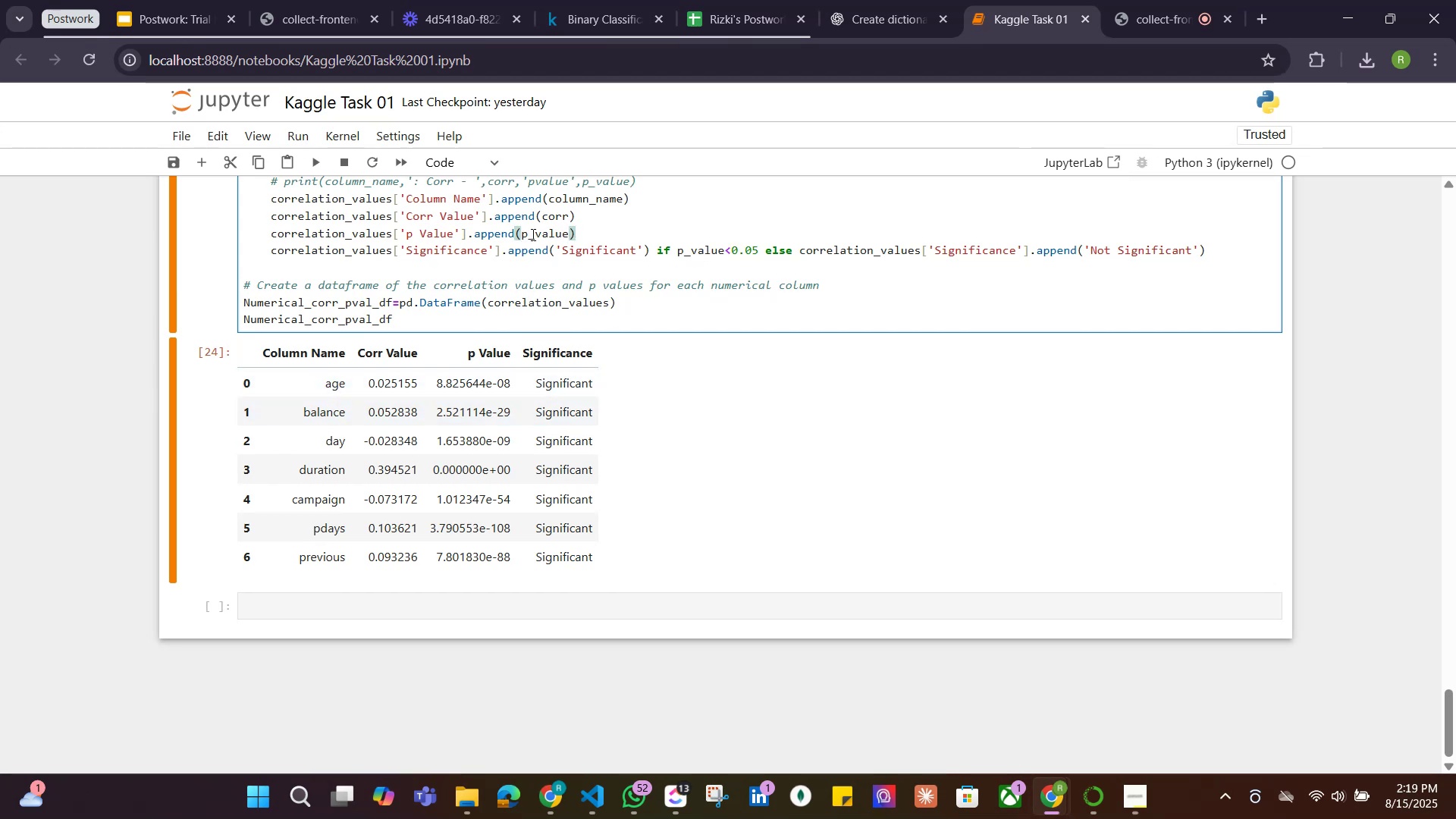 
type(routn)
key(Backspace)
key(Backspace)
type(nd()
 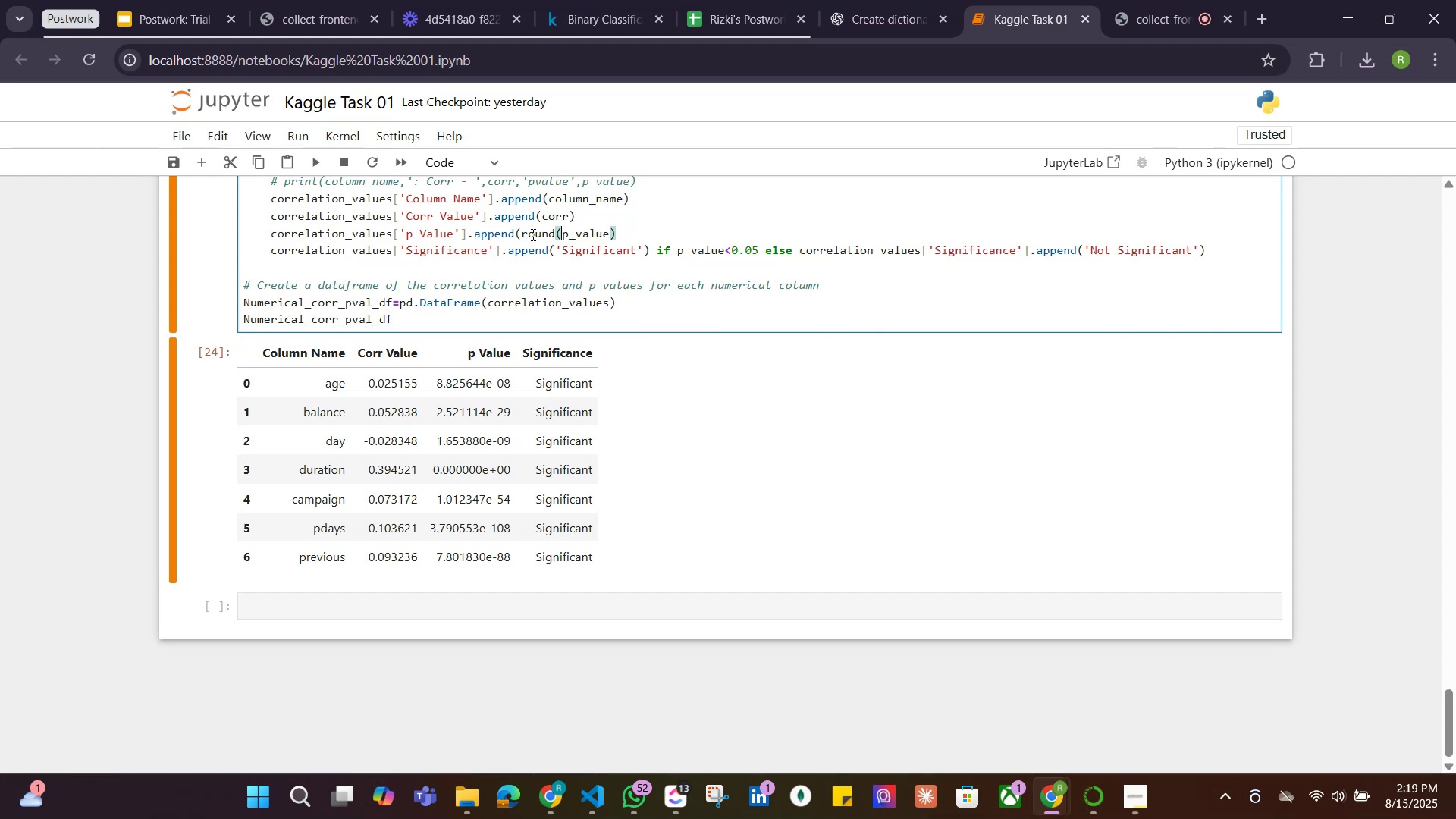 
hold_key(key=ArrowRight, duration=0.72)
 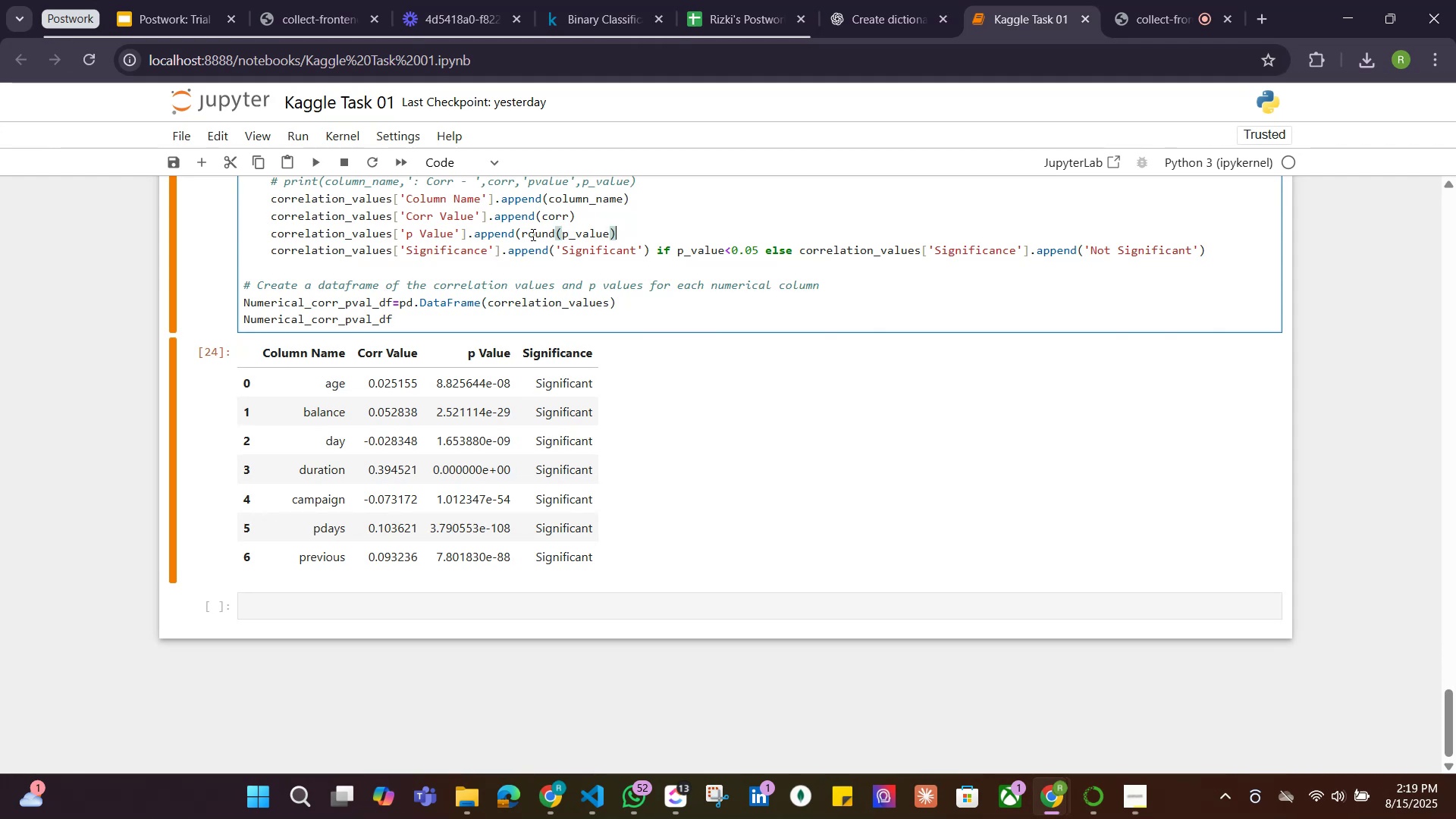 
key(ArrowLeft)
 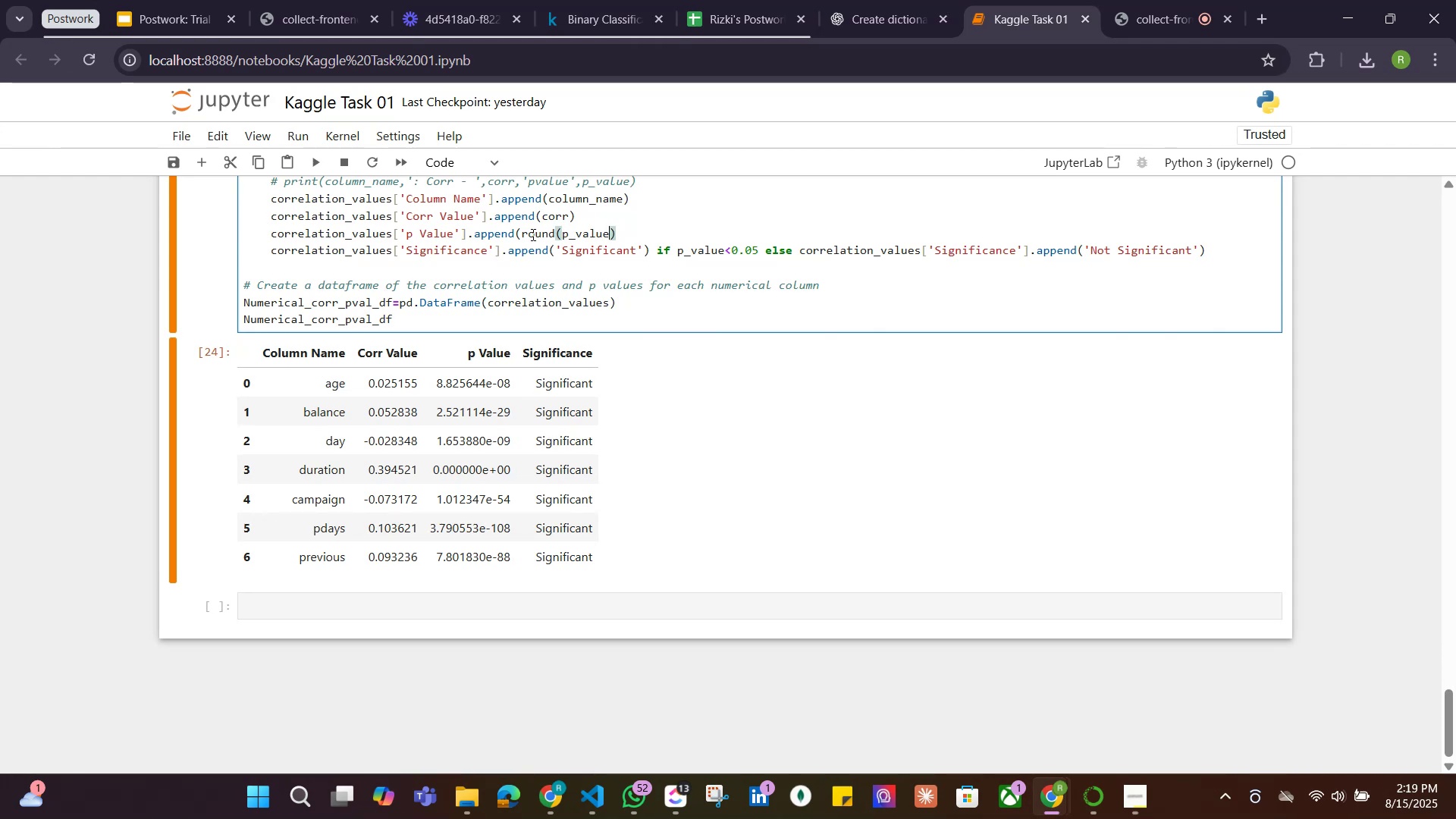 
key(Shift+0)
 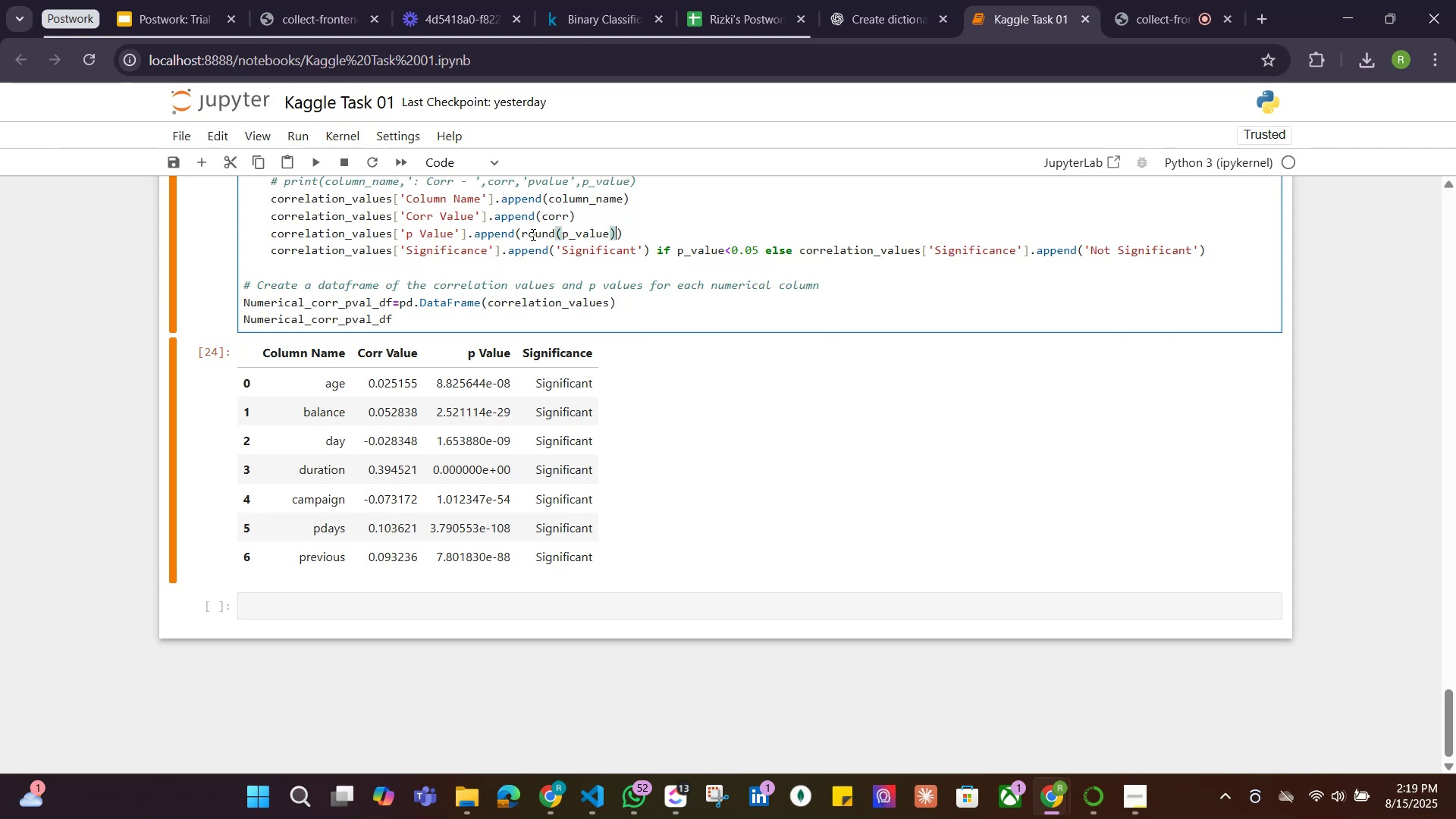 
key(Shift+ShiftRight)
 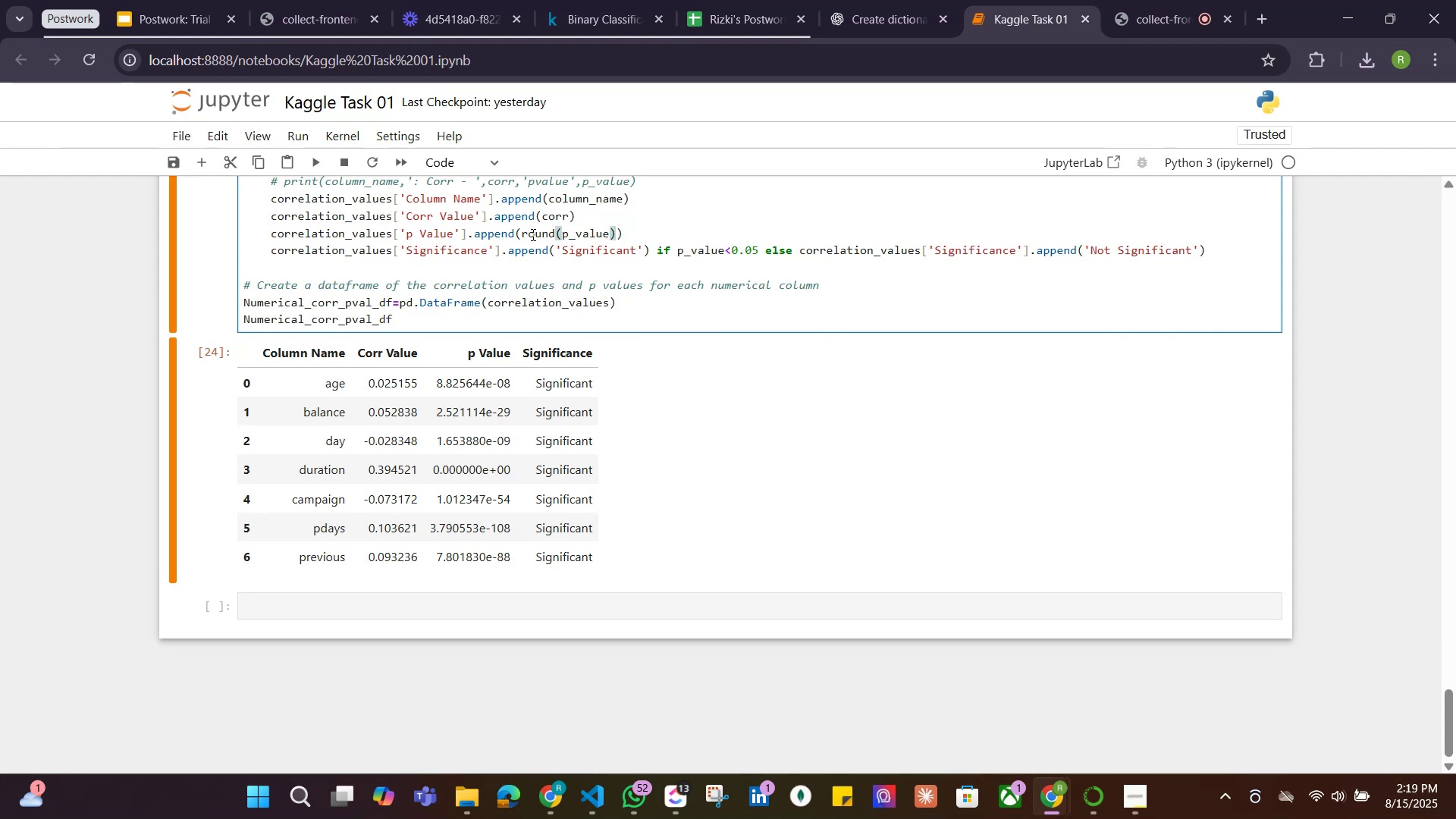 
key(Shift+Enter)
 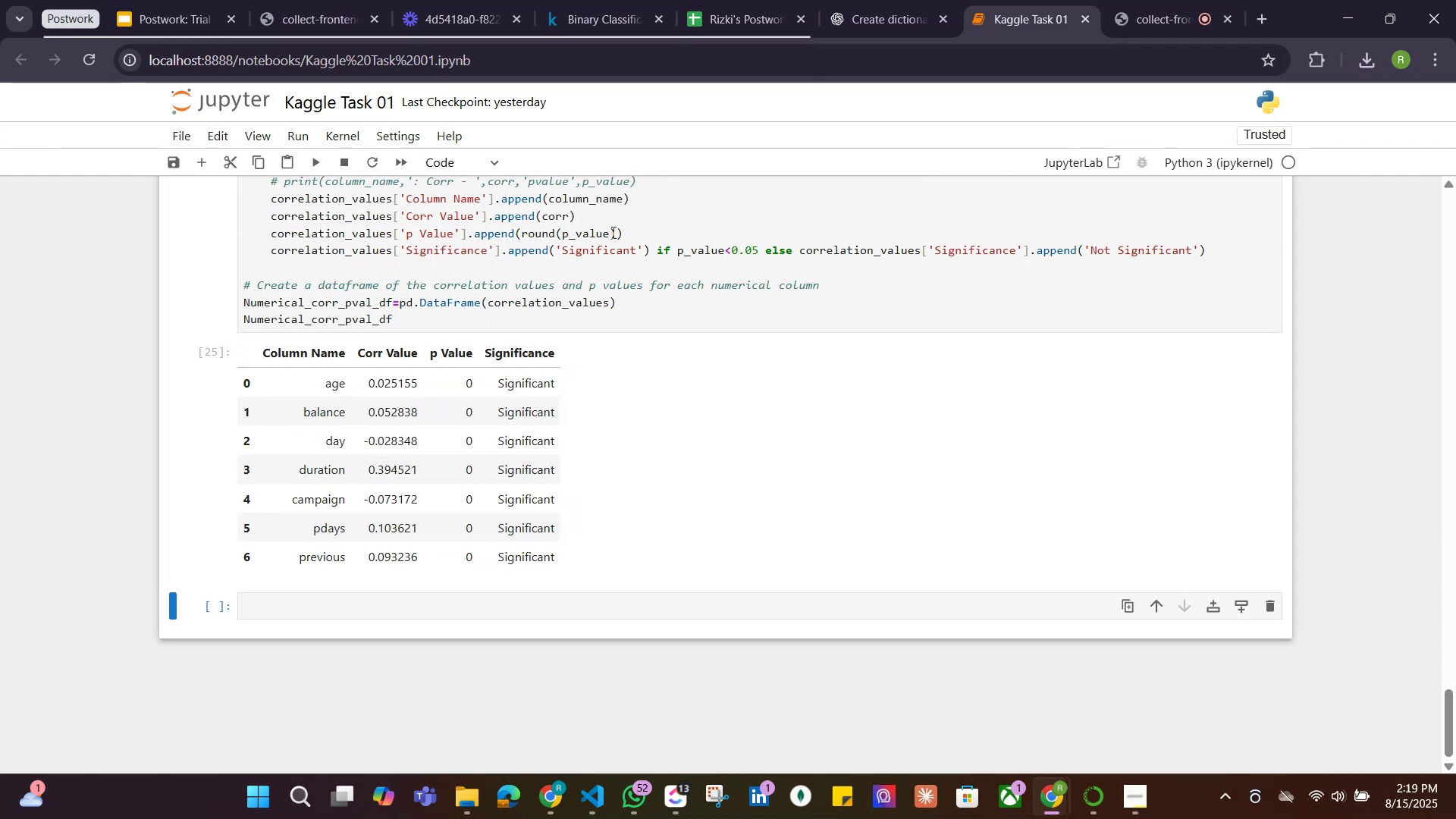 
left_click([610, 234])
 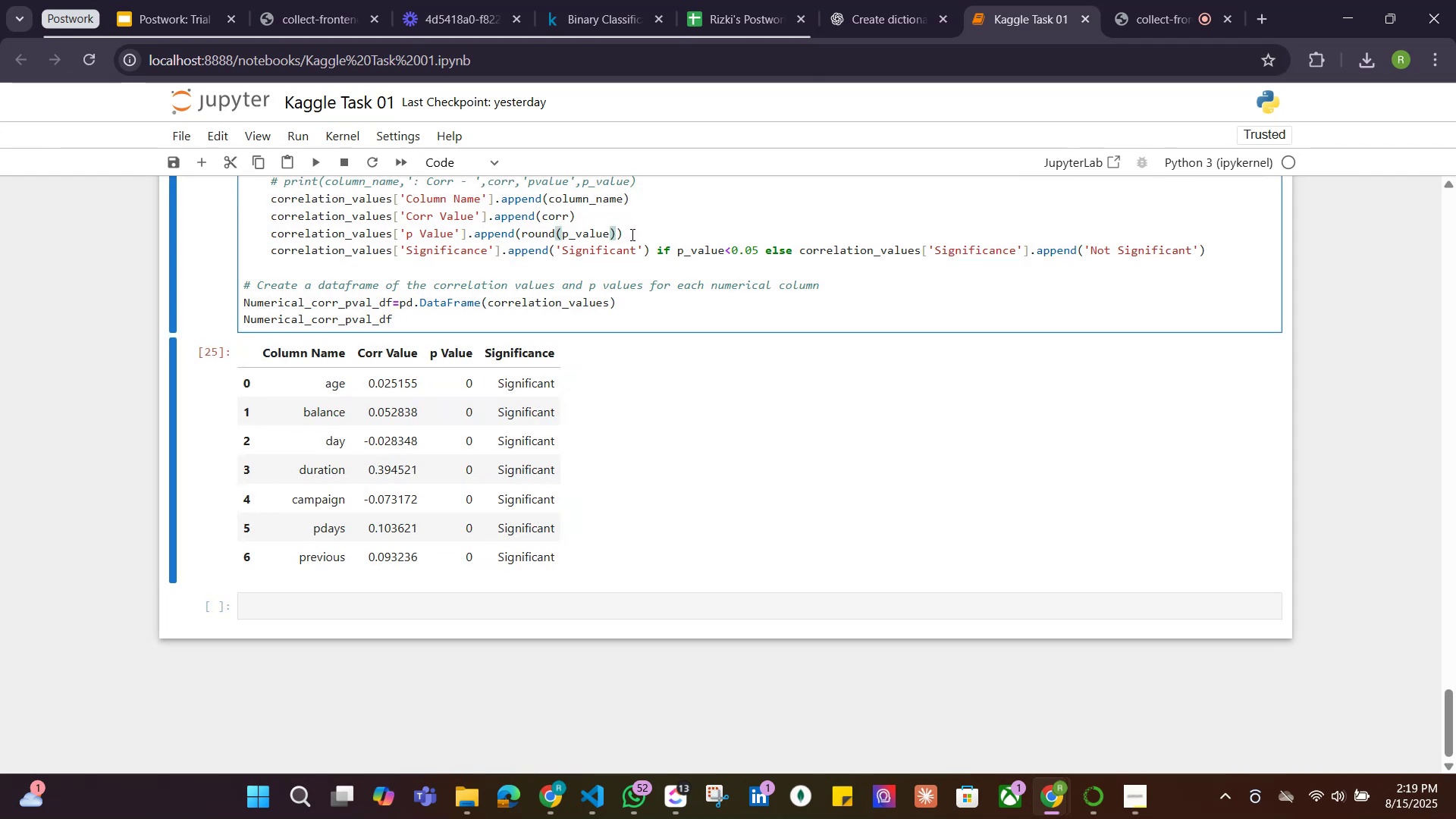 
key(Comma)
 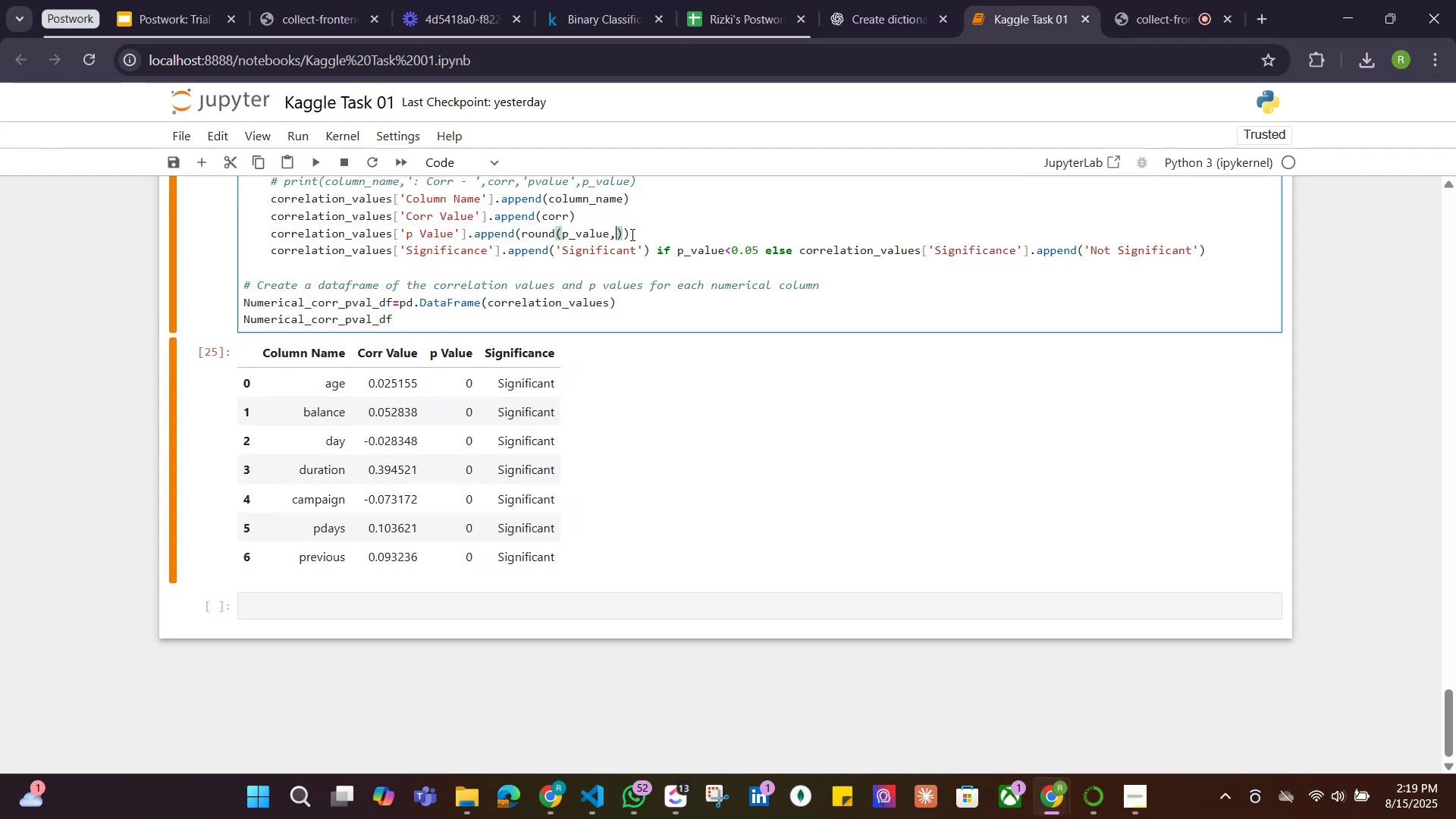 
key(4)
 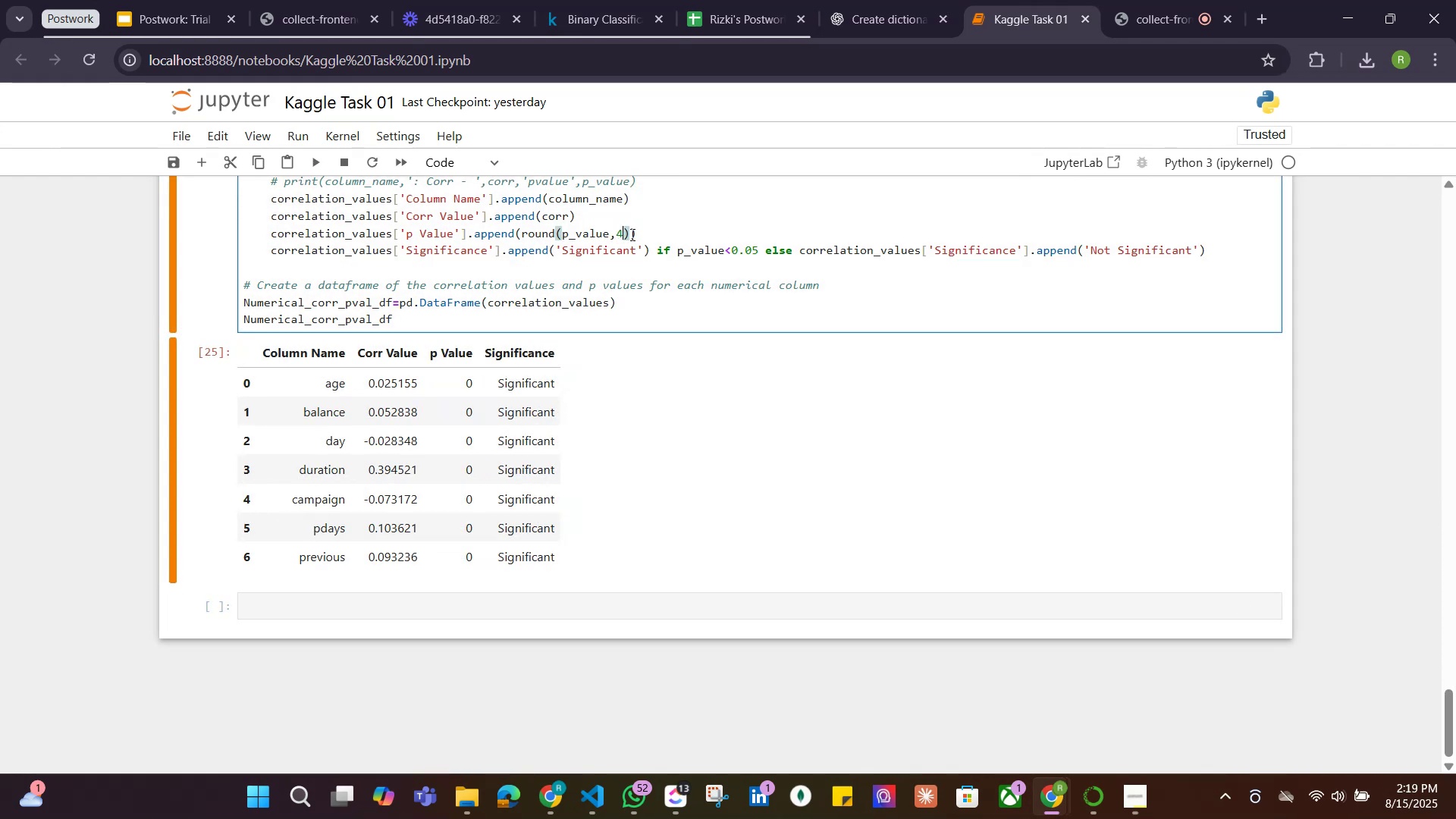 
key(Shift+ShiftRight)
 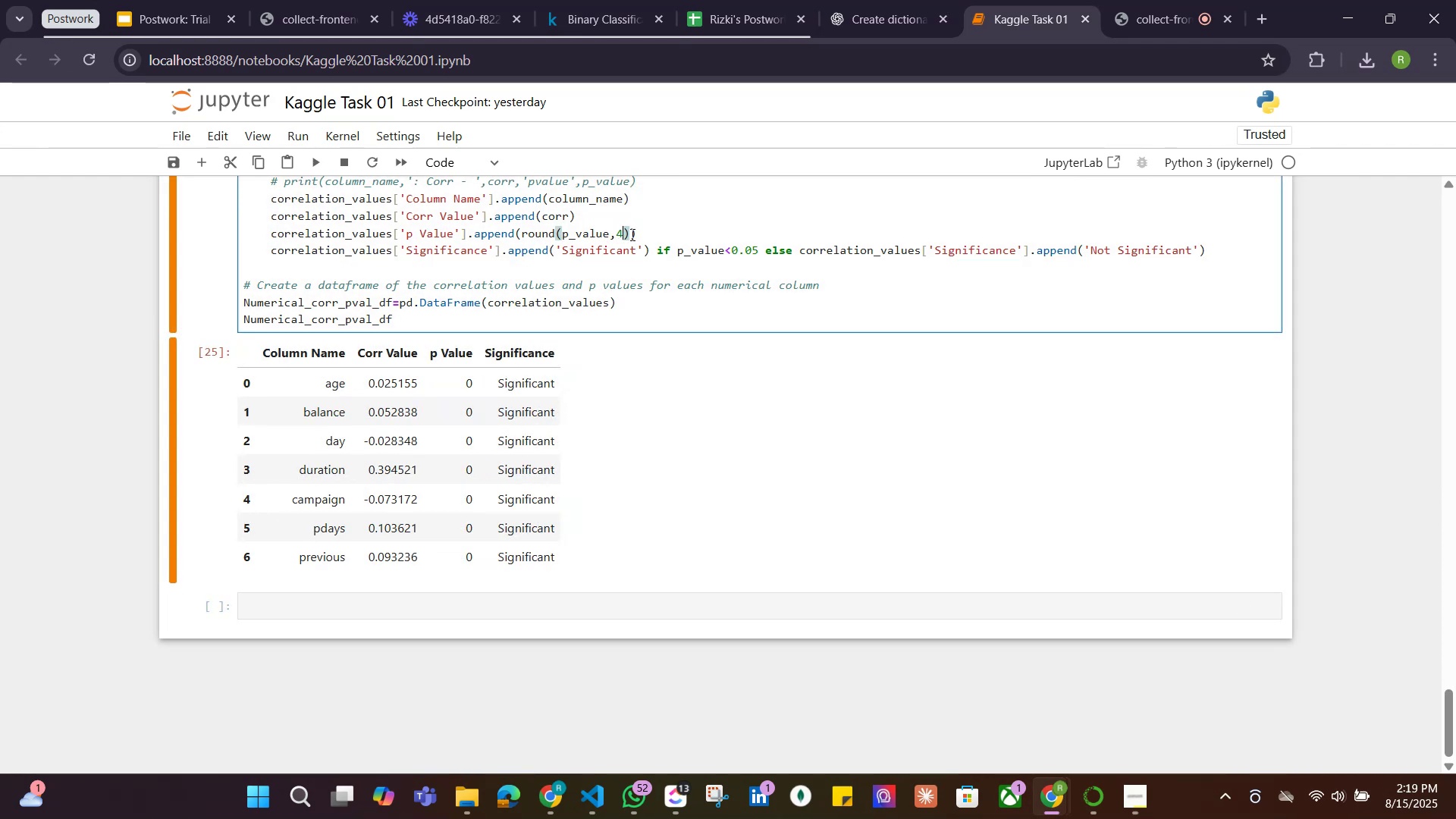 
key(Shift+Enter)
 